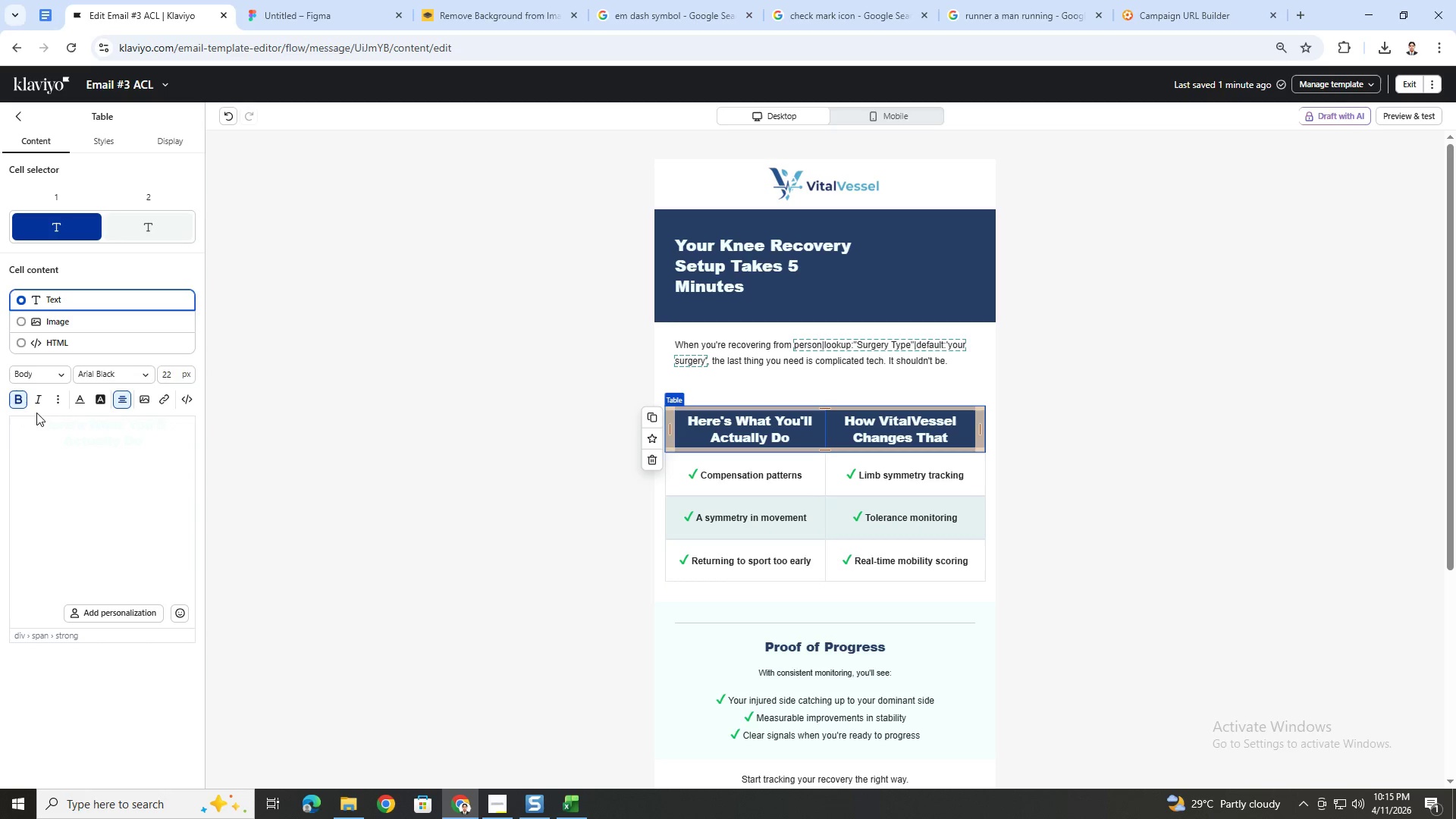 
left_click([1116, 538])
 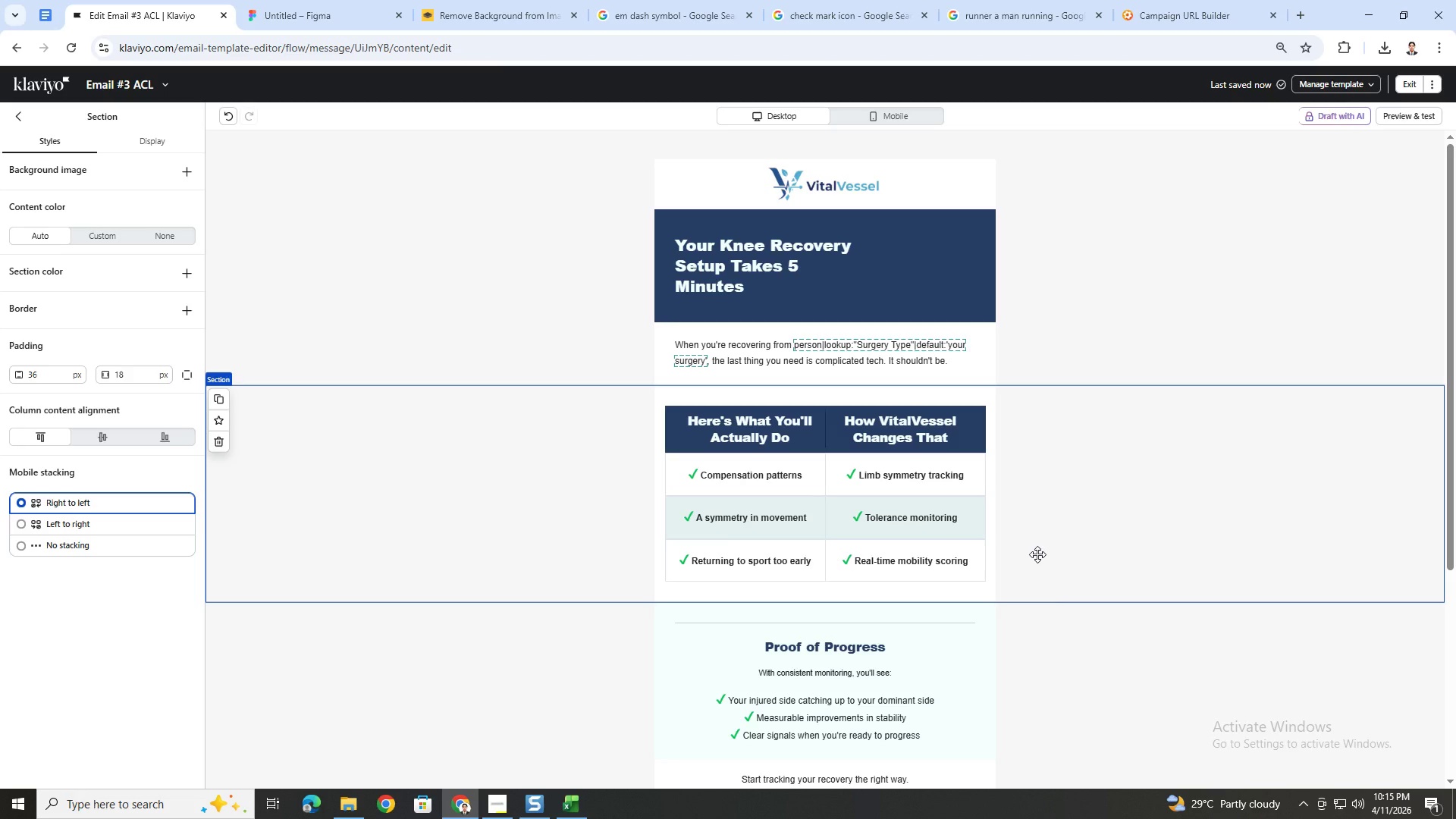 
wait(12.31)
 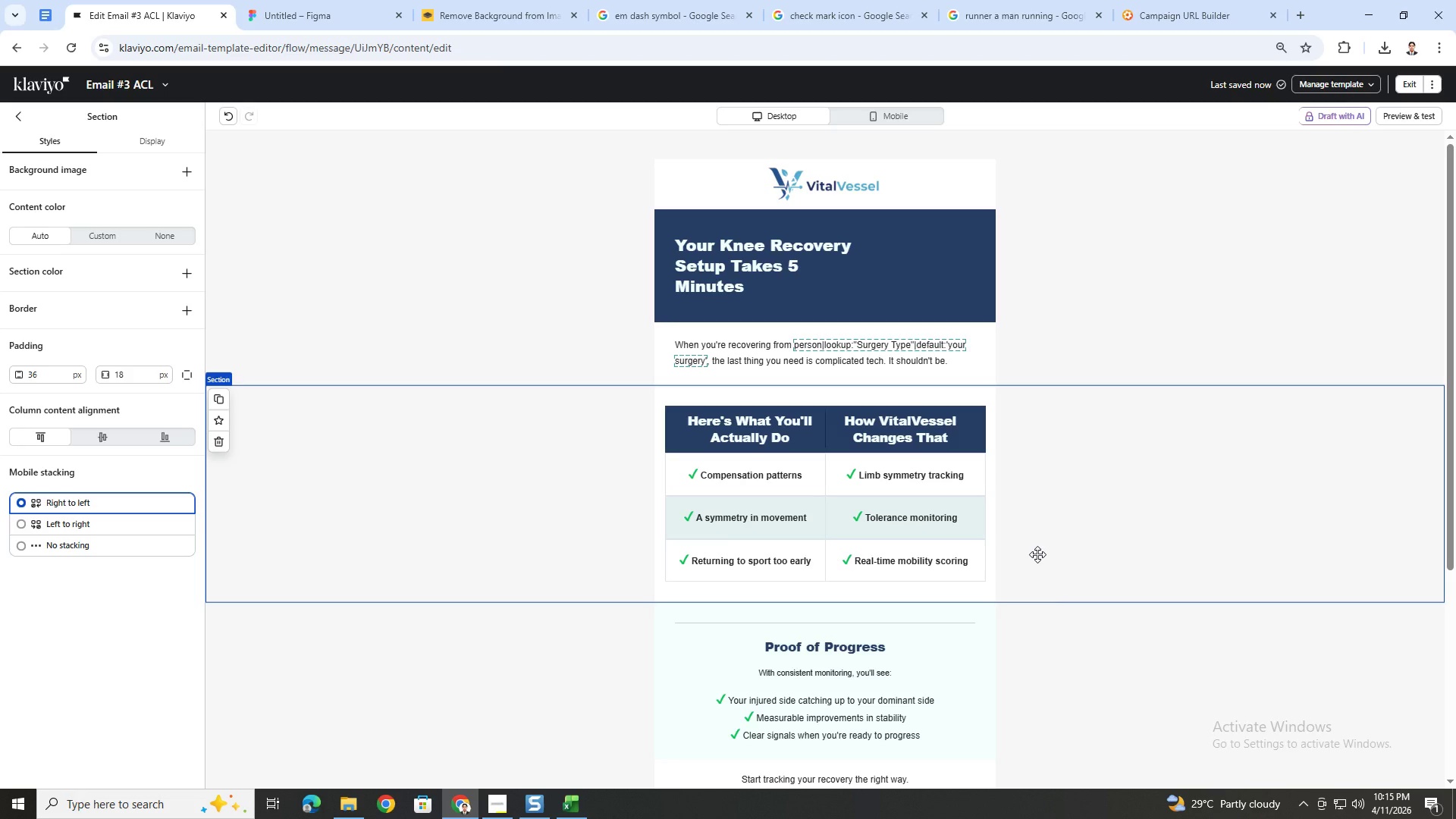 
scroll: coordinate [1032, 536], scroll_direction: down, amount: 1.0
 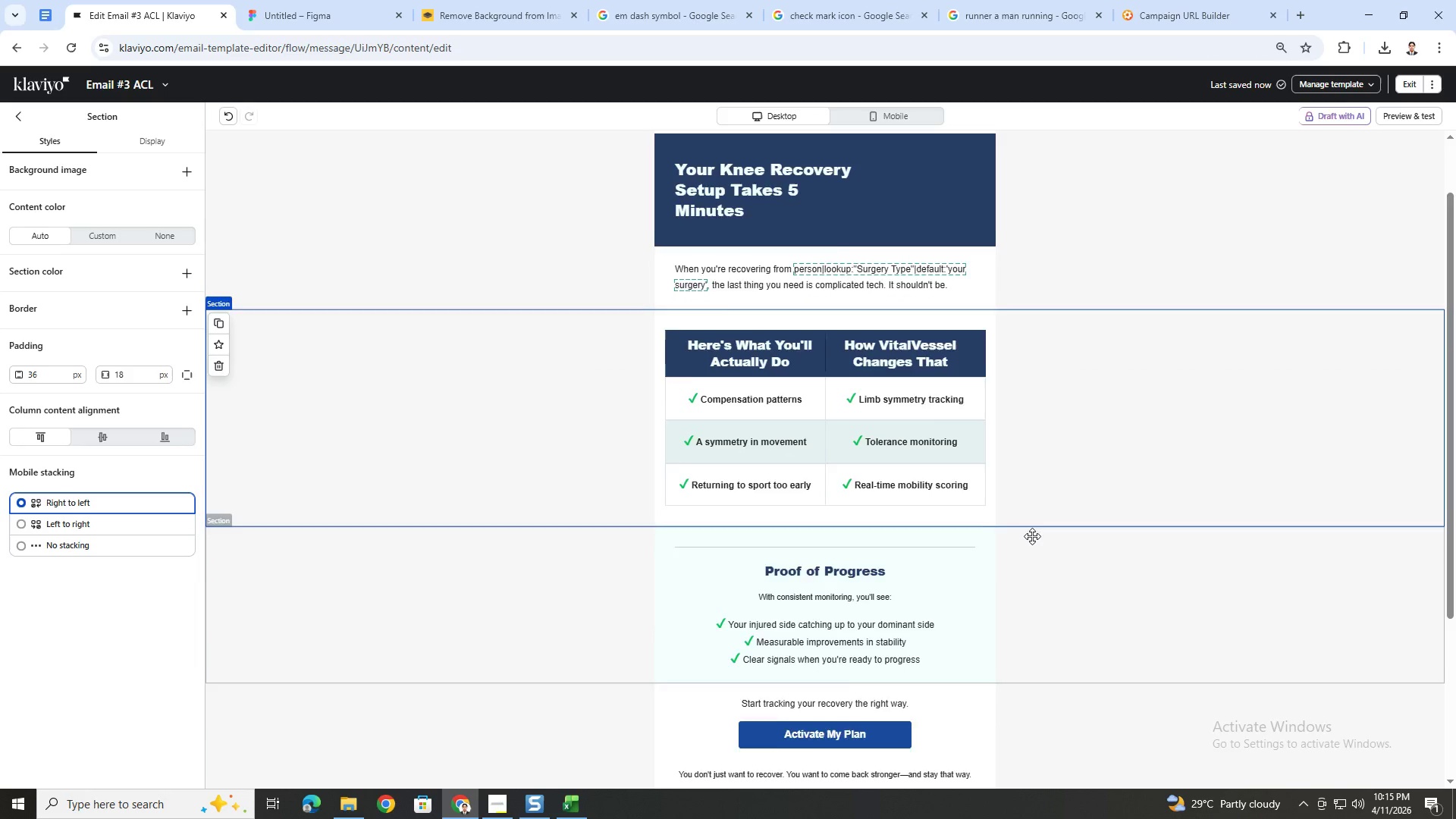 
scroll: coordinate [1032, 536], scroll_direction: up, amount: 2.0
 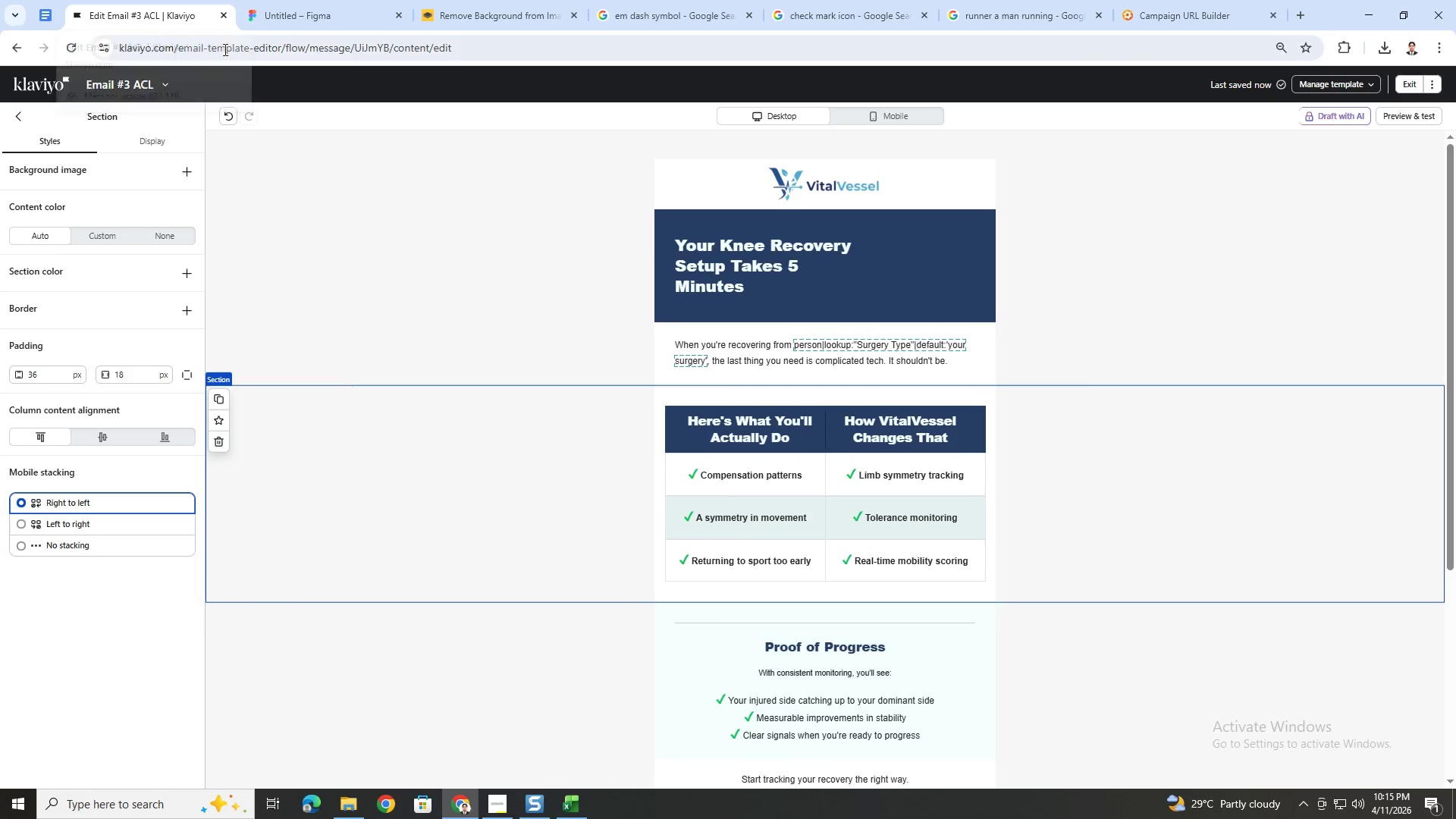 
left_click([1184, 497])
 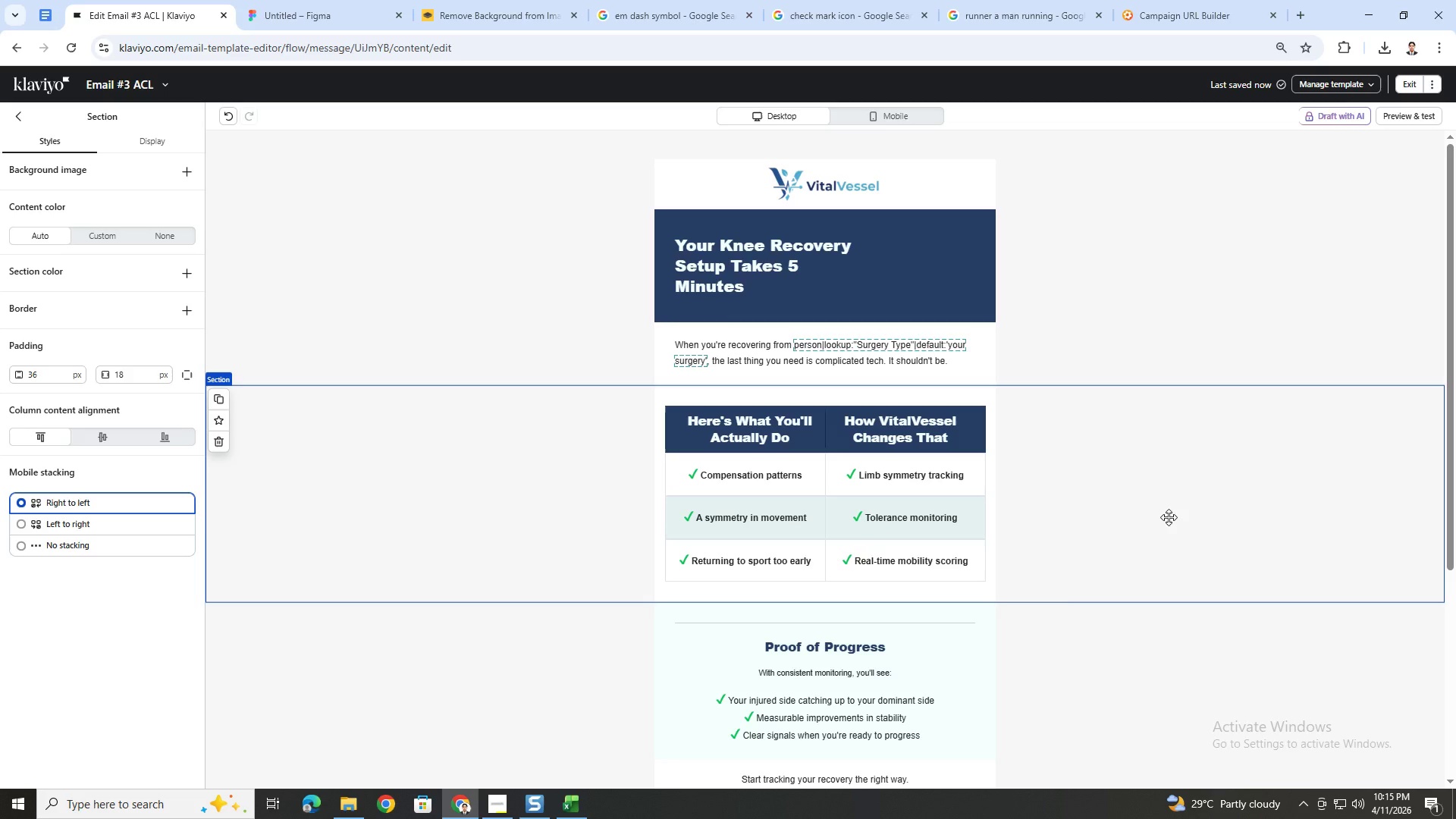 
wait(30.42)
 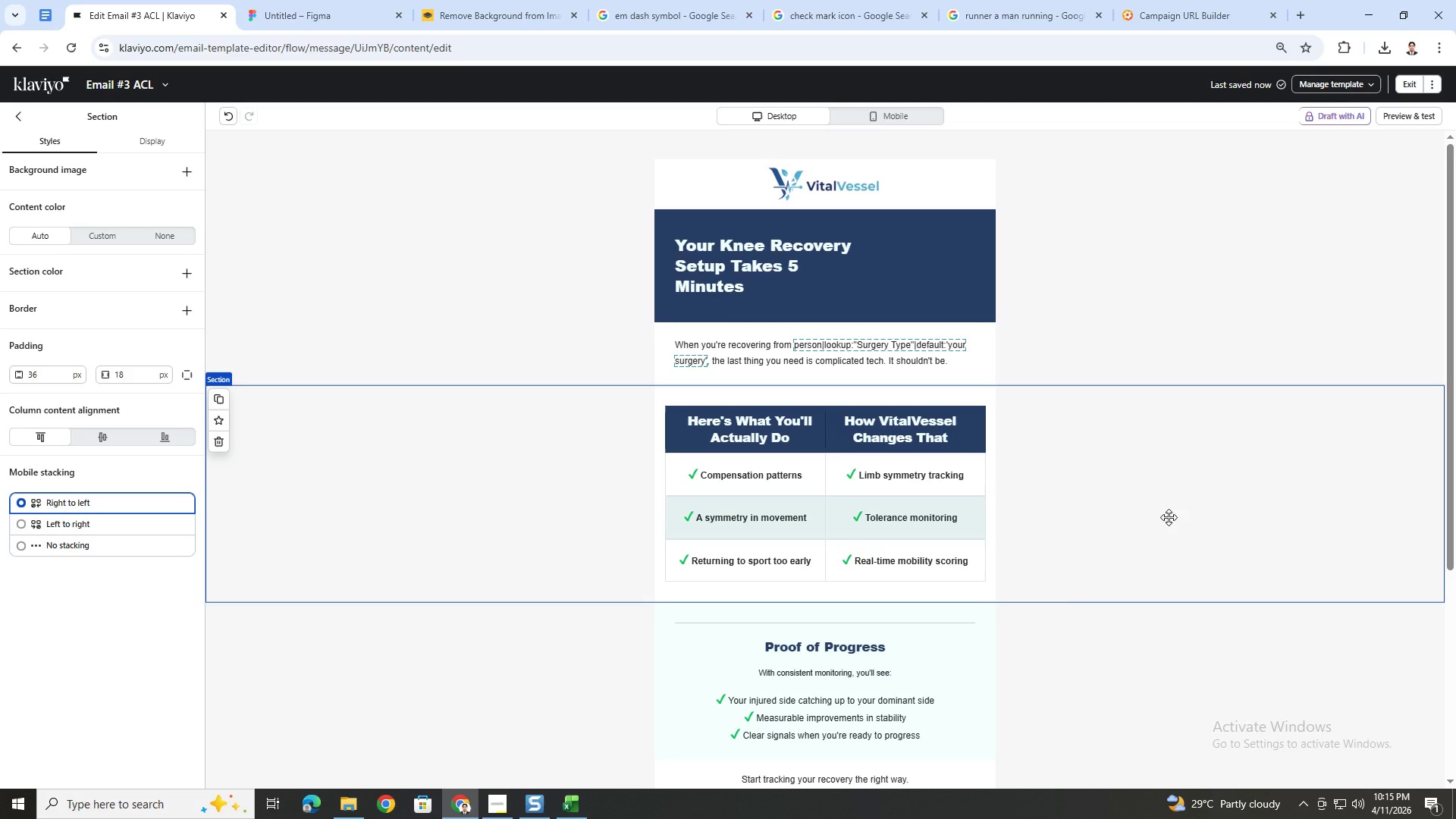 
left_click([1169, 523])
 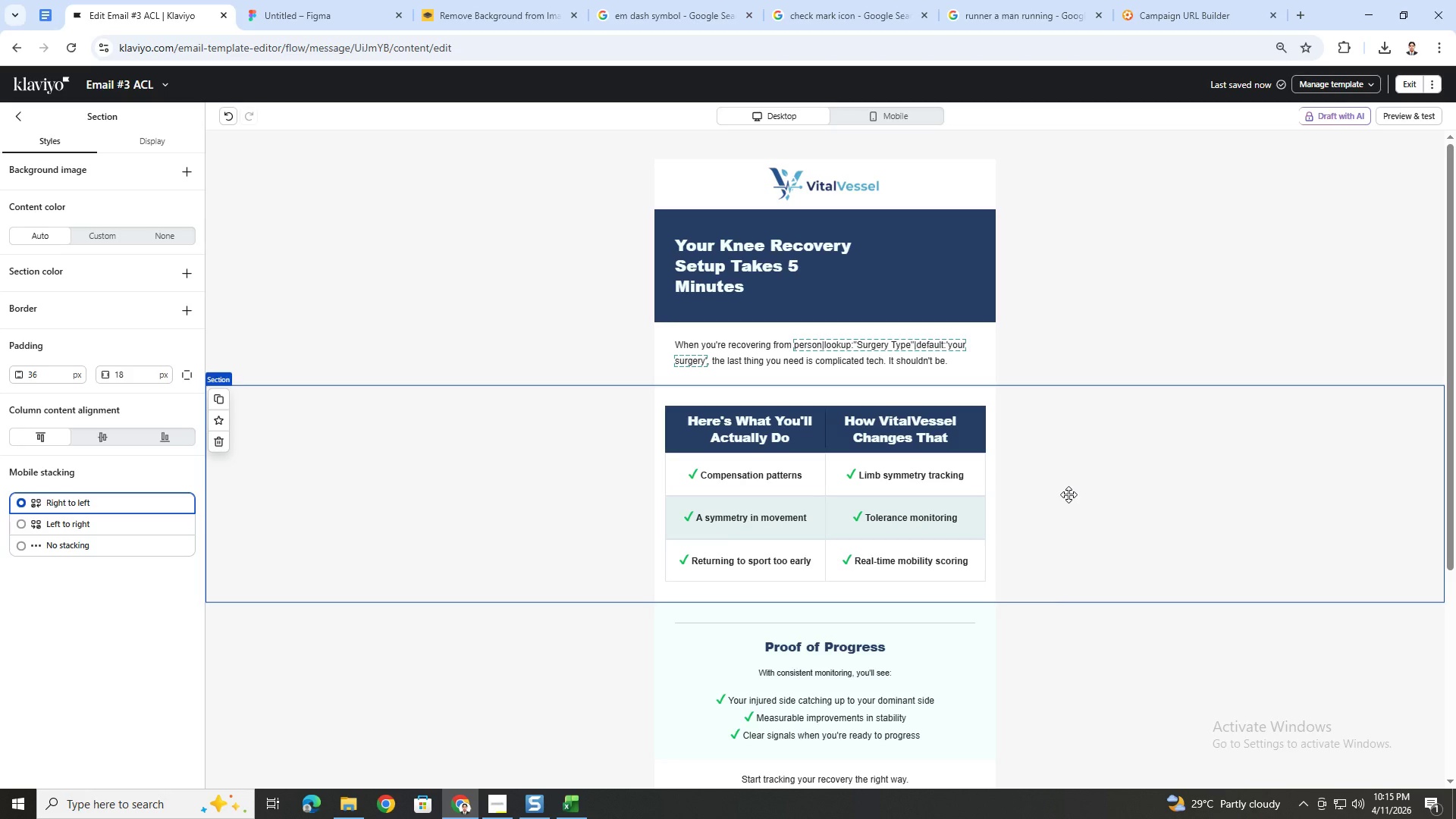 
scroll: coordinate [1068, 494], scroll_direction: down, amount: 1.0
 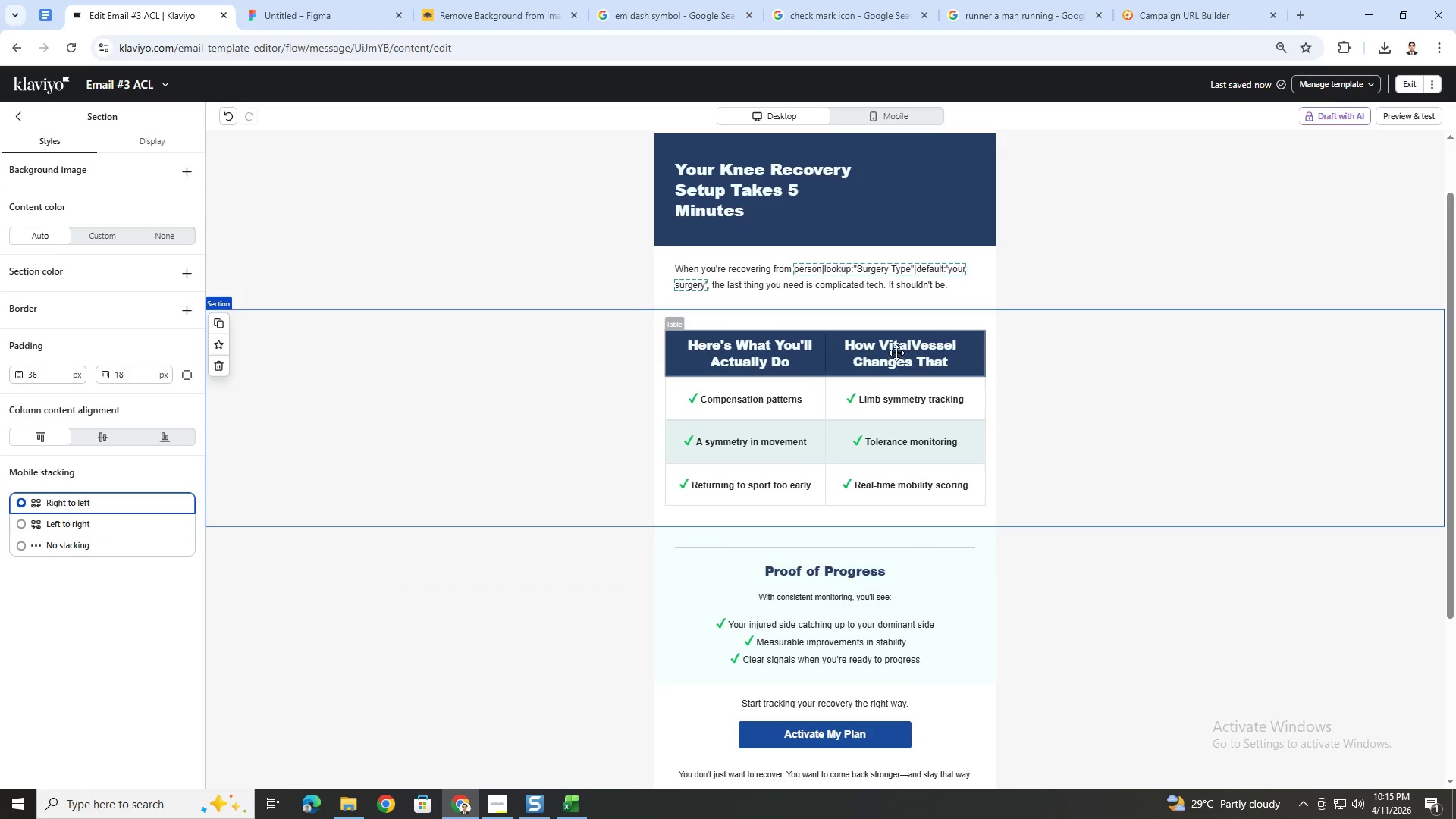 
left_click([896, 351])
 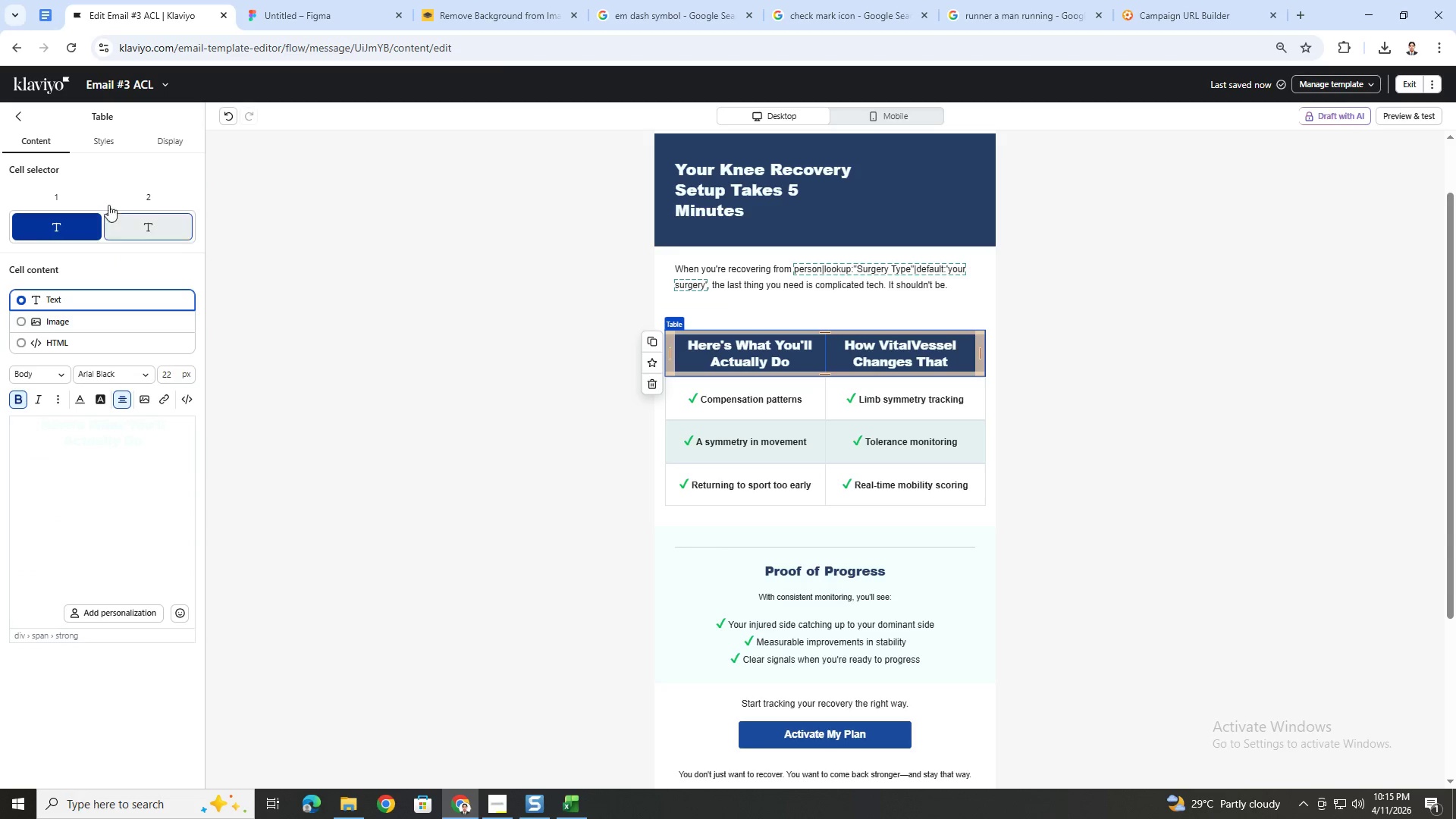 
left_click([111, 146])
 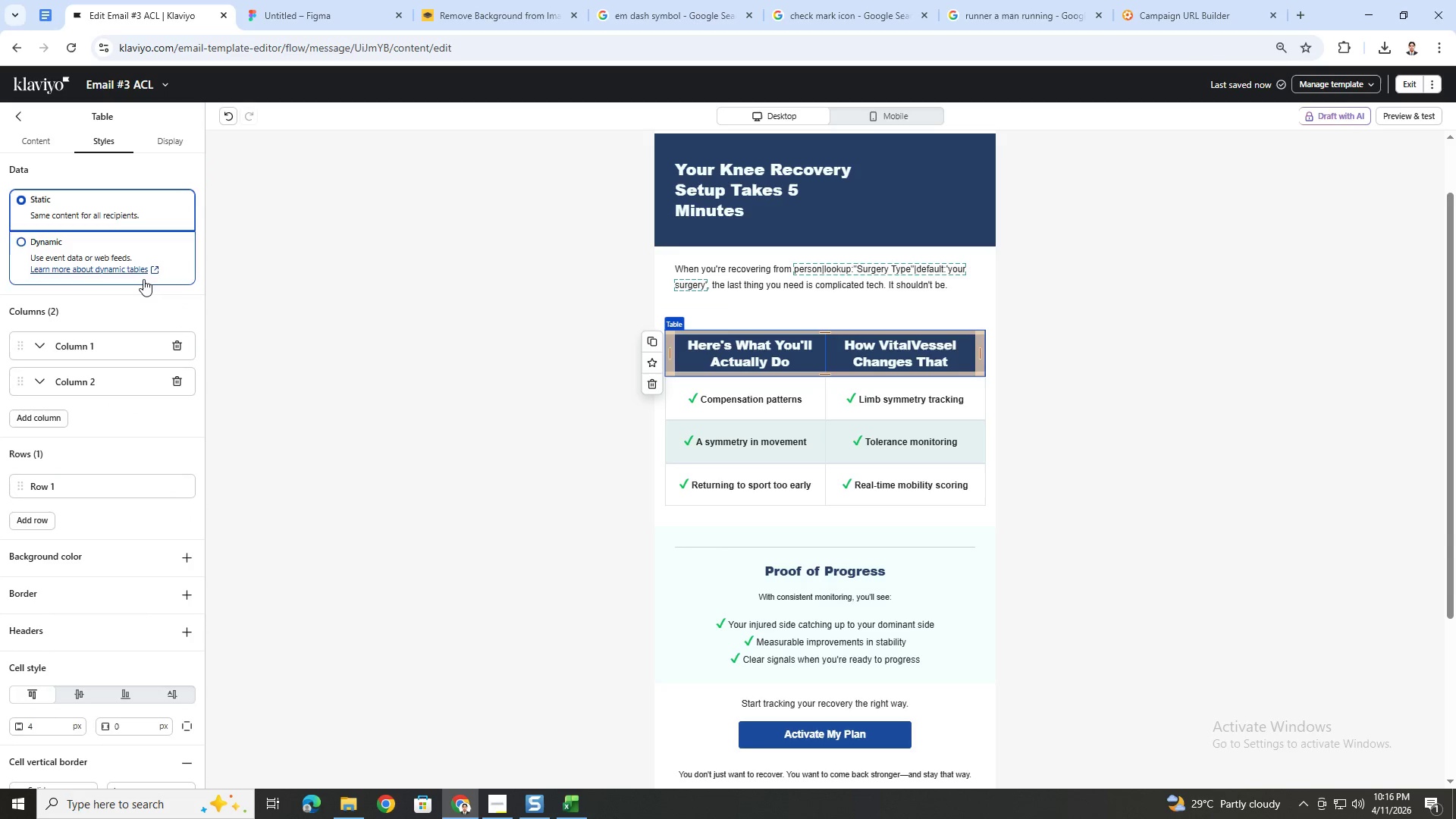 
left_click([177, 379])
 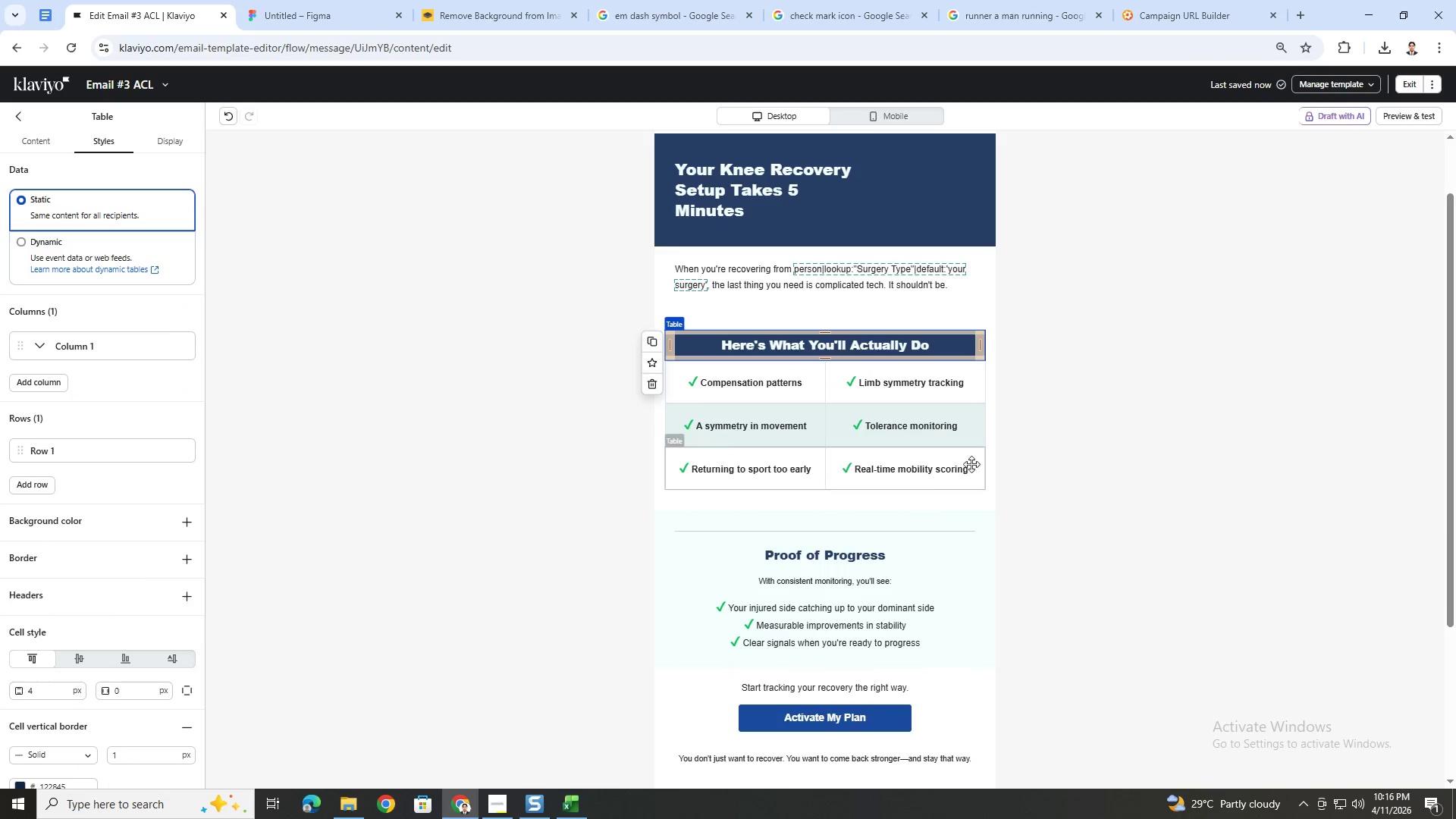 
left_click([1100, 566])
 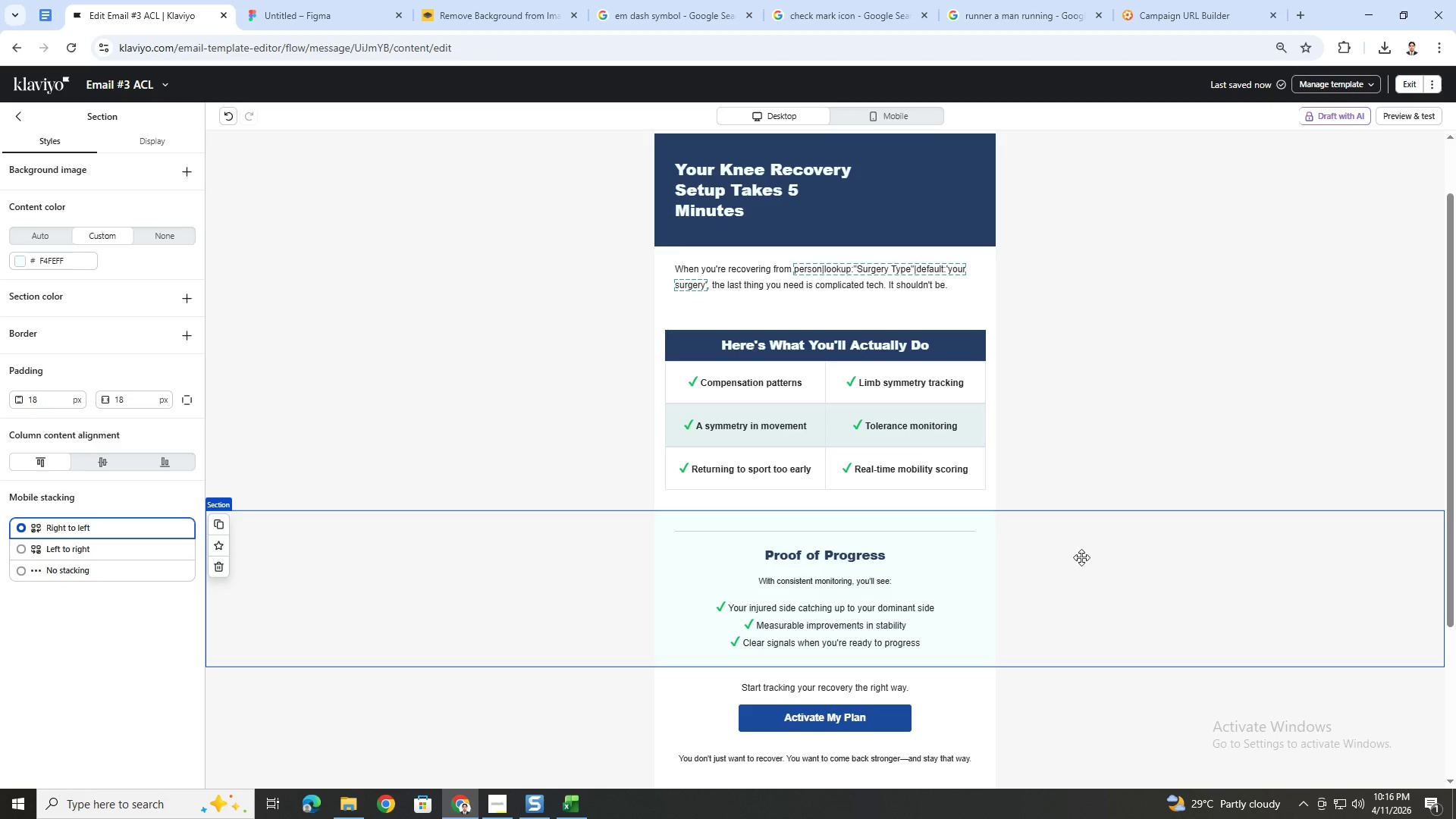 
left_click([893, 381])
 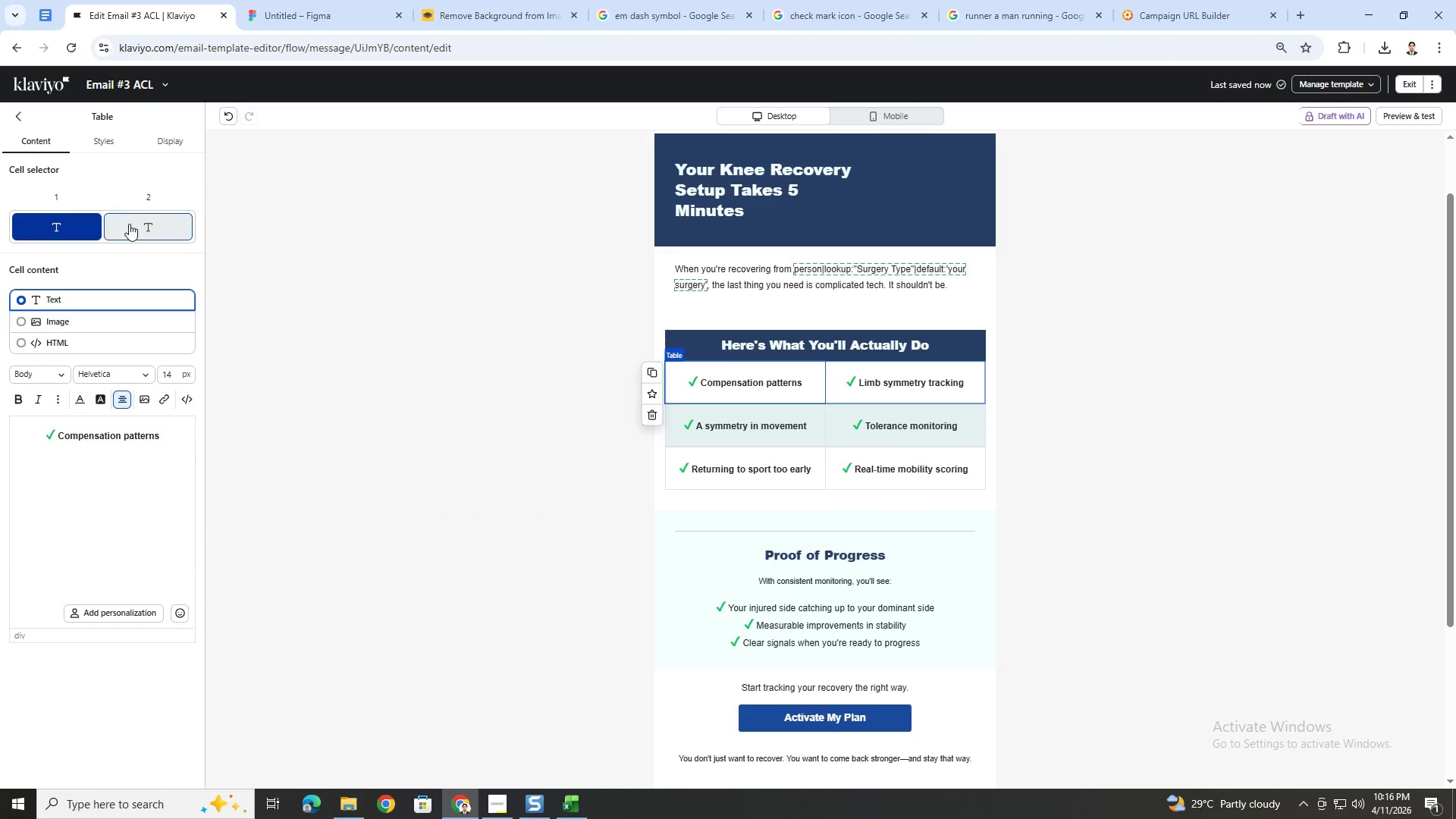 
left_click([115, 148])
 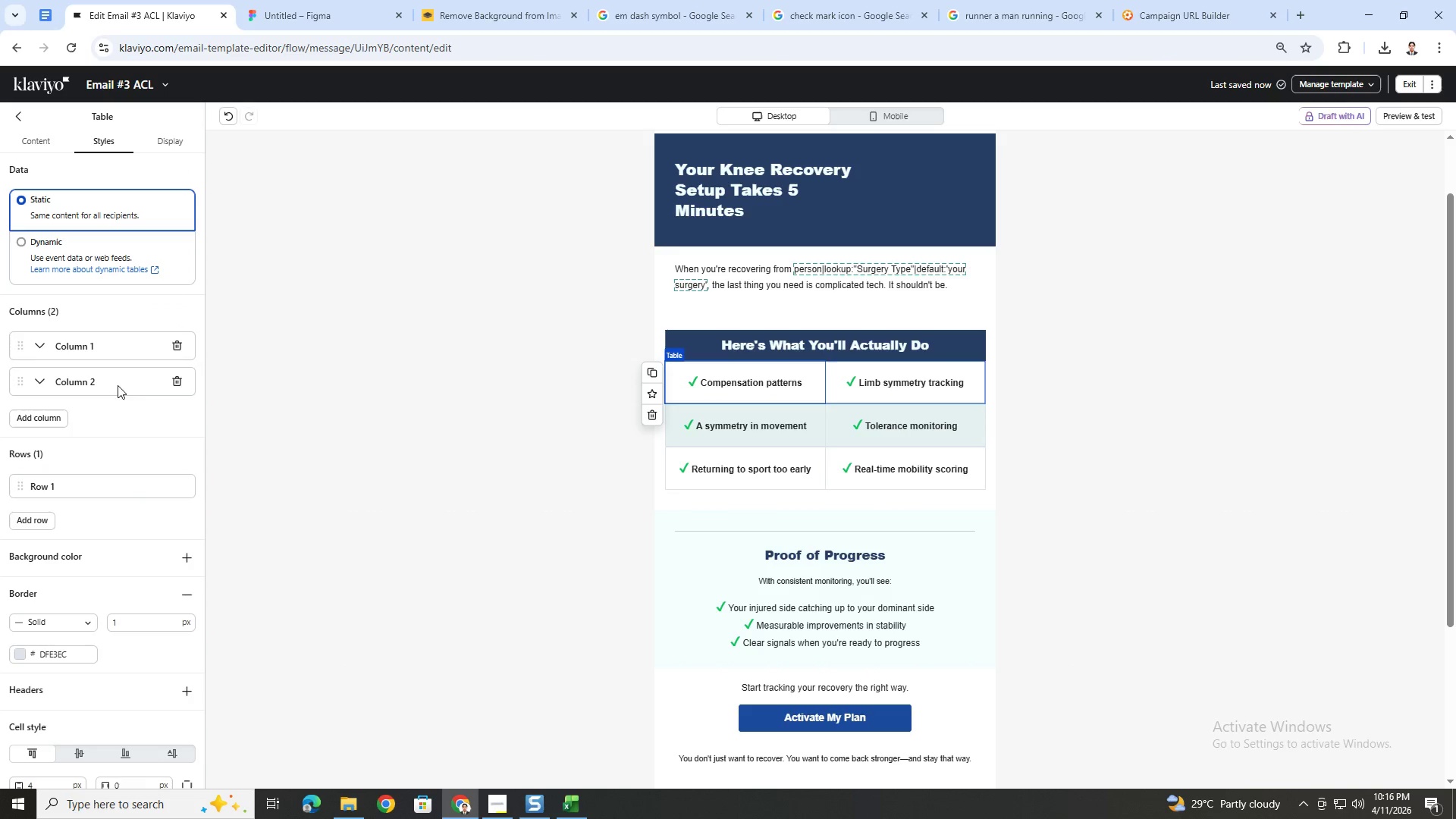 
left_click([175, 381])
 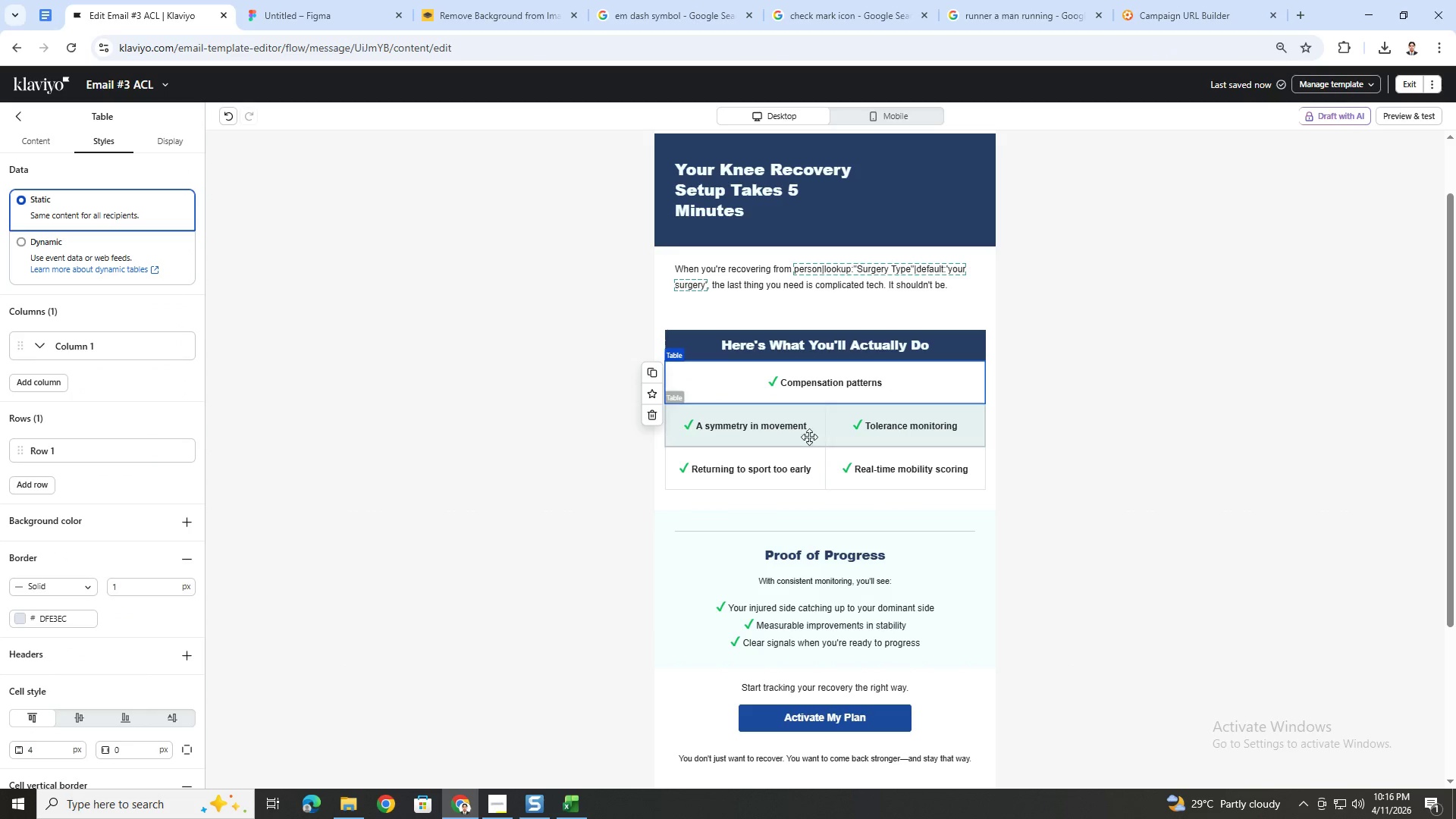 
left_click([885, 422])
 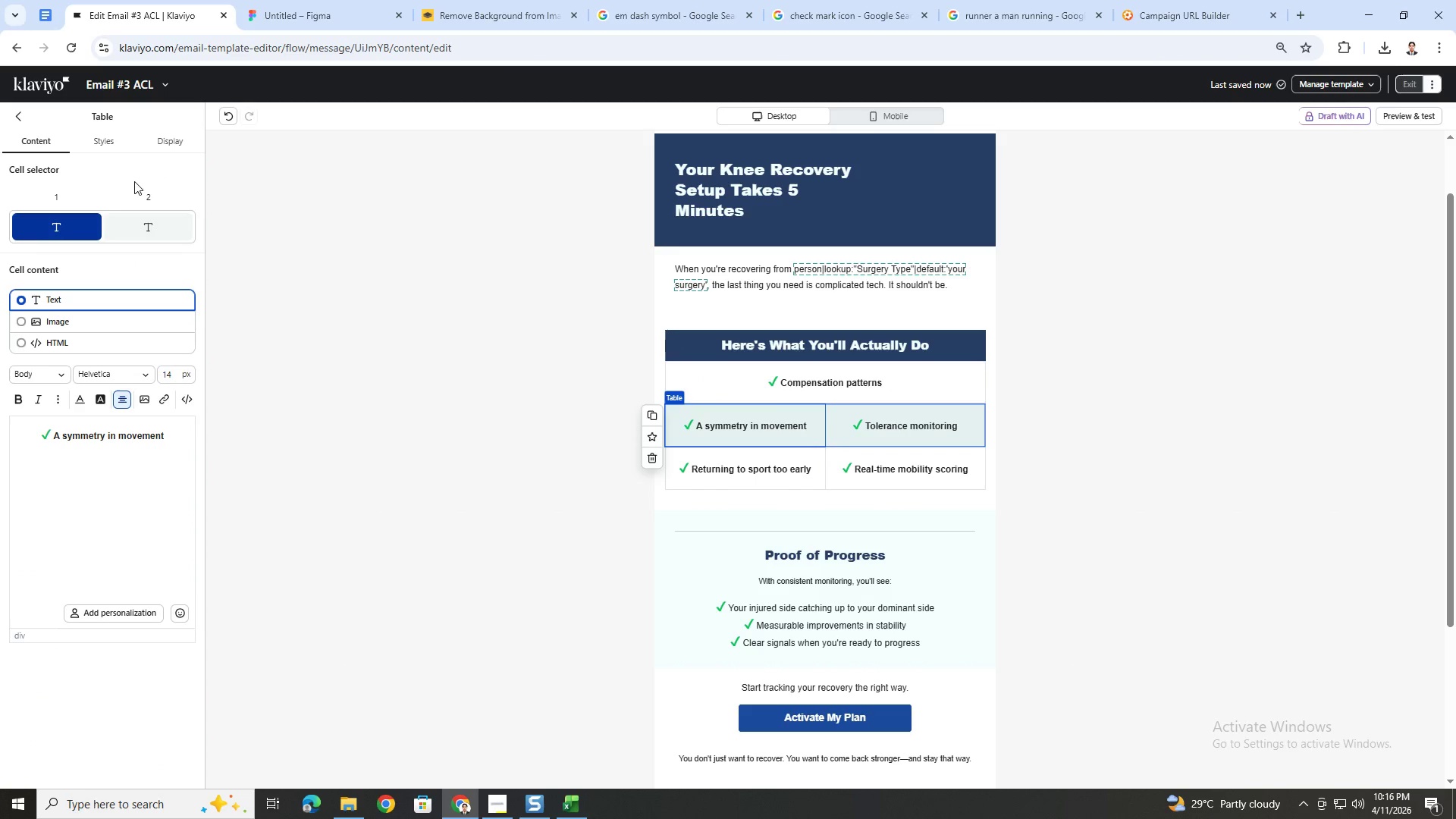 
left_click([121, 140])
 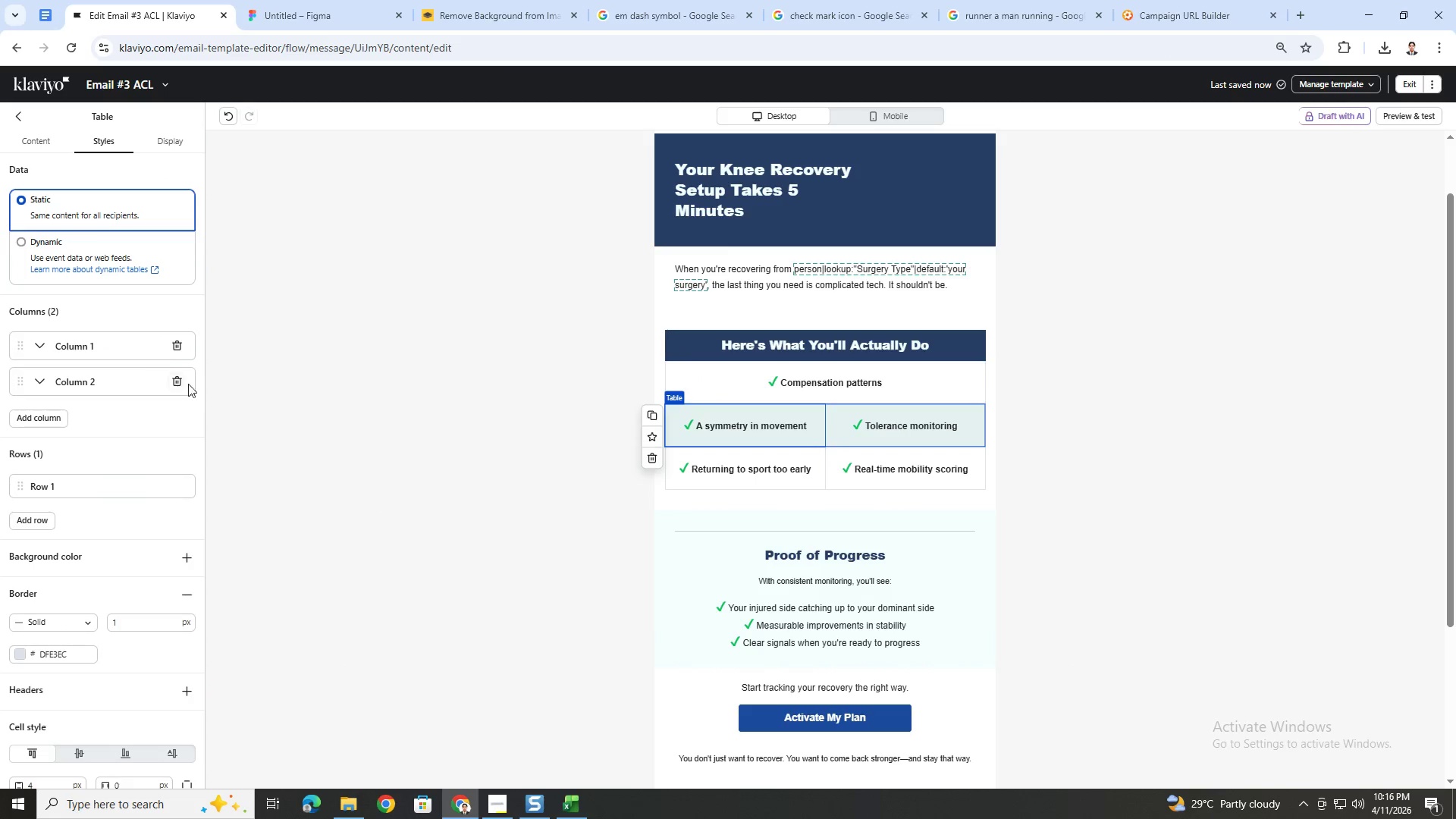 
left_click([179, 386])
 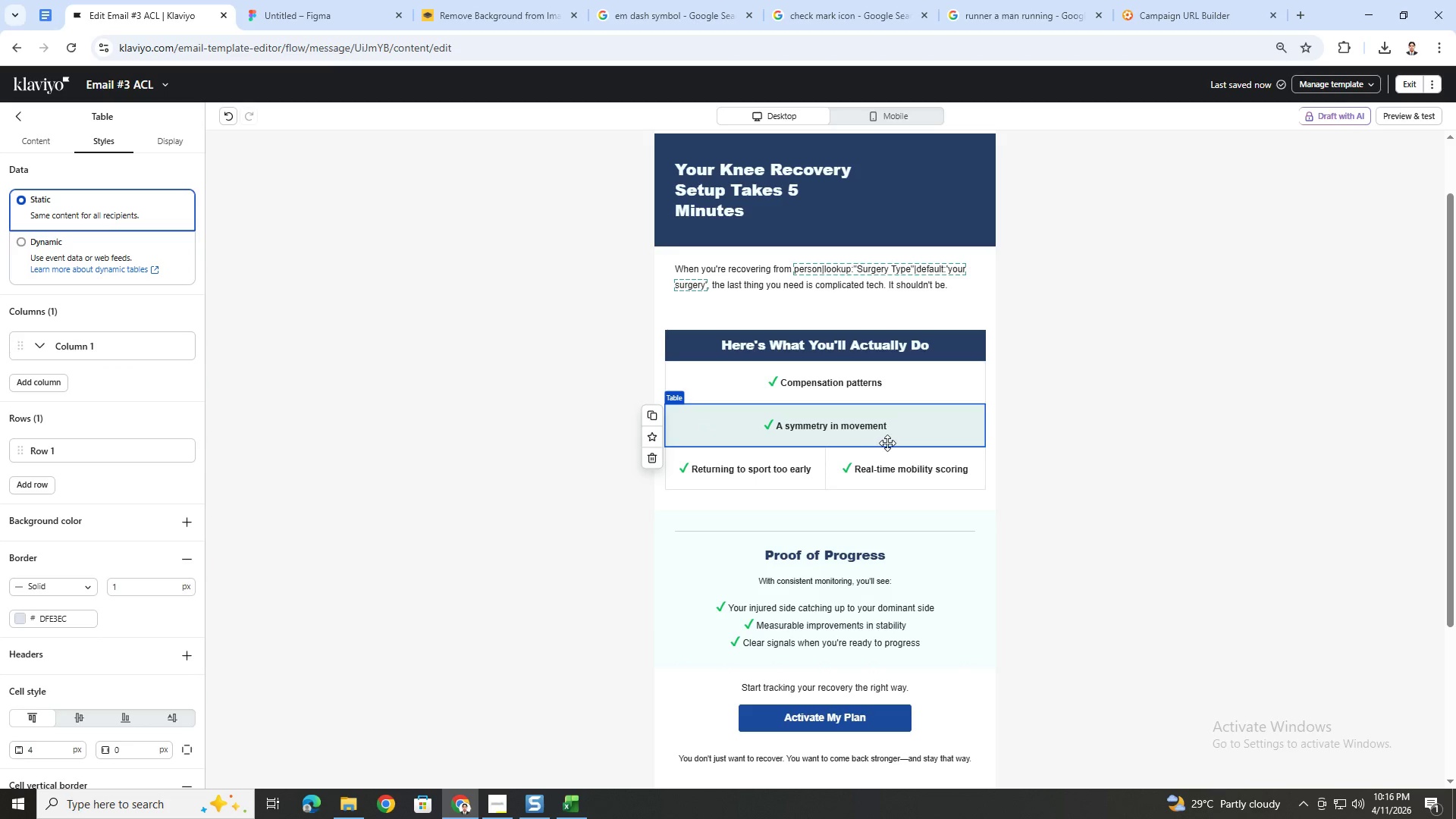 
left_click([904, 458])
 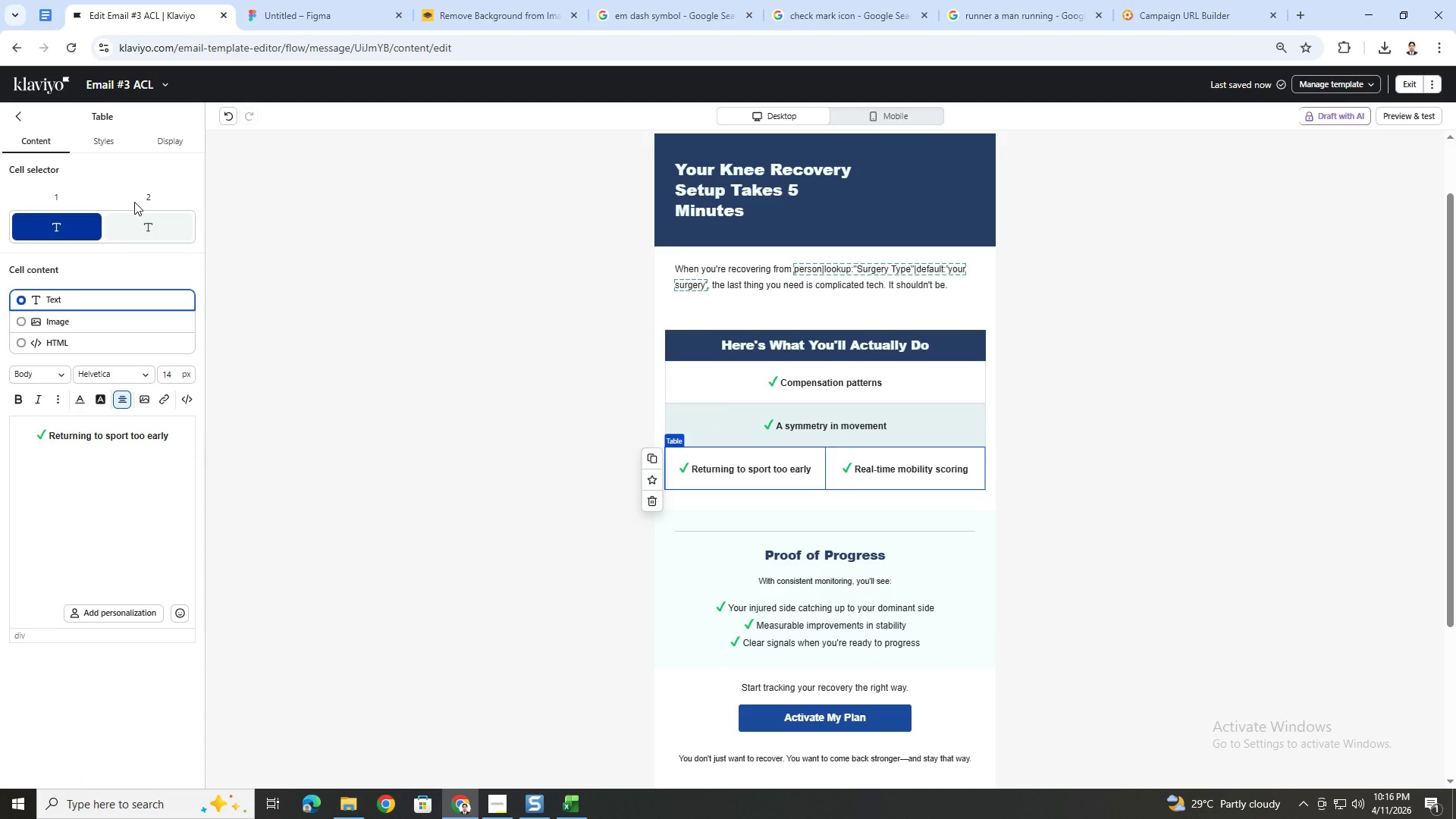 
left_click([126, 146])
 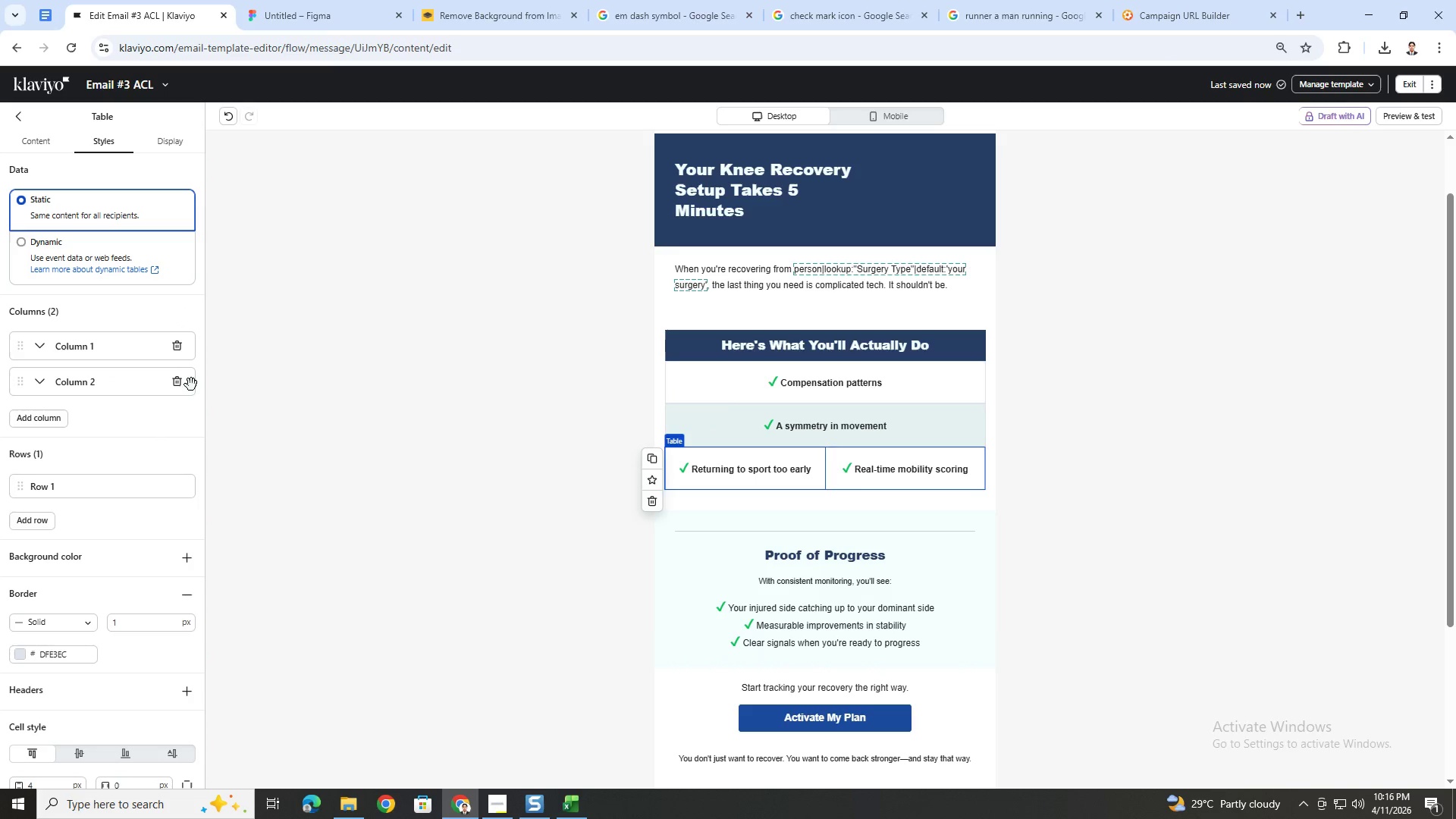 
left_click([181, 384])
 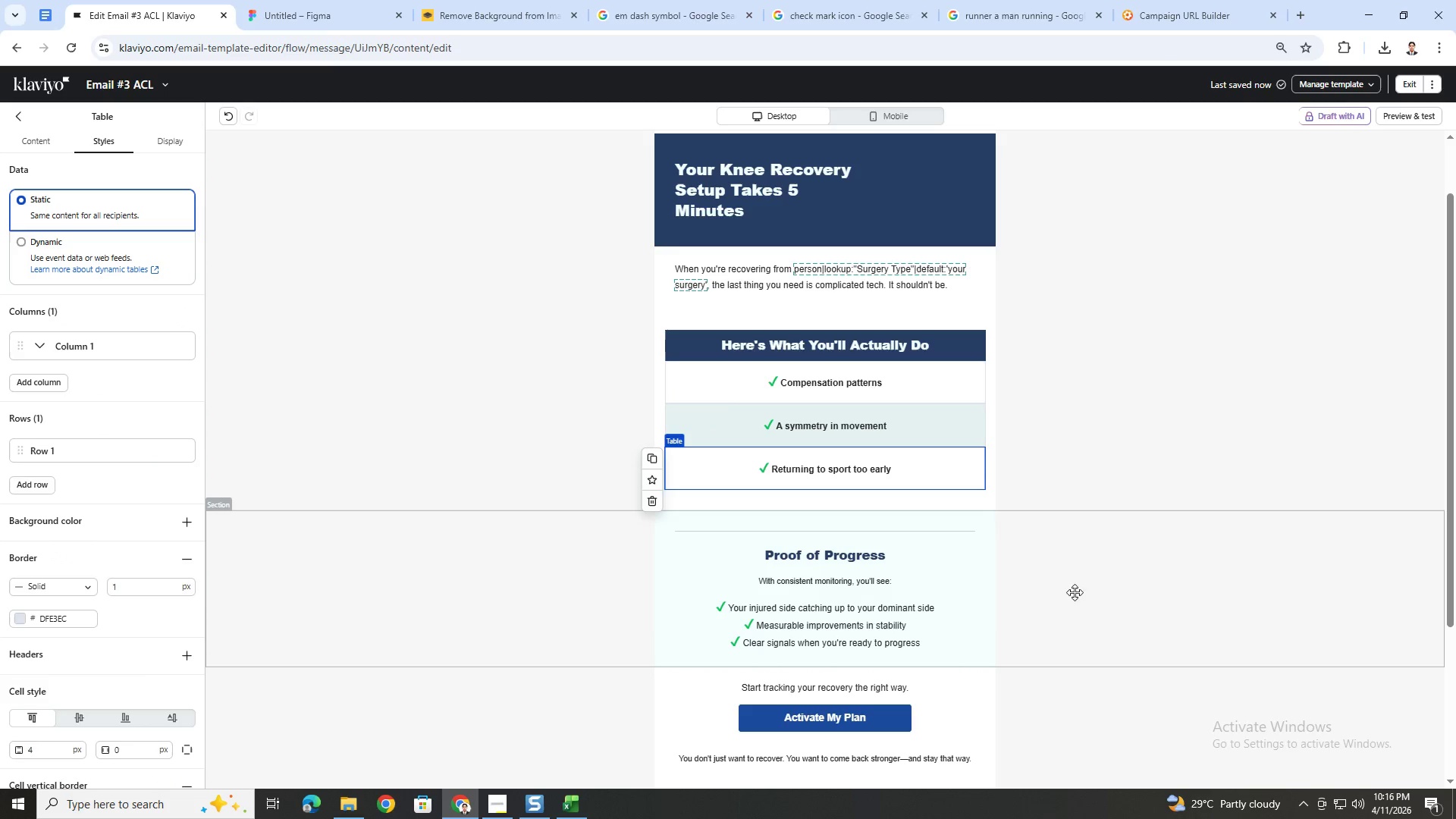 
left_click([1098, 620])
 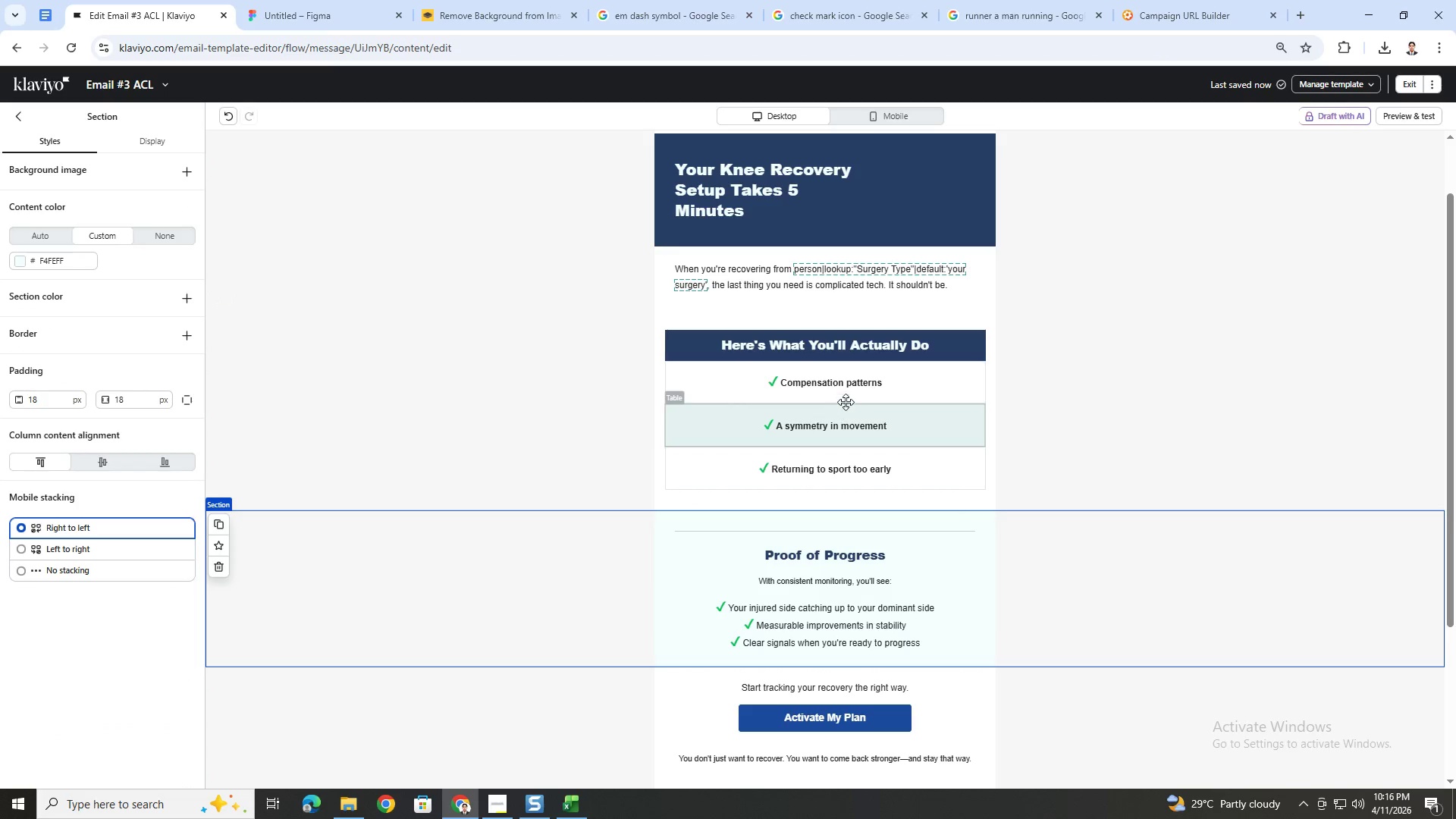 
double_click([848, 382])
 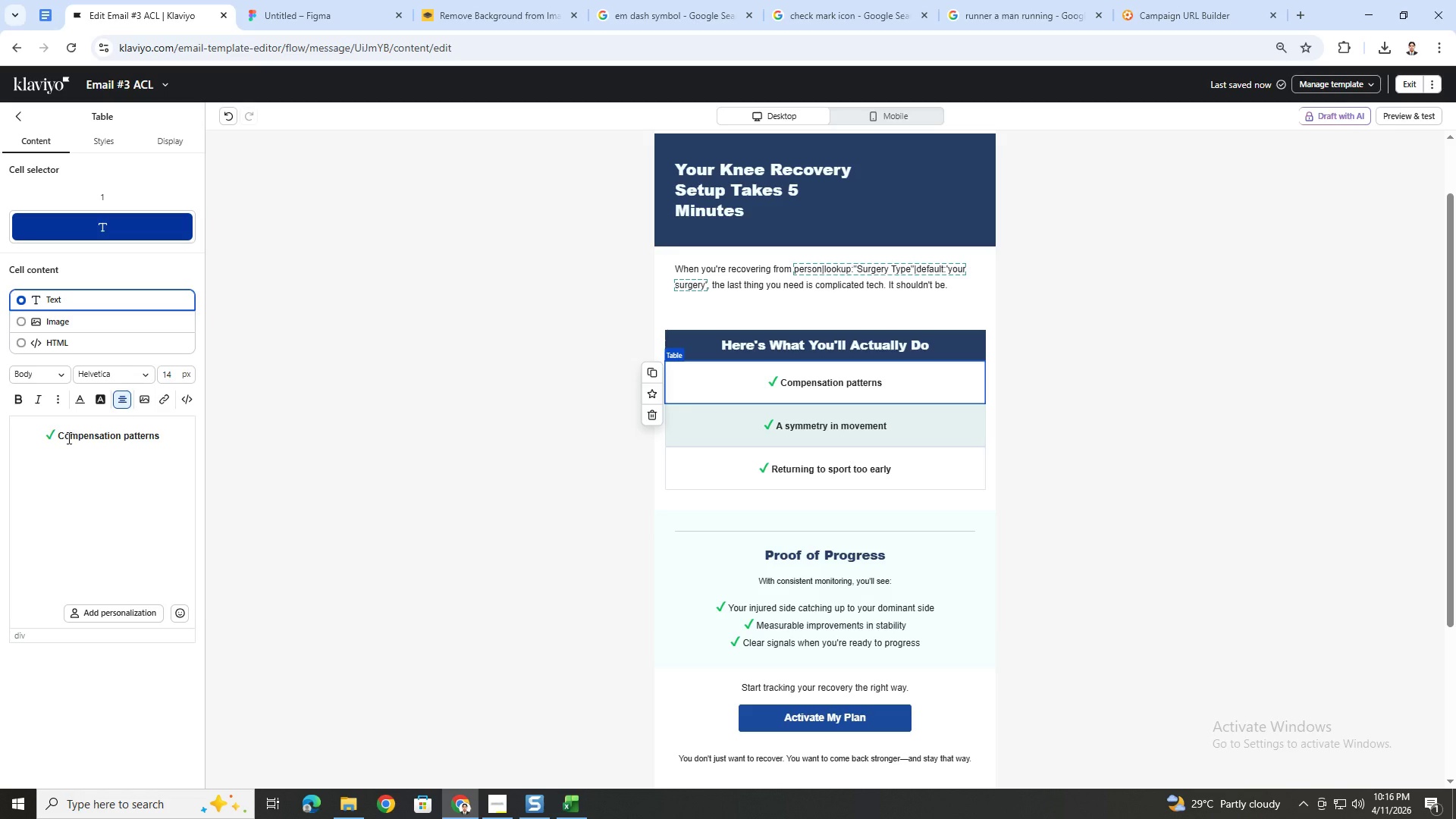 
left_click_drag(start_coordinate=[59, 437], to_coordinate=[160, 441])
 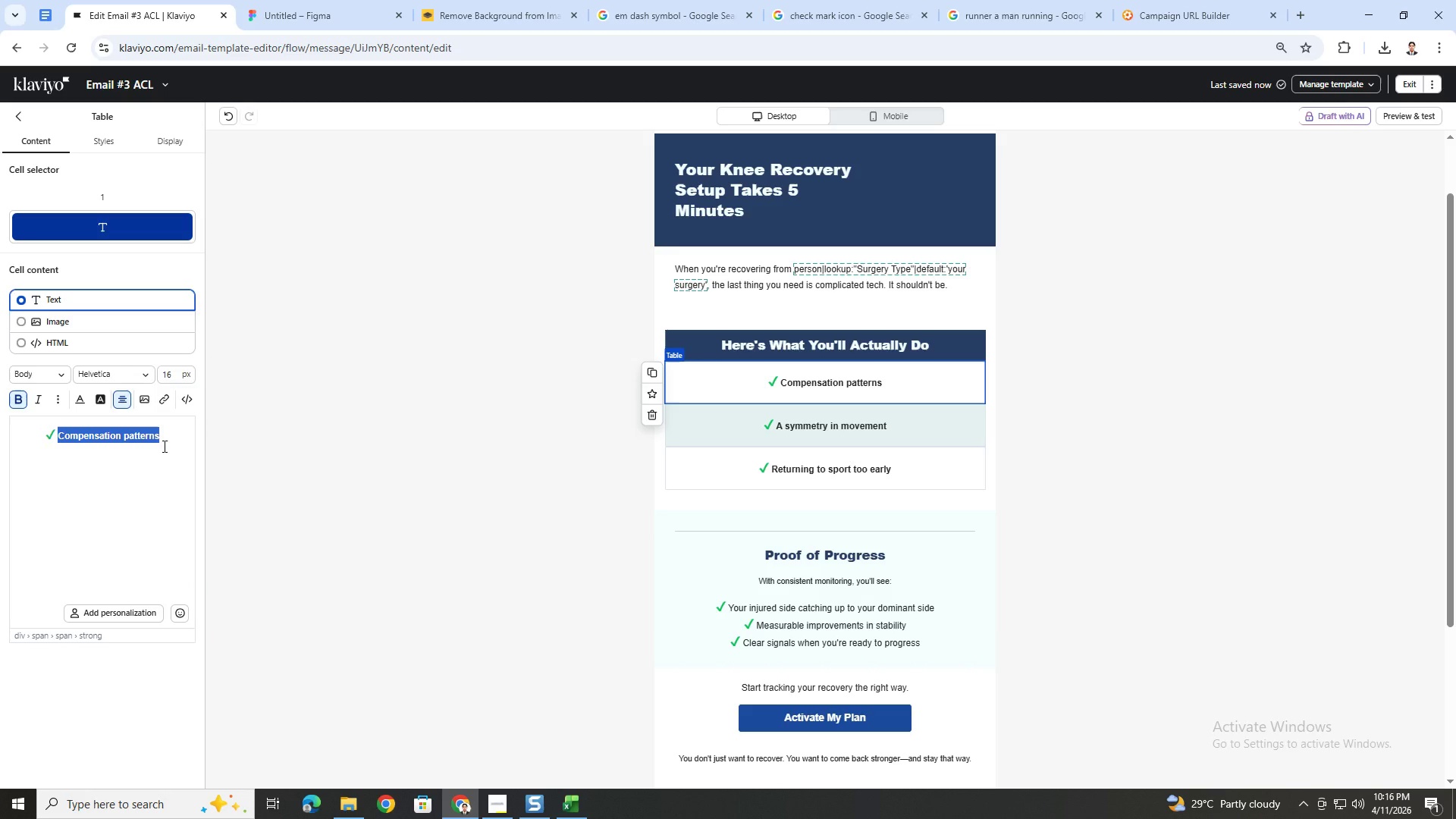 
type(Open your mio)
key(Backspace)
type(nitoring kit)
 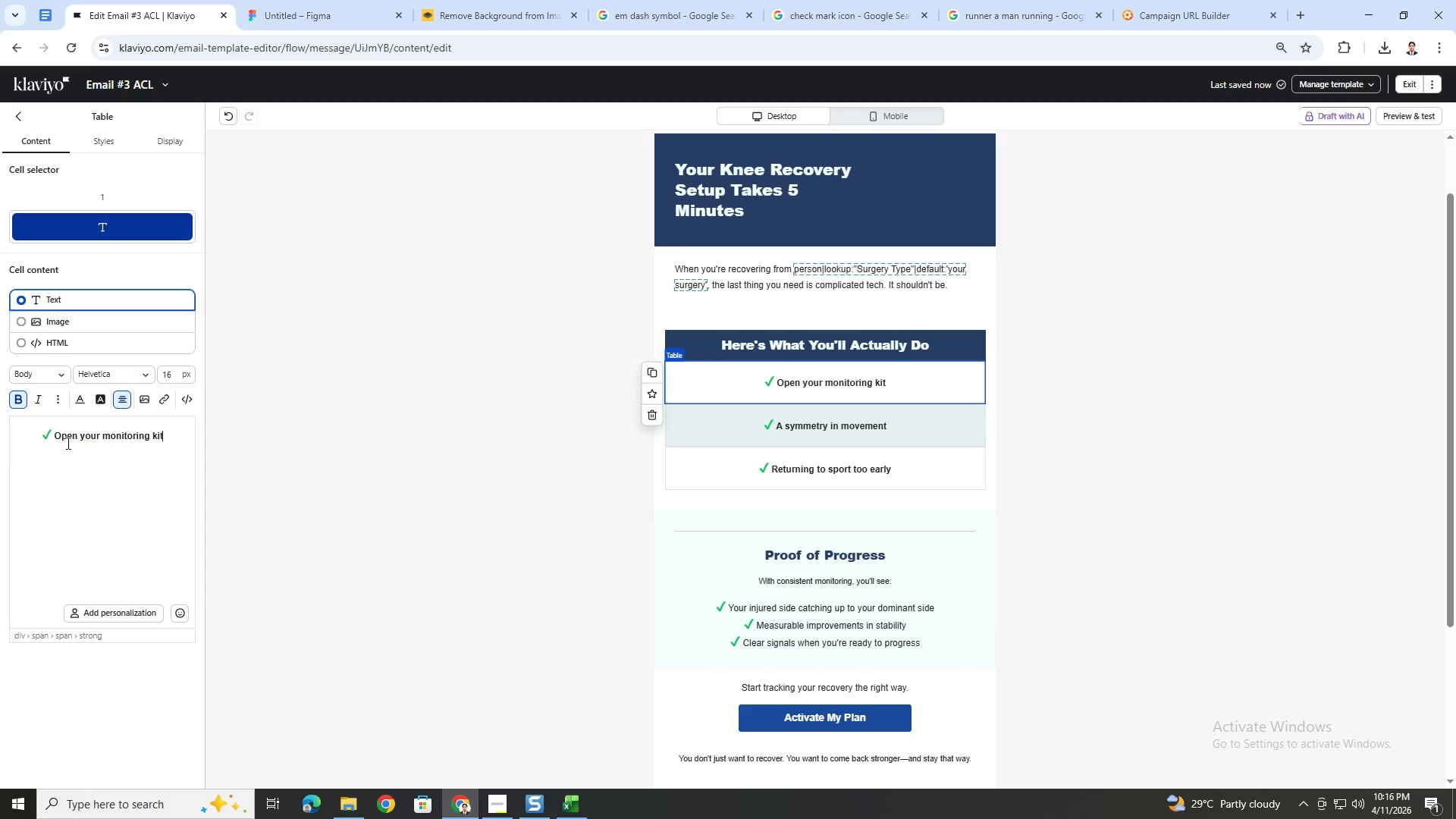 
left_click([839, 419])
 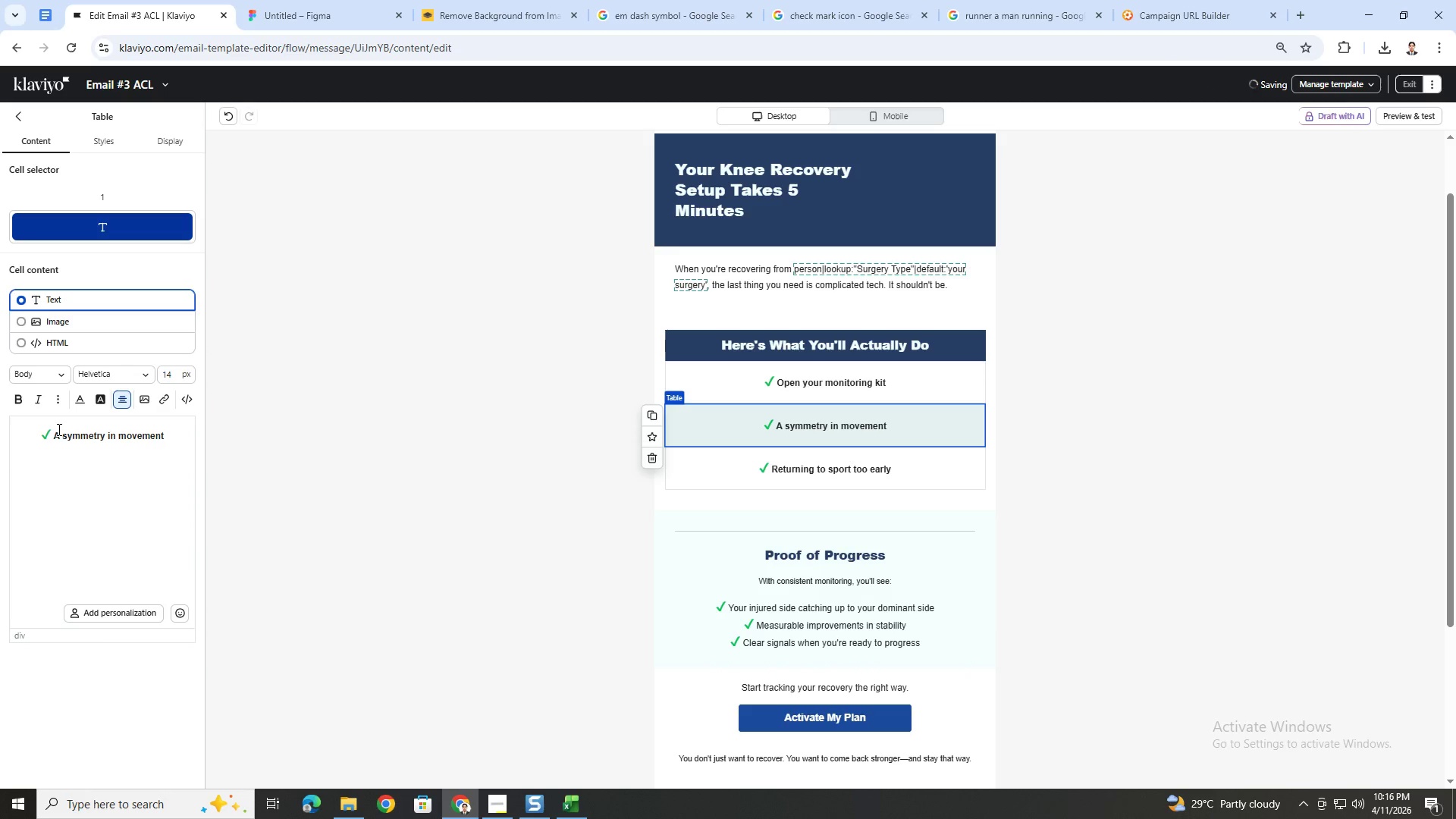 
left_click_drag(start_coordinate=[54, 438], to_coordinate=[168, 440])
 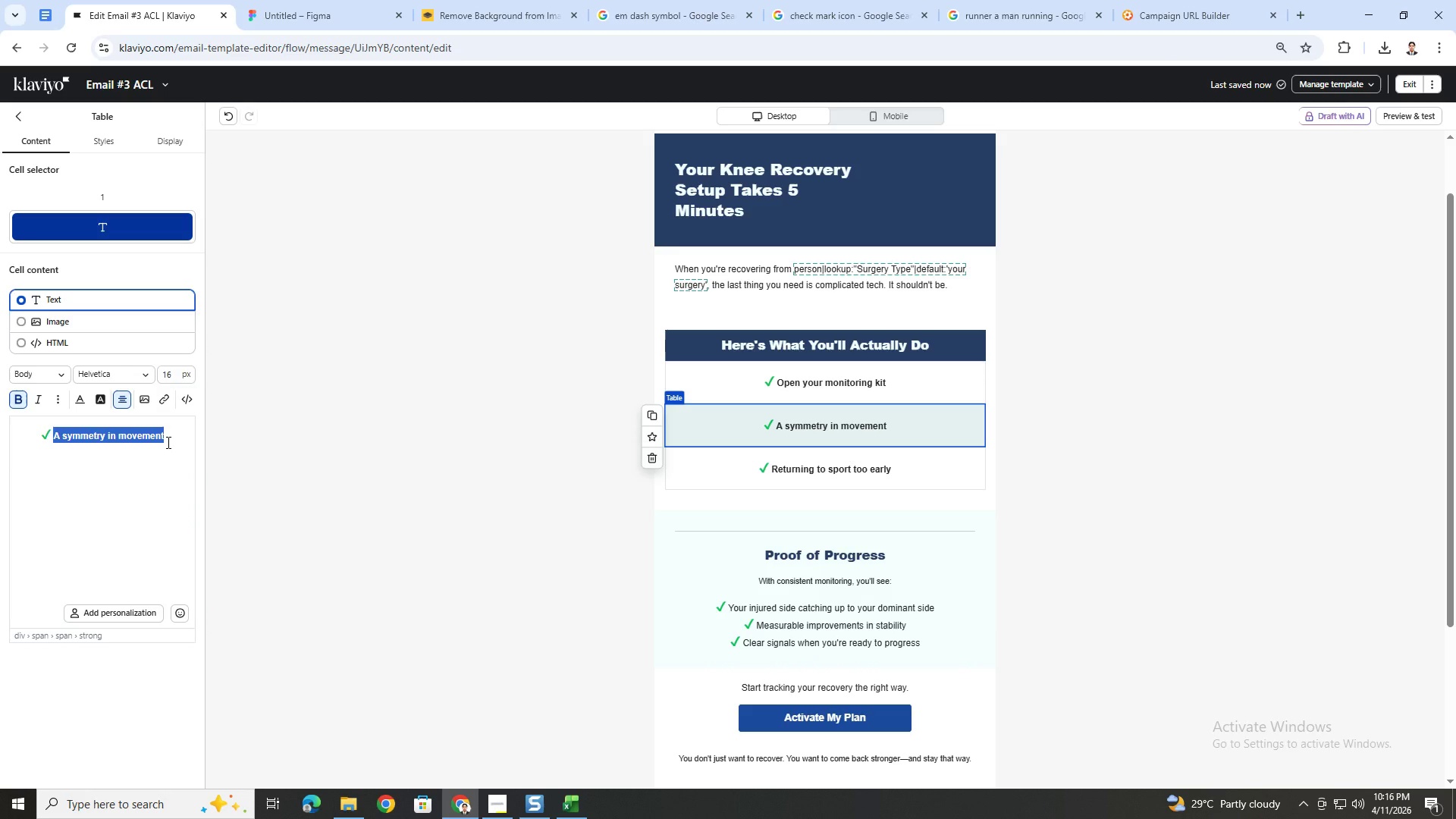 
type(Sync ut with your phone)
 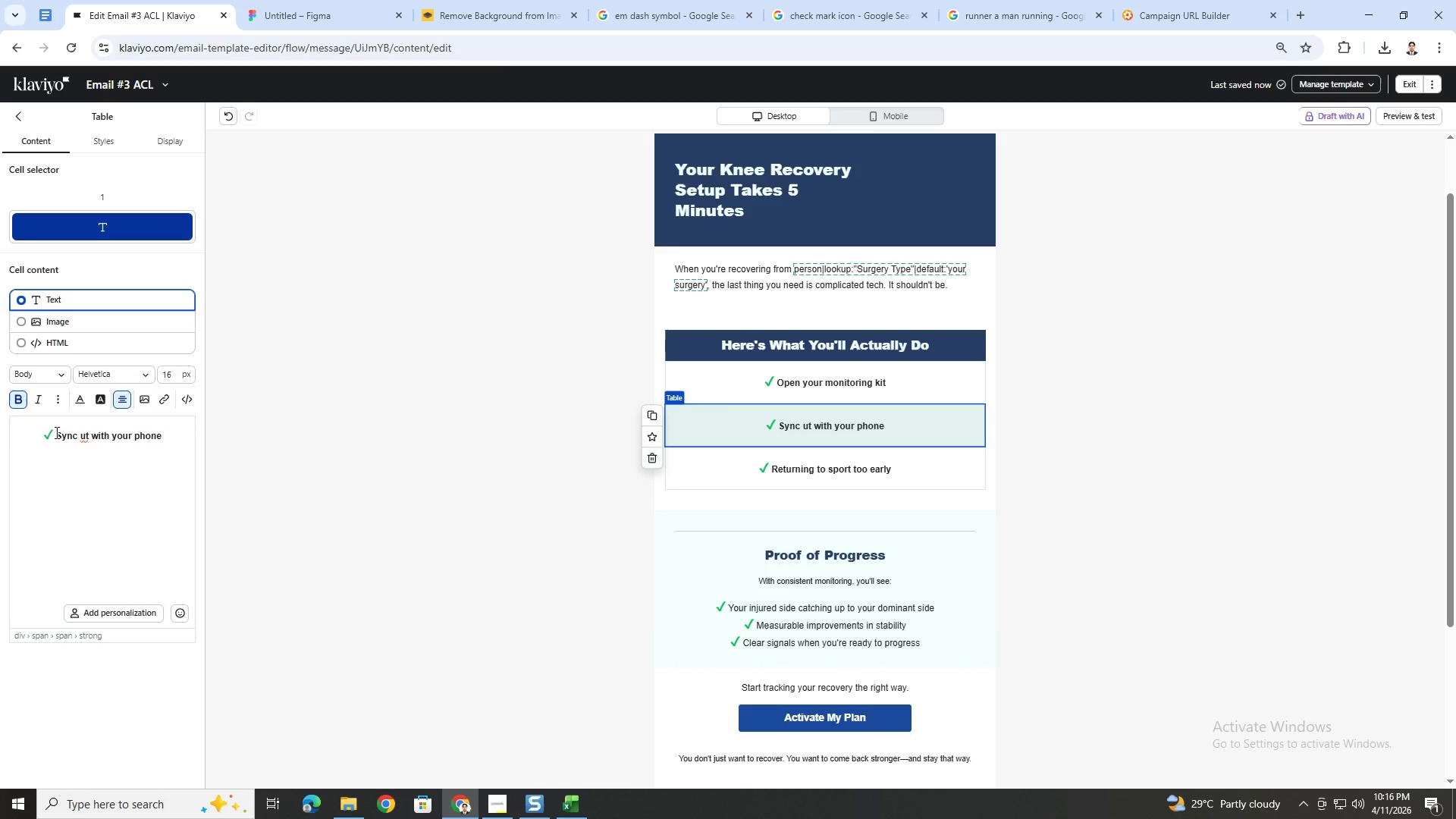 
left_click([86, 434])
 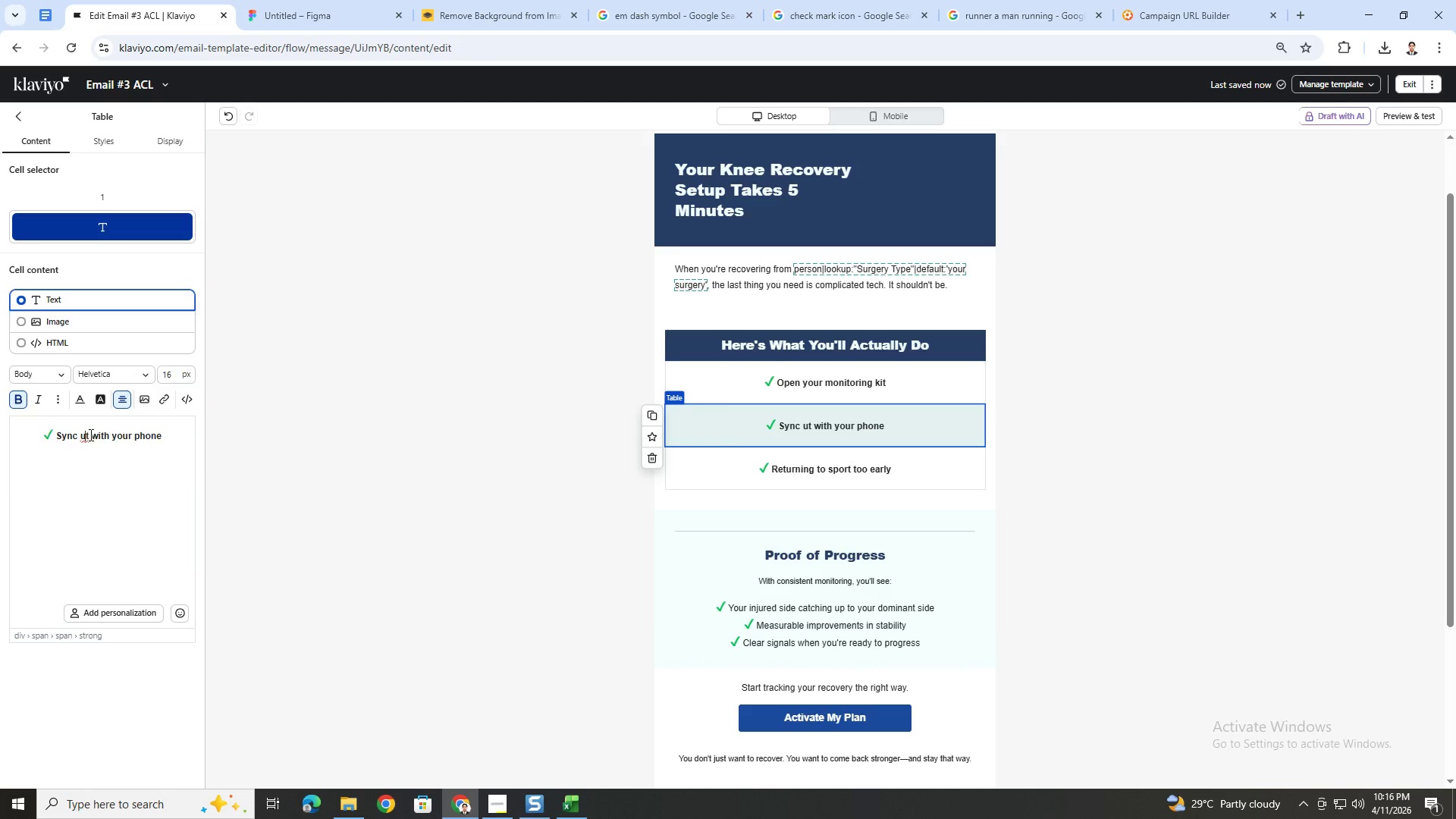 
key(Backspace)
 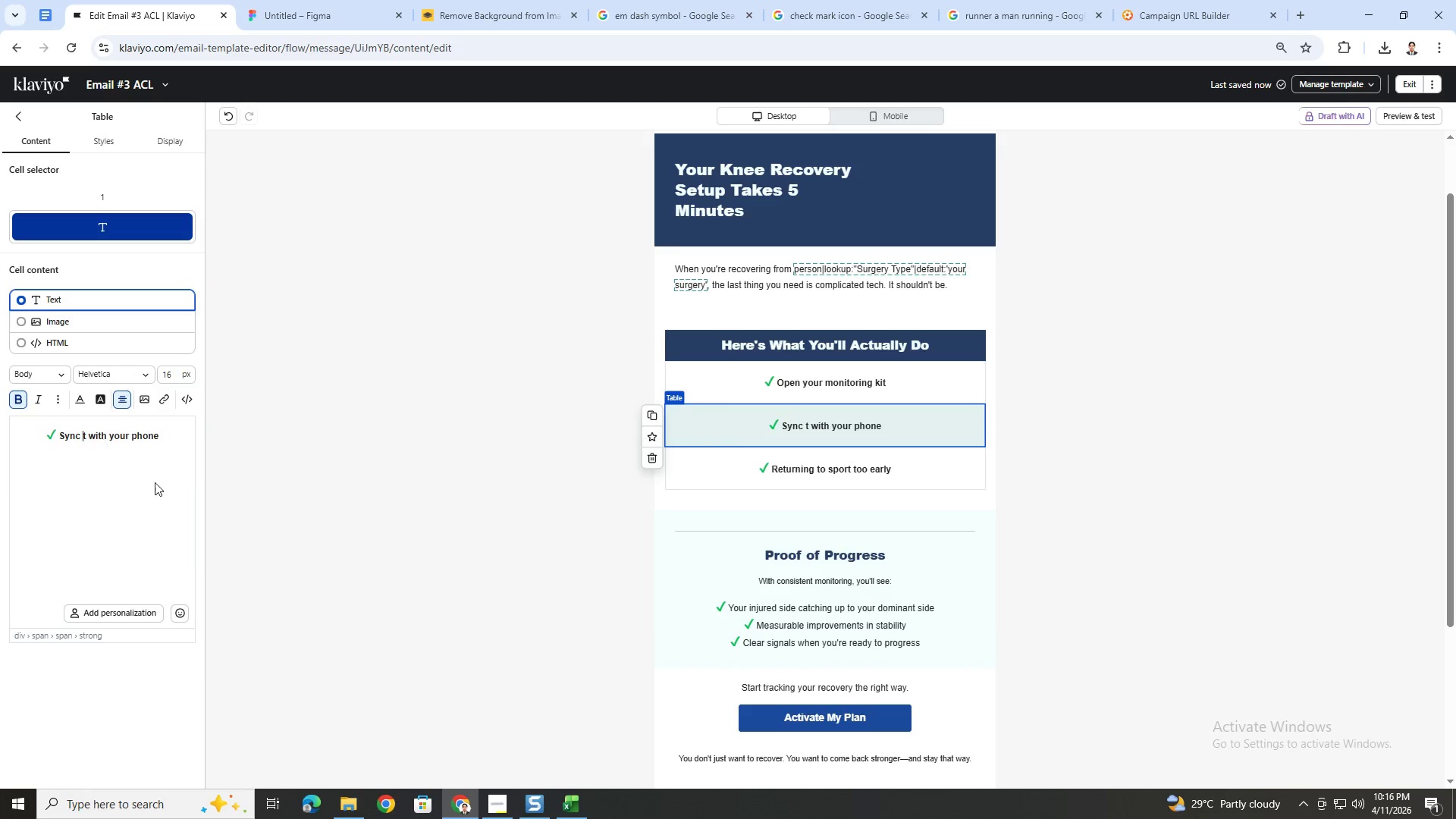 
key(I)
 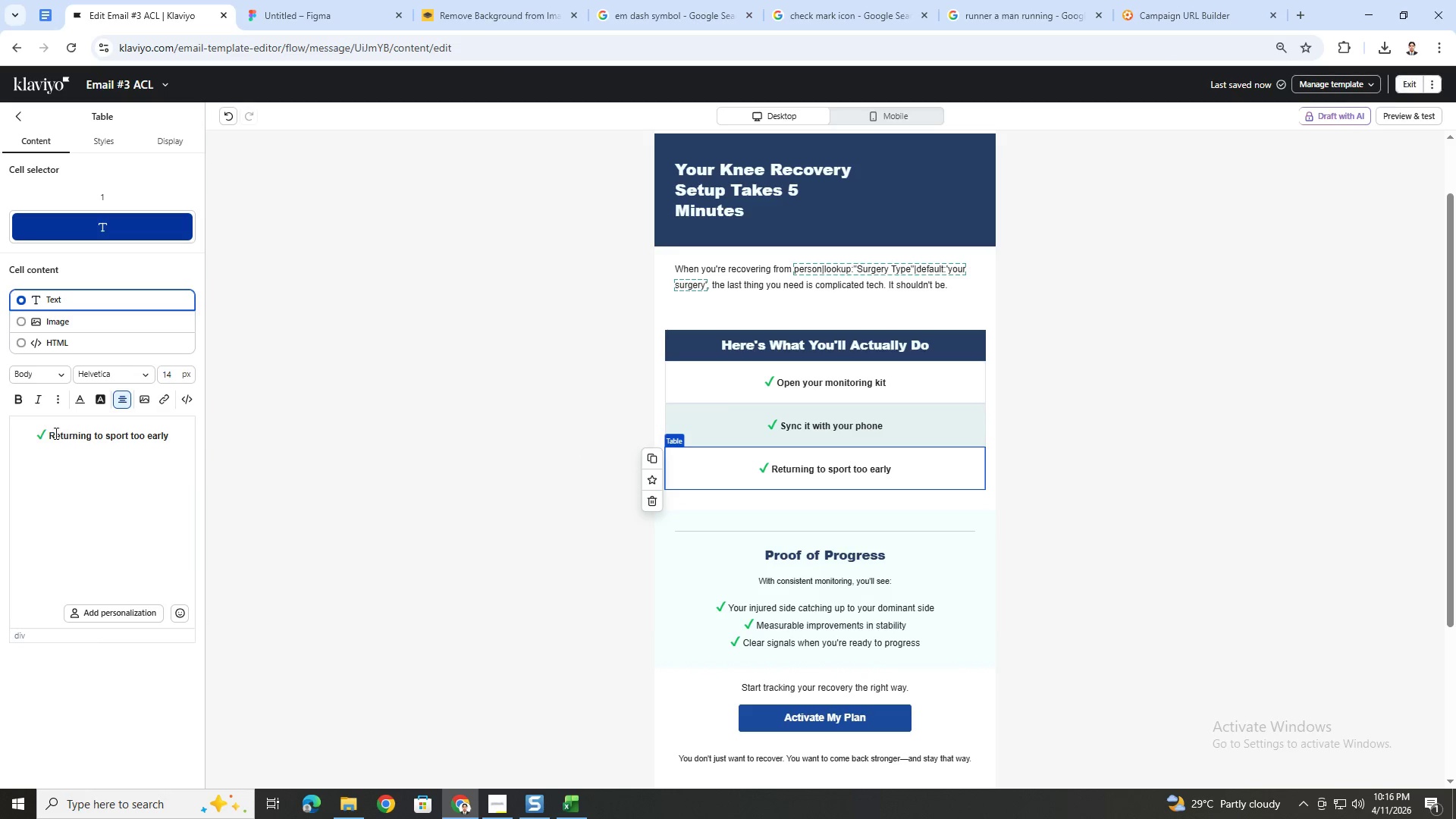 
left_click_drag(start_coordinate=[49, 438], to_coordinate=[169, 436])
 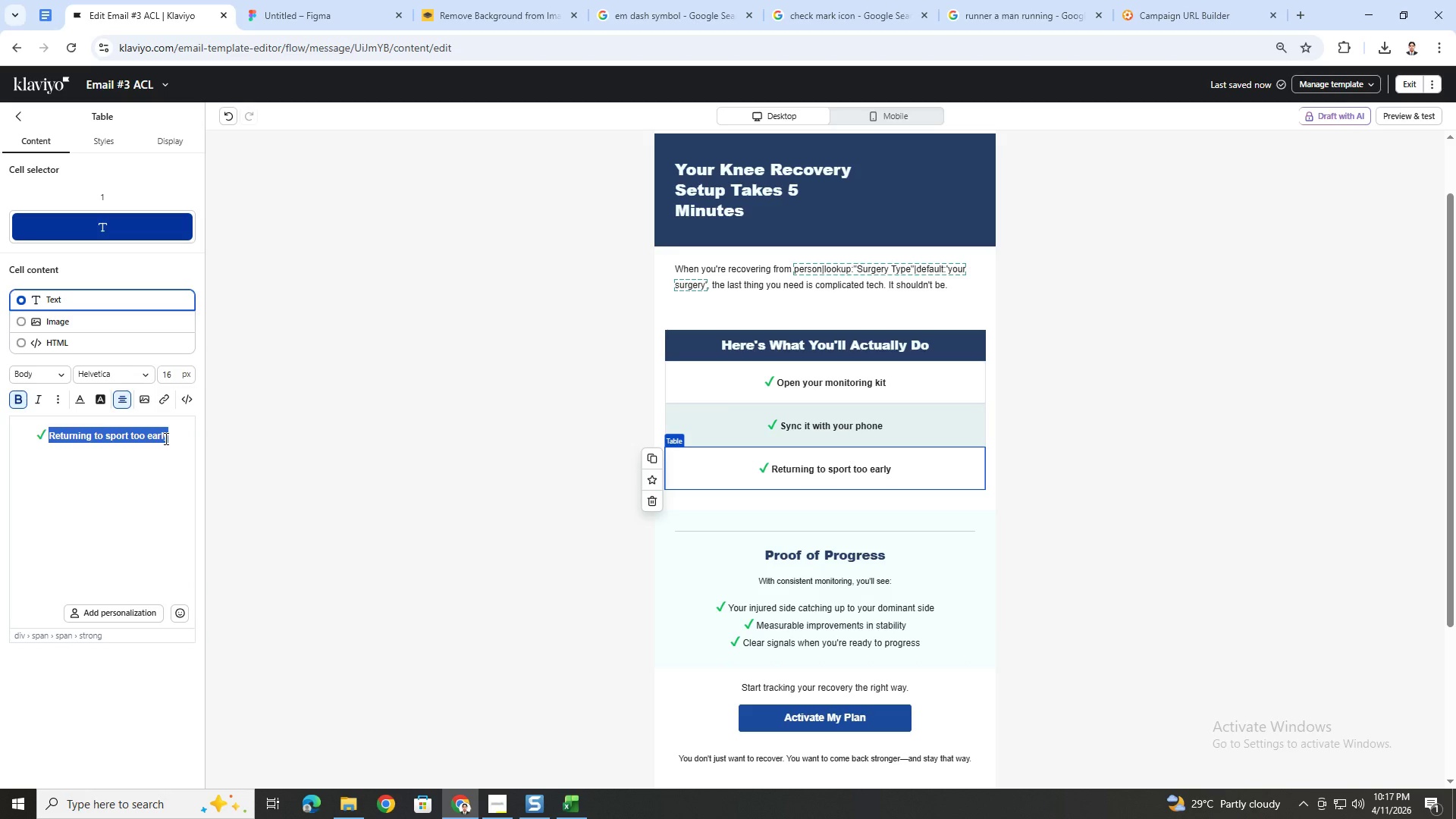 
type(Start tracking your movement)
 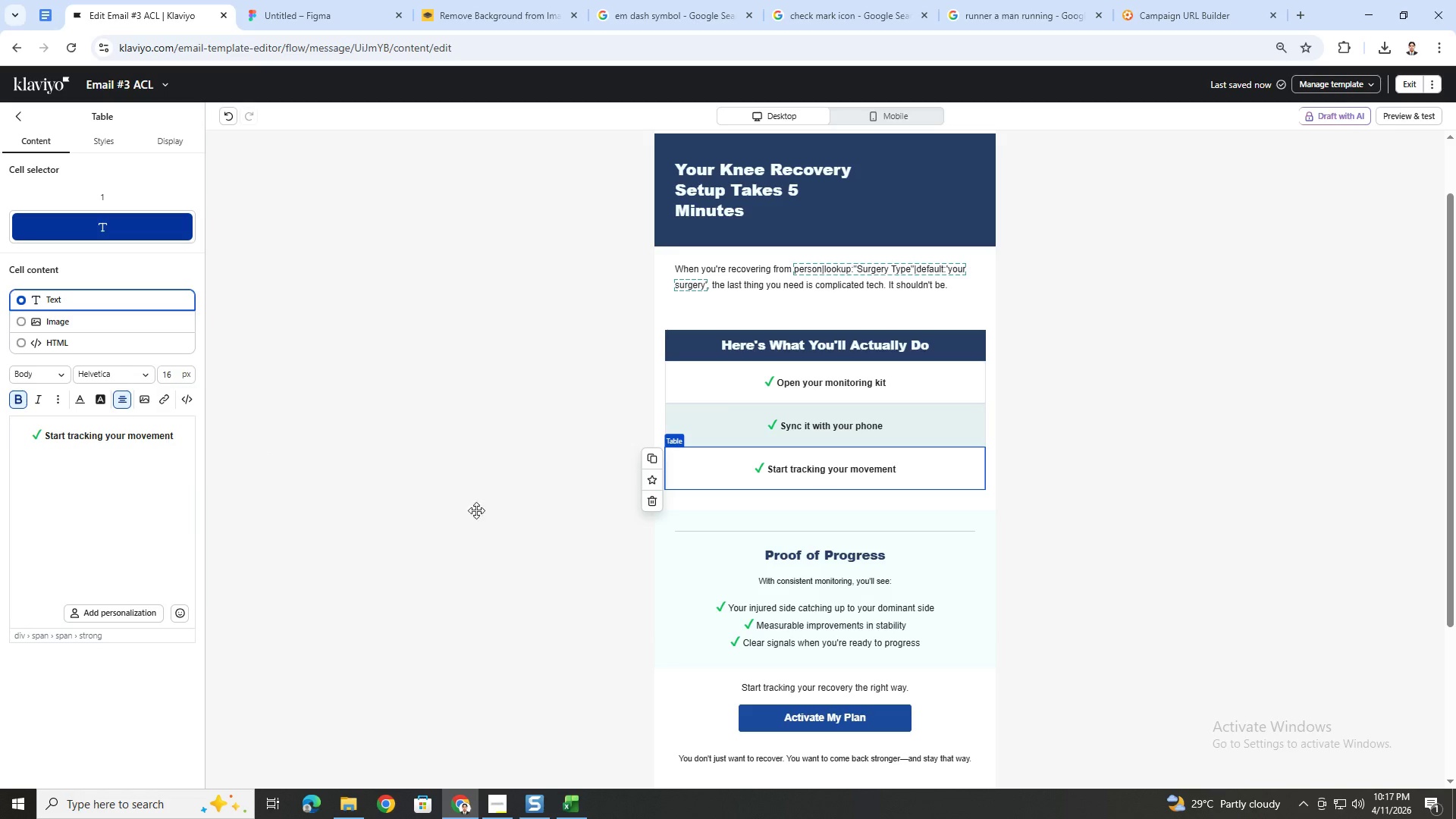 
left_click([1158, 599])
 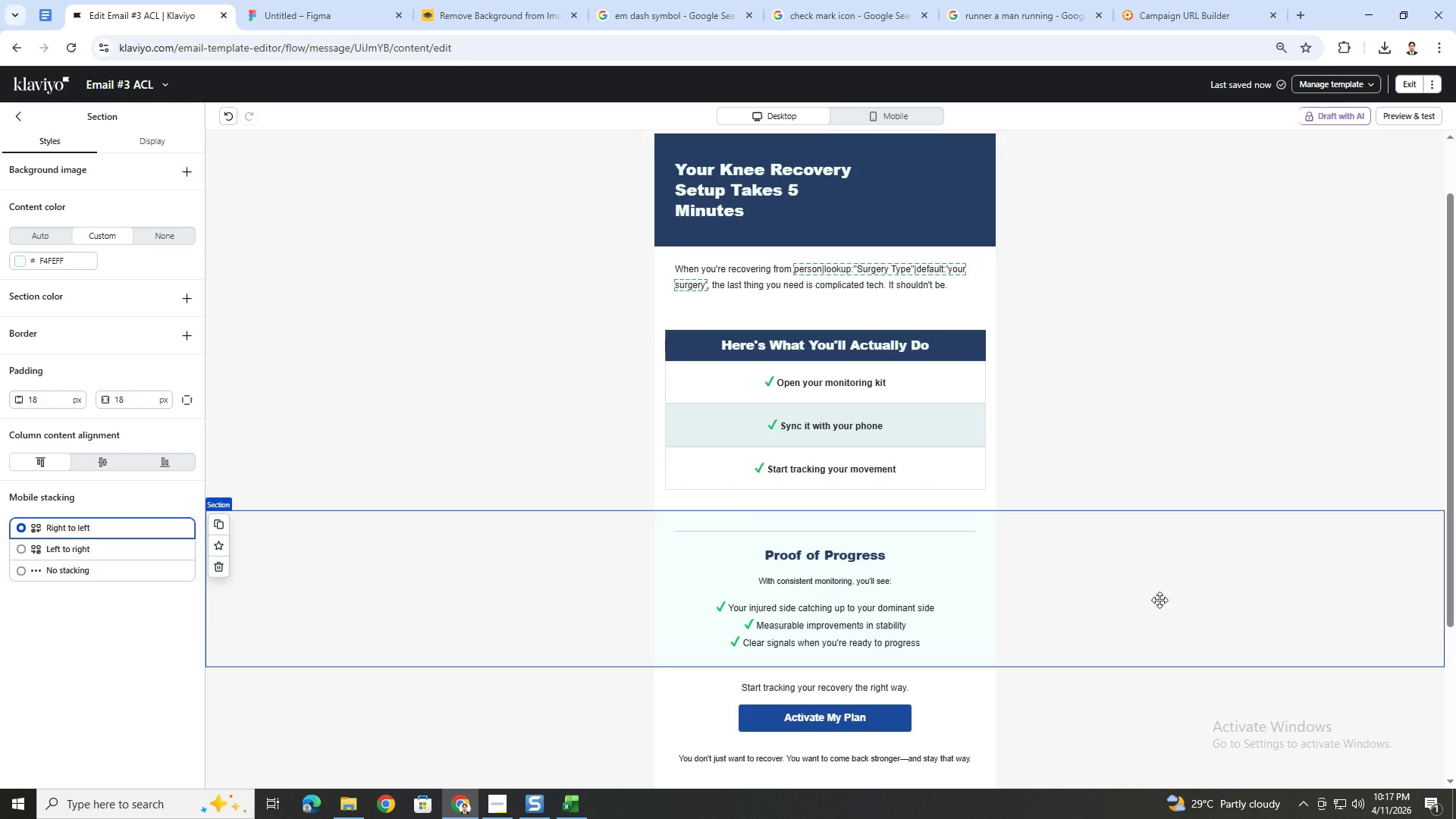 
wait(6.67)
 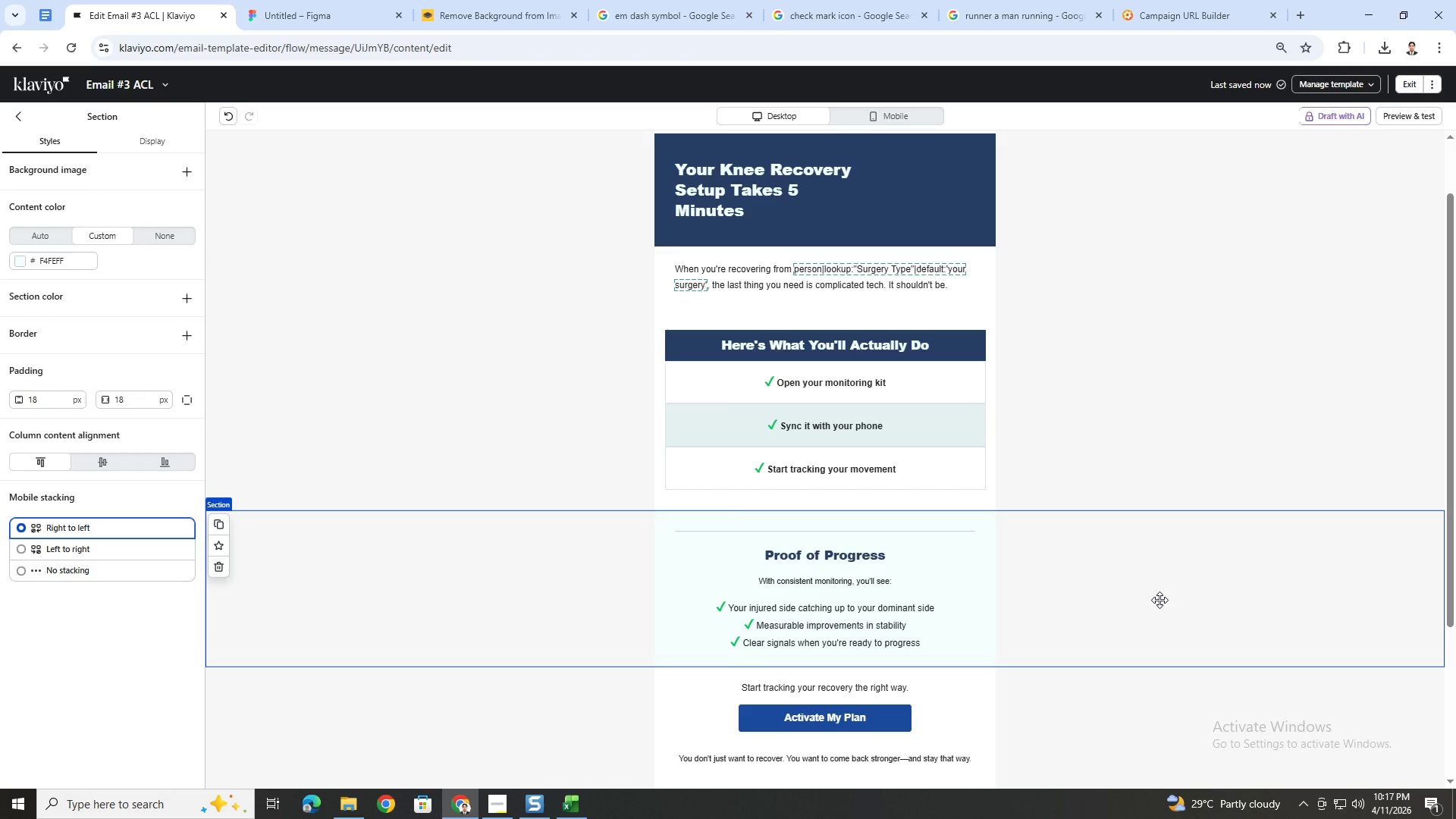 
left_click([977, 389])
 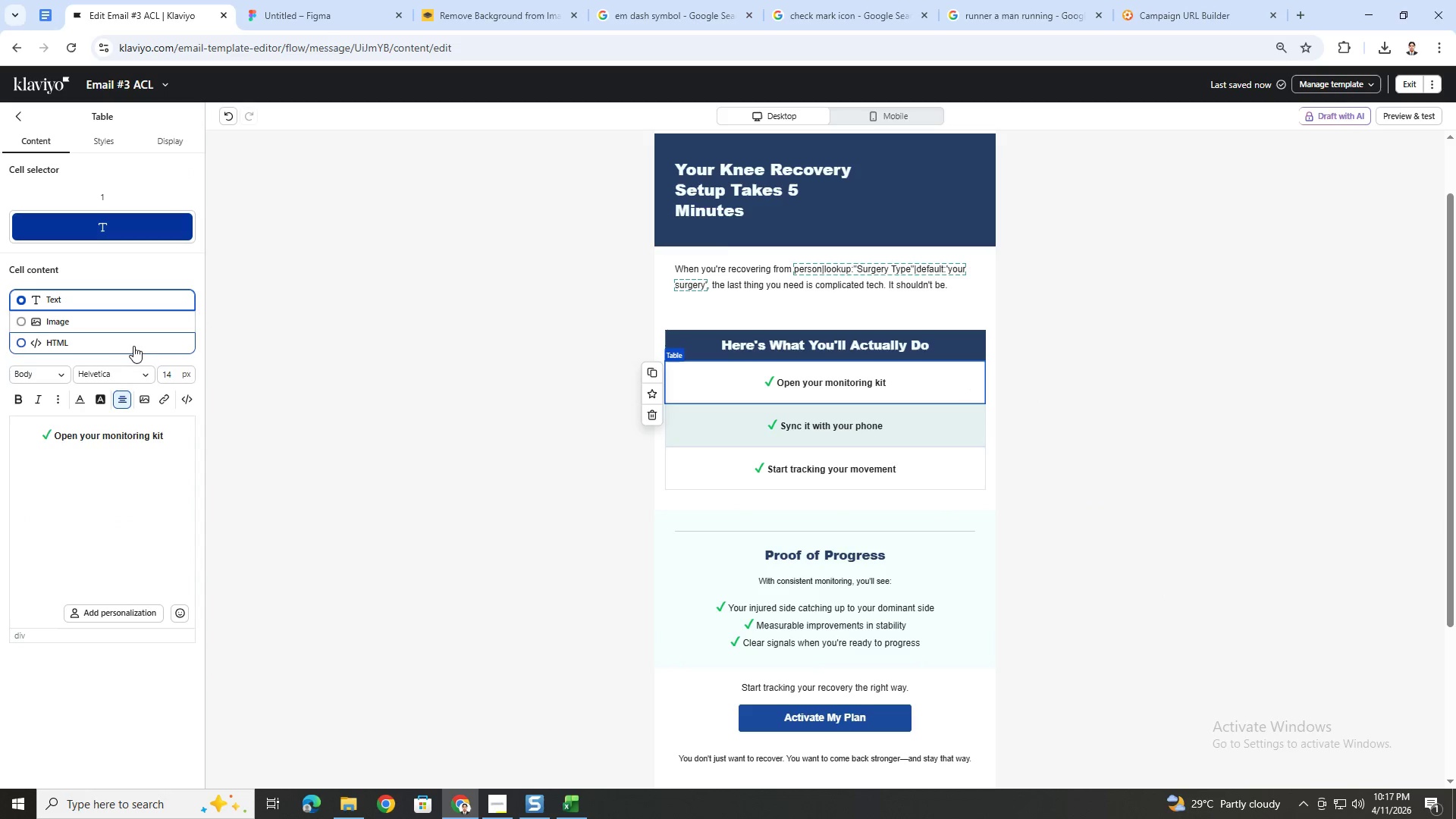 
left_click([94, 447])
 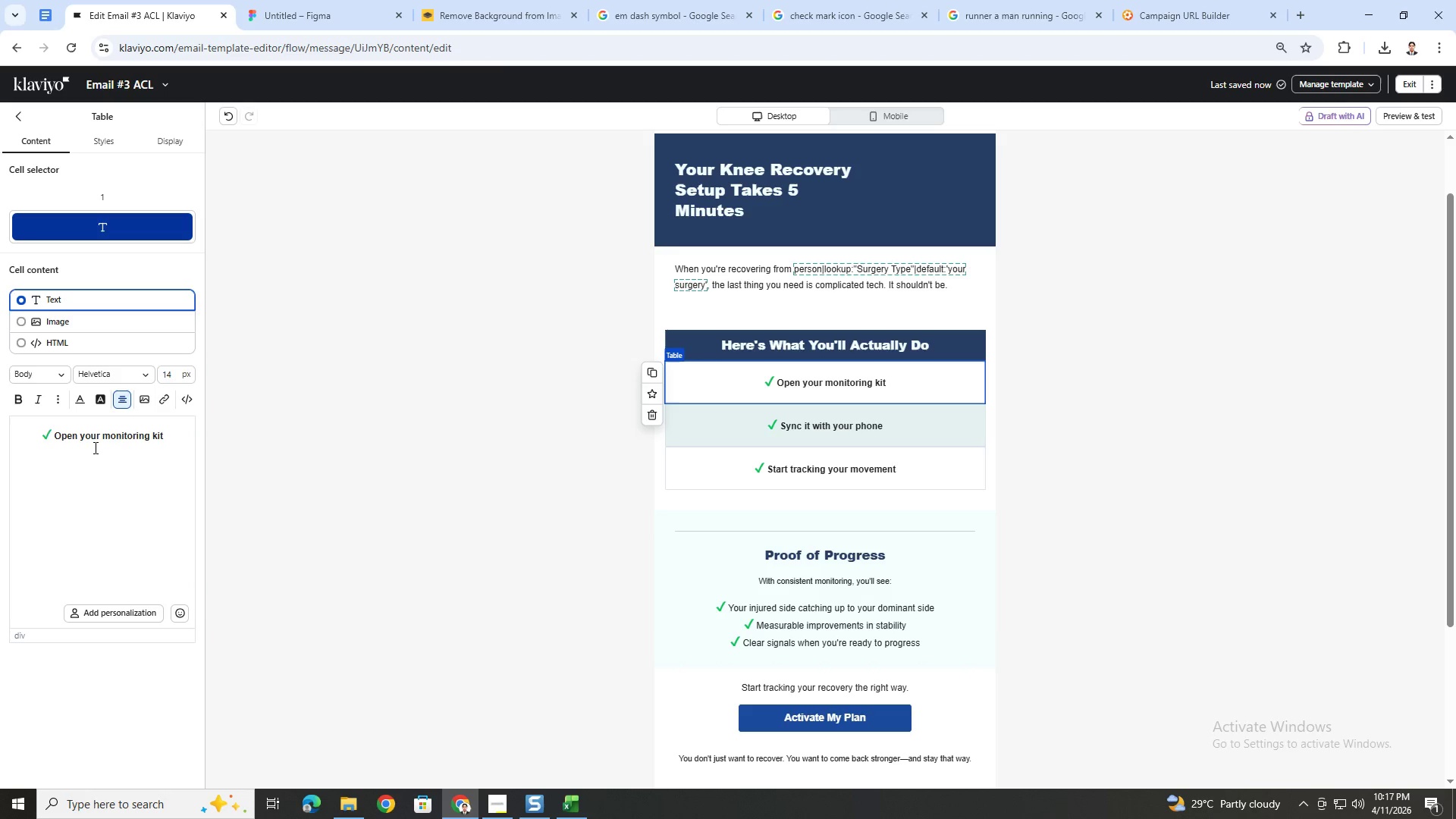 
key(Backspace)
 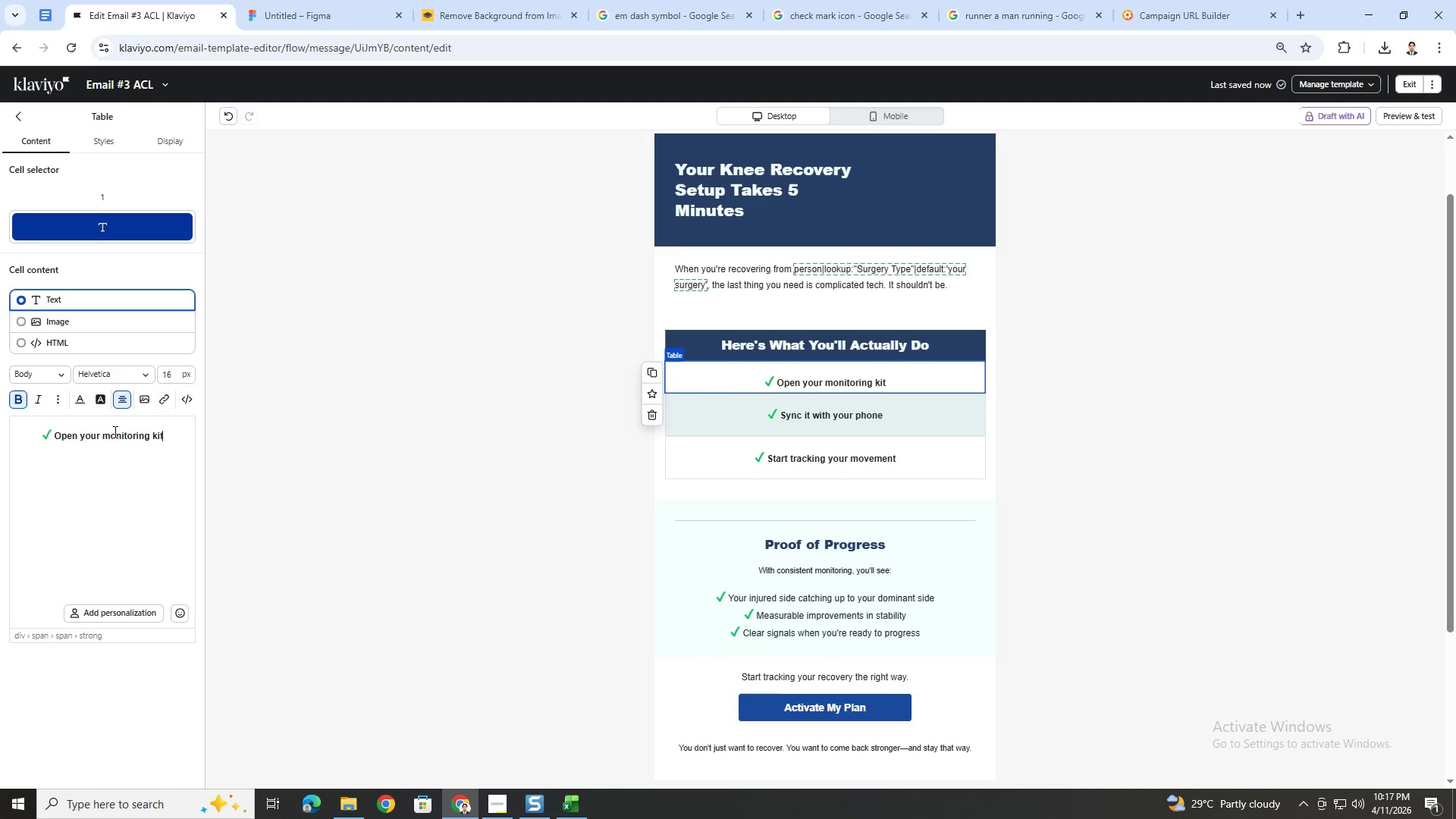 
left_click([39, 438])
 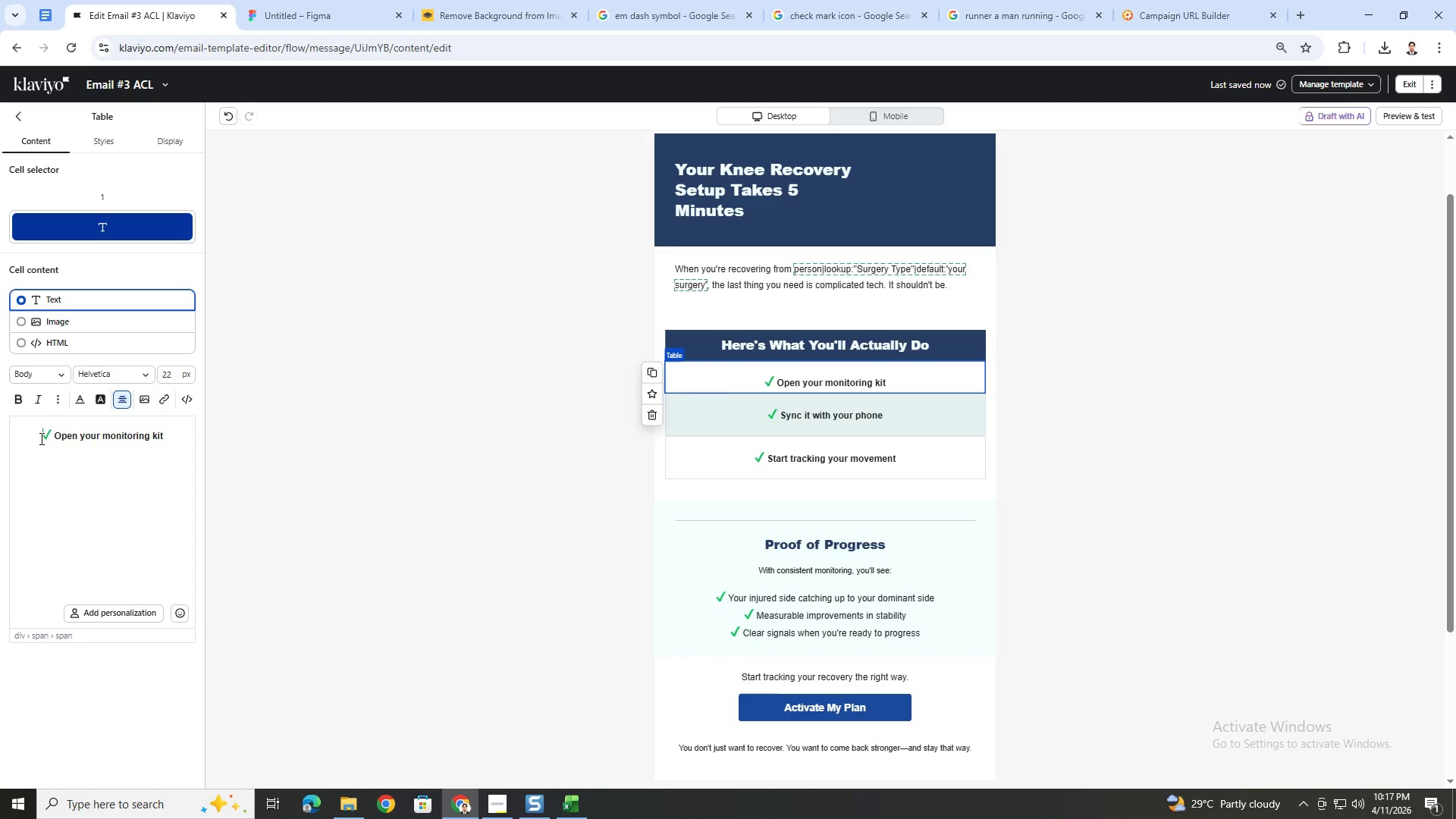 
key(Backspace)
 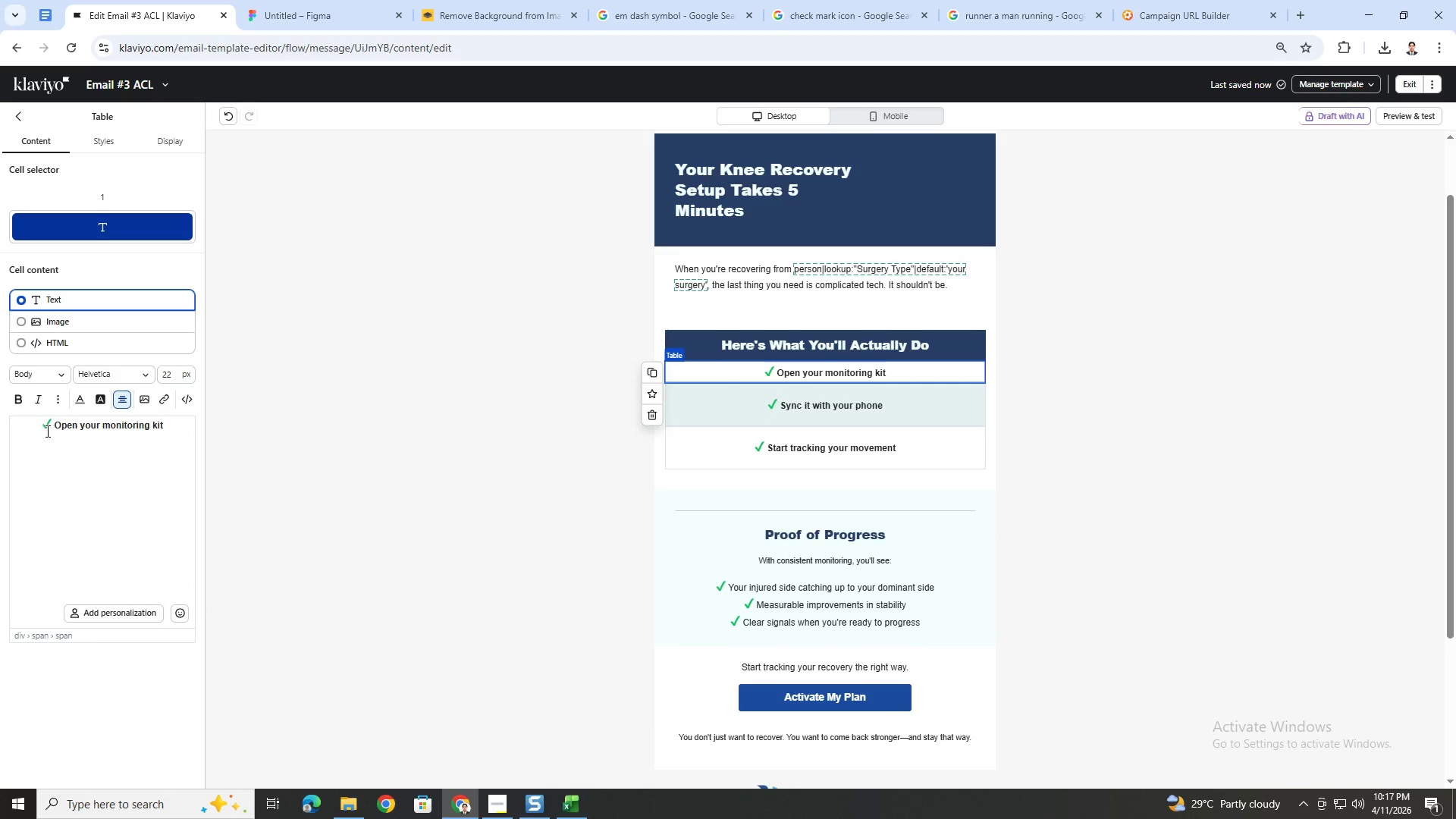 
left_click_drag(start_coordinate=[42, 427], to_coordinate=[192, 430])
 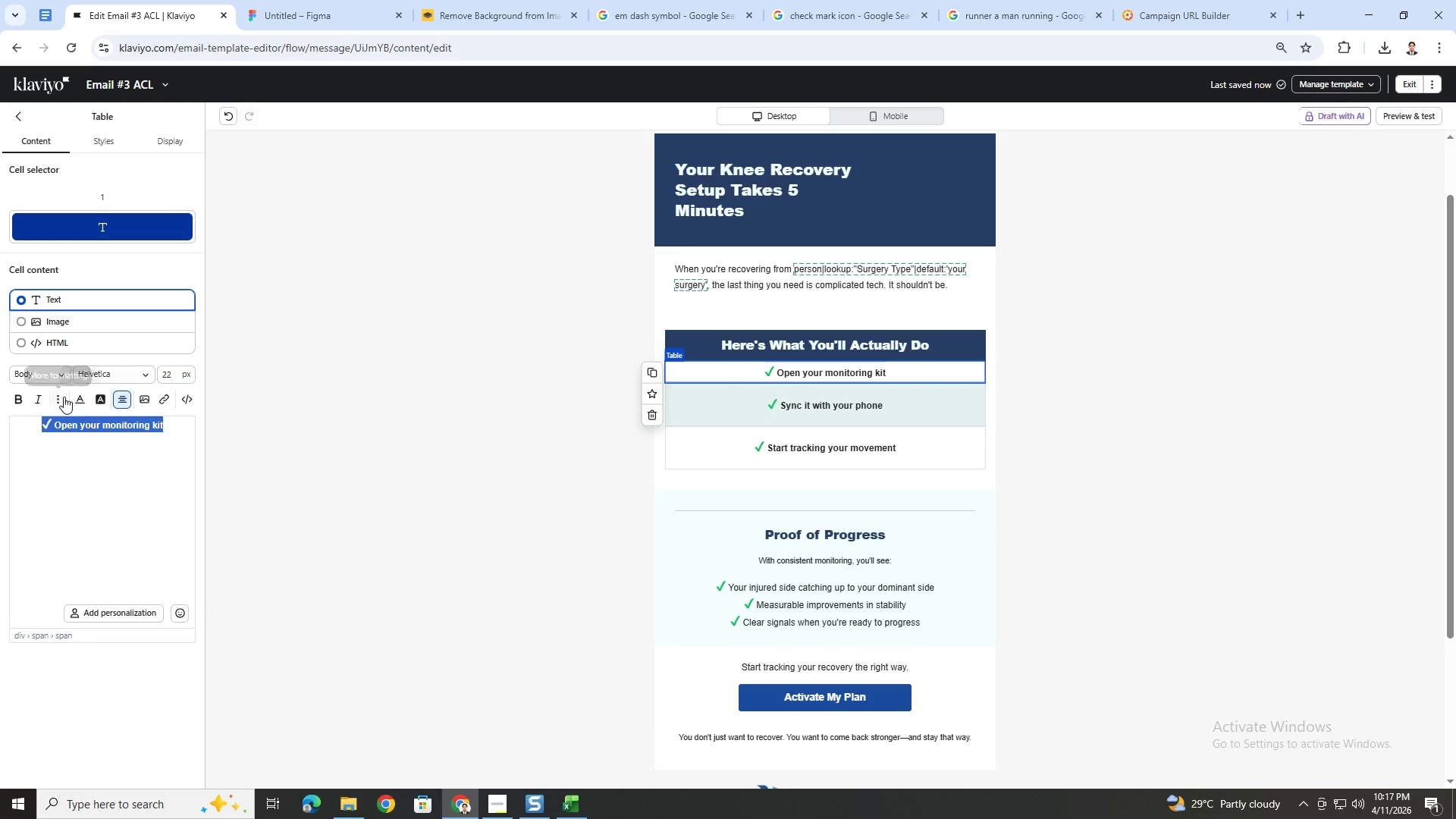 
left_click([61, 397])
 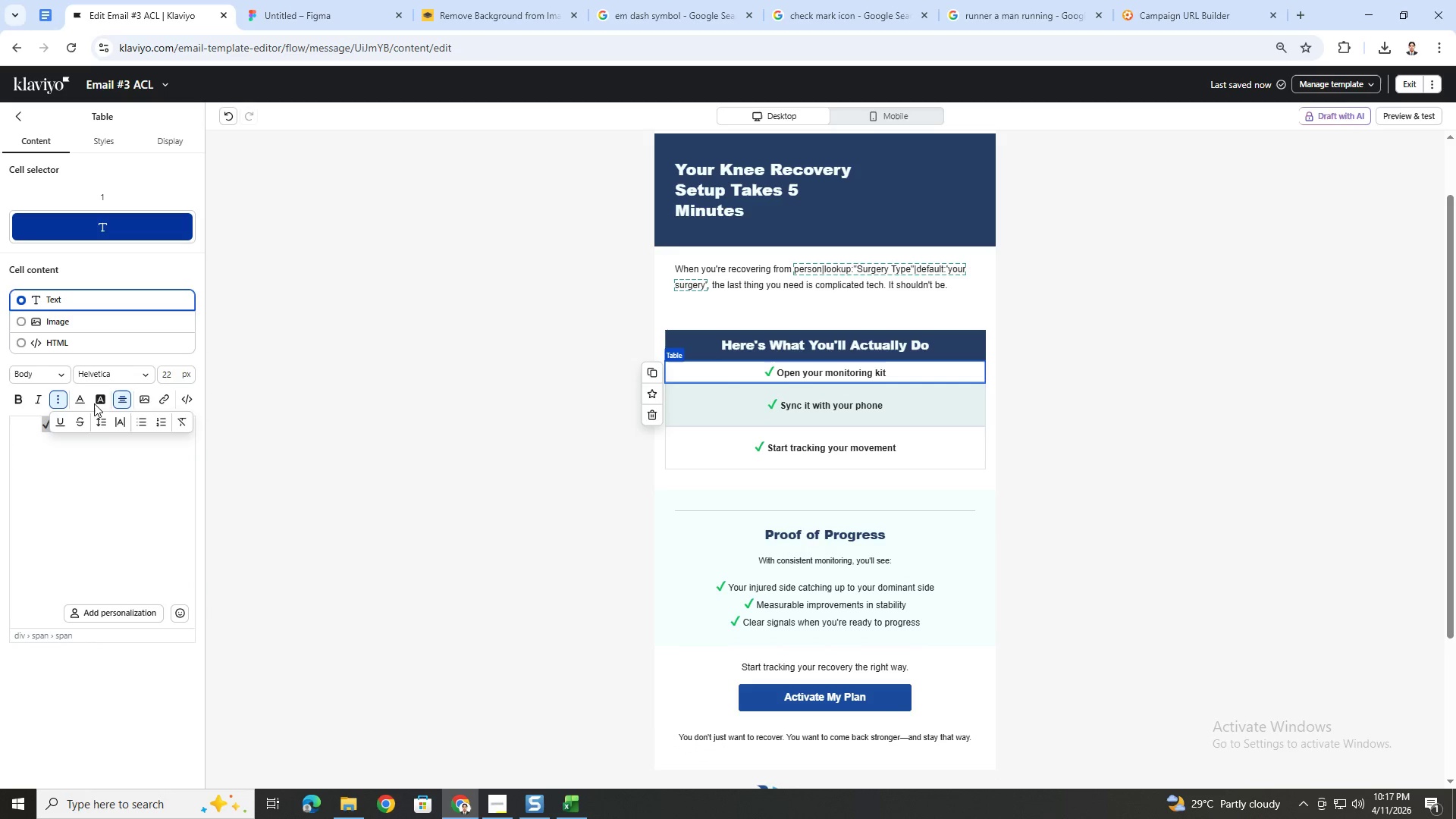 
left_click([97, 419])
 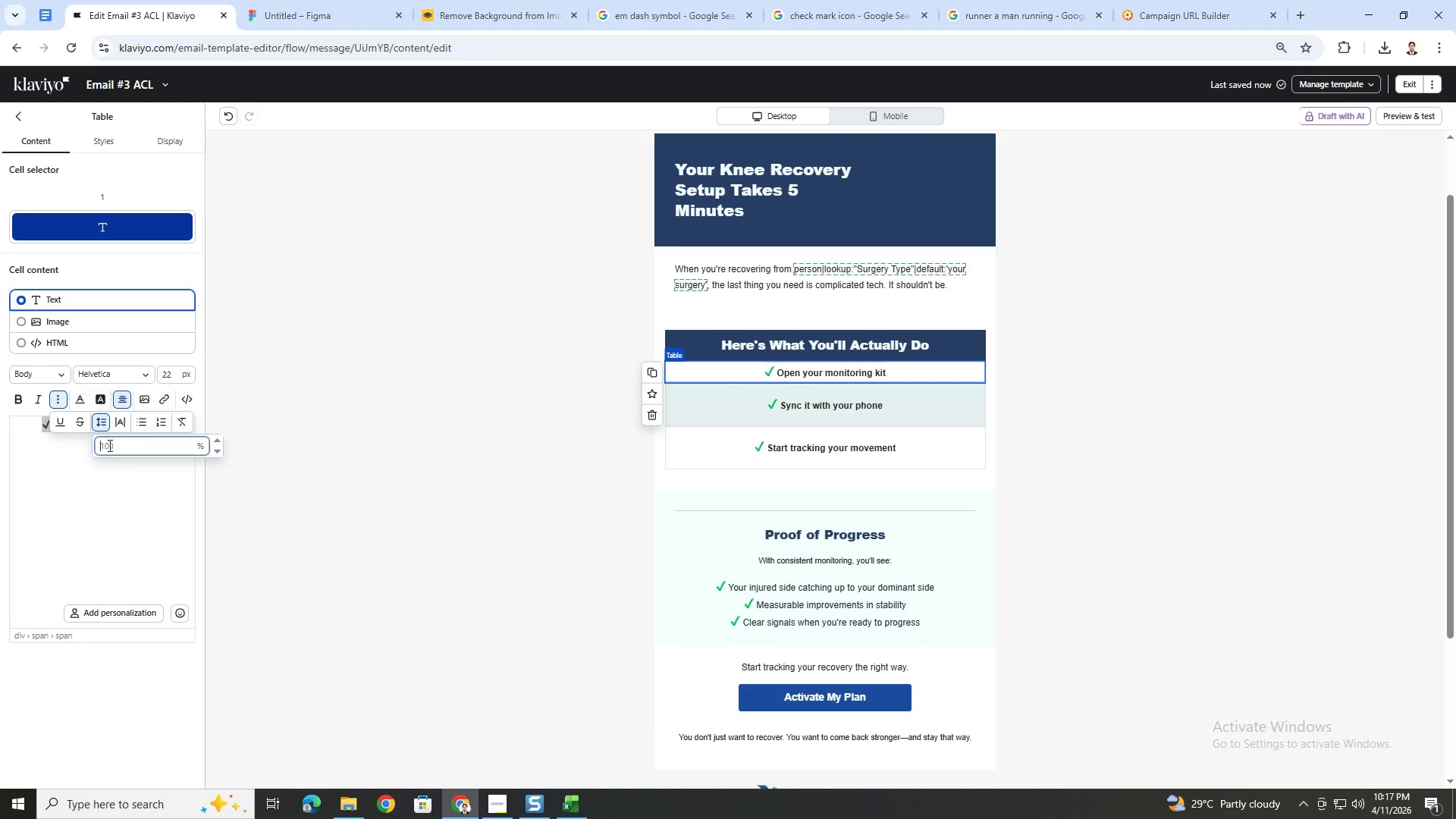 
left_click([111, 447])
 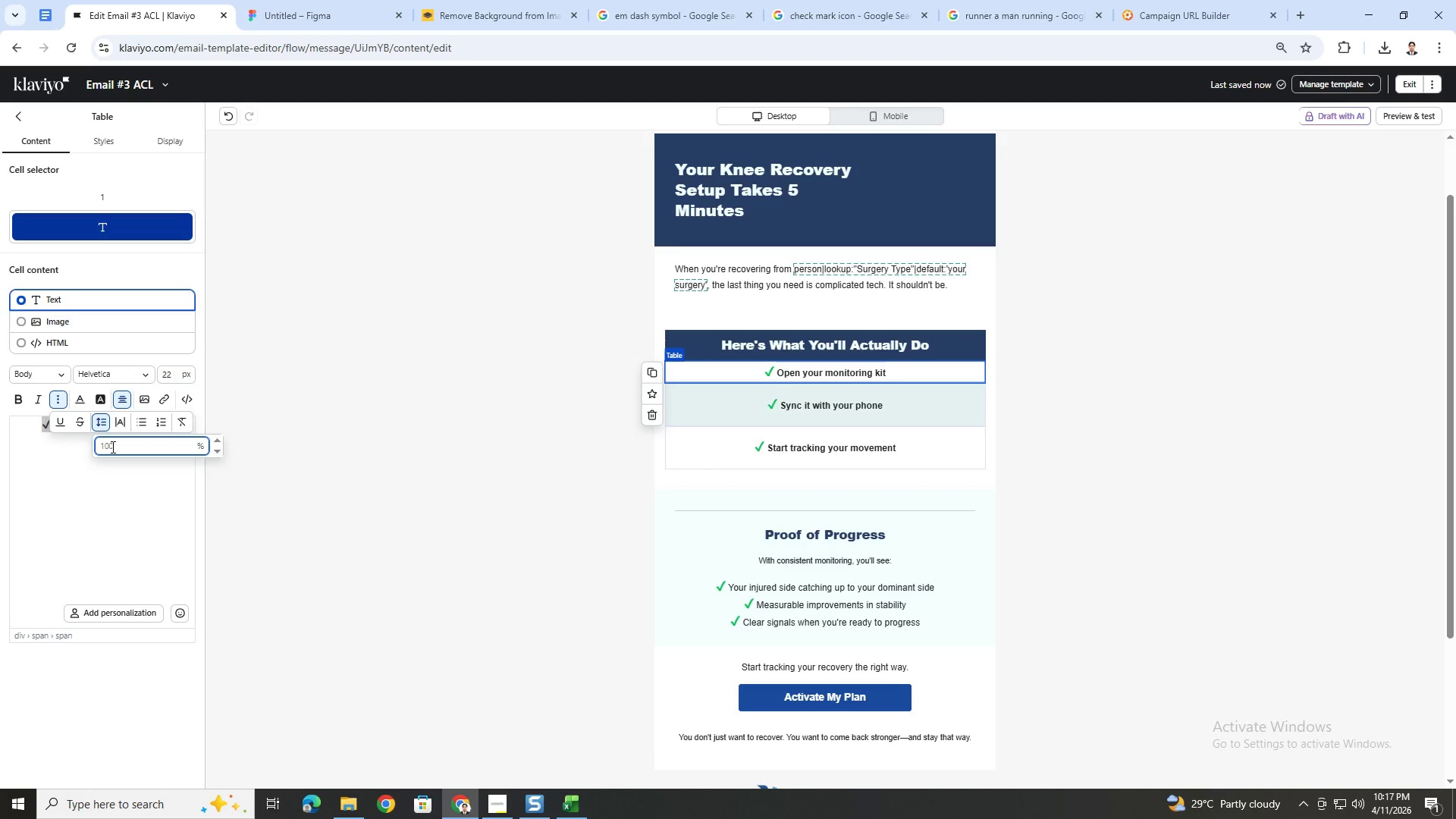 
key(Numpad2)
 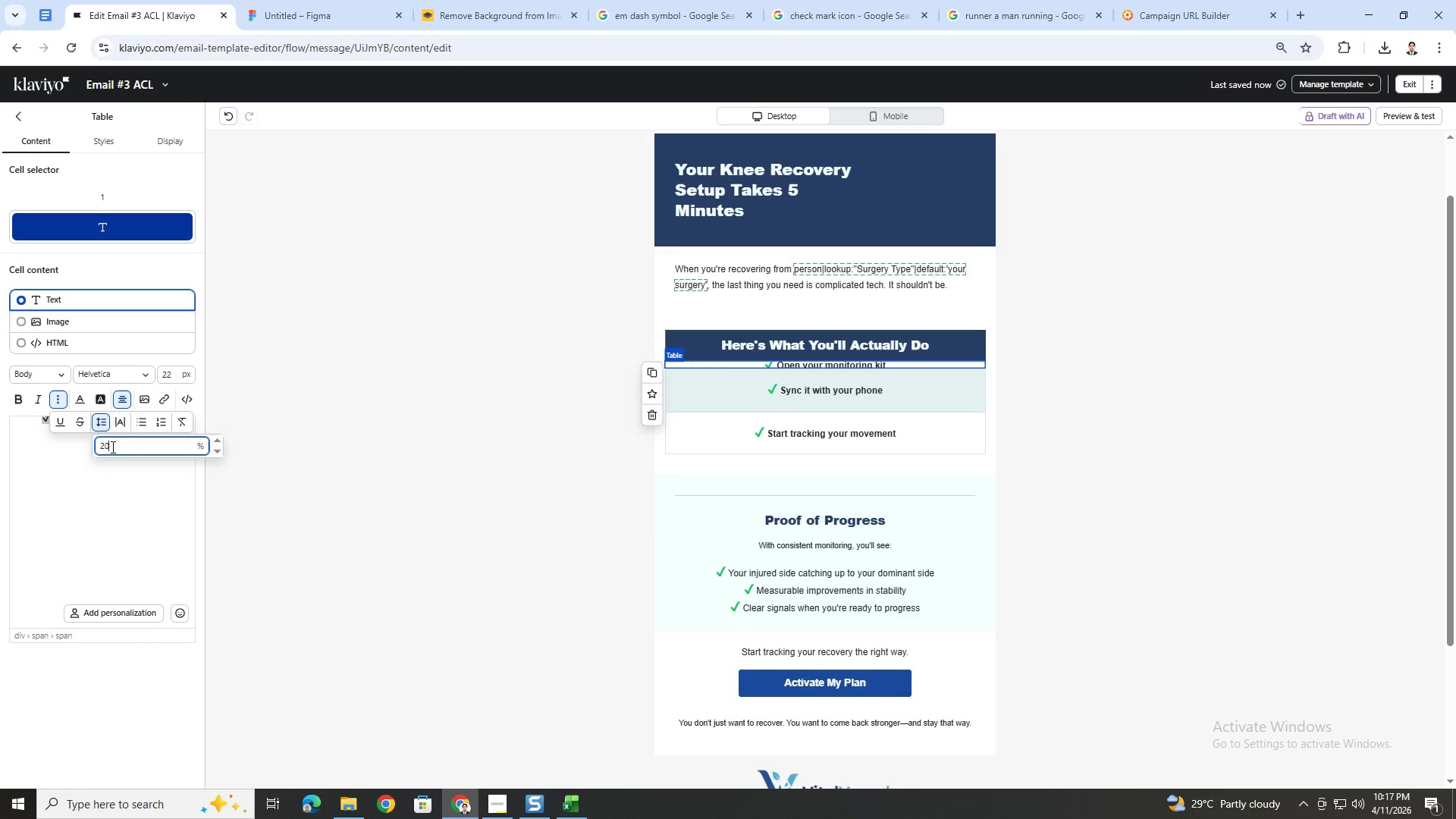 
key(Numpad0)
 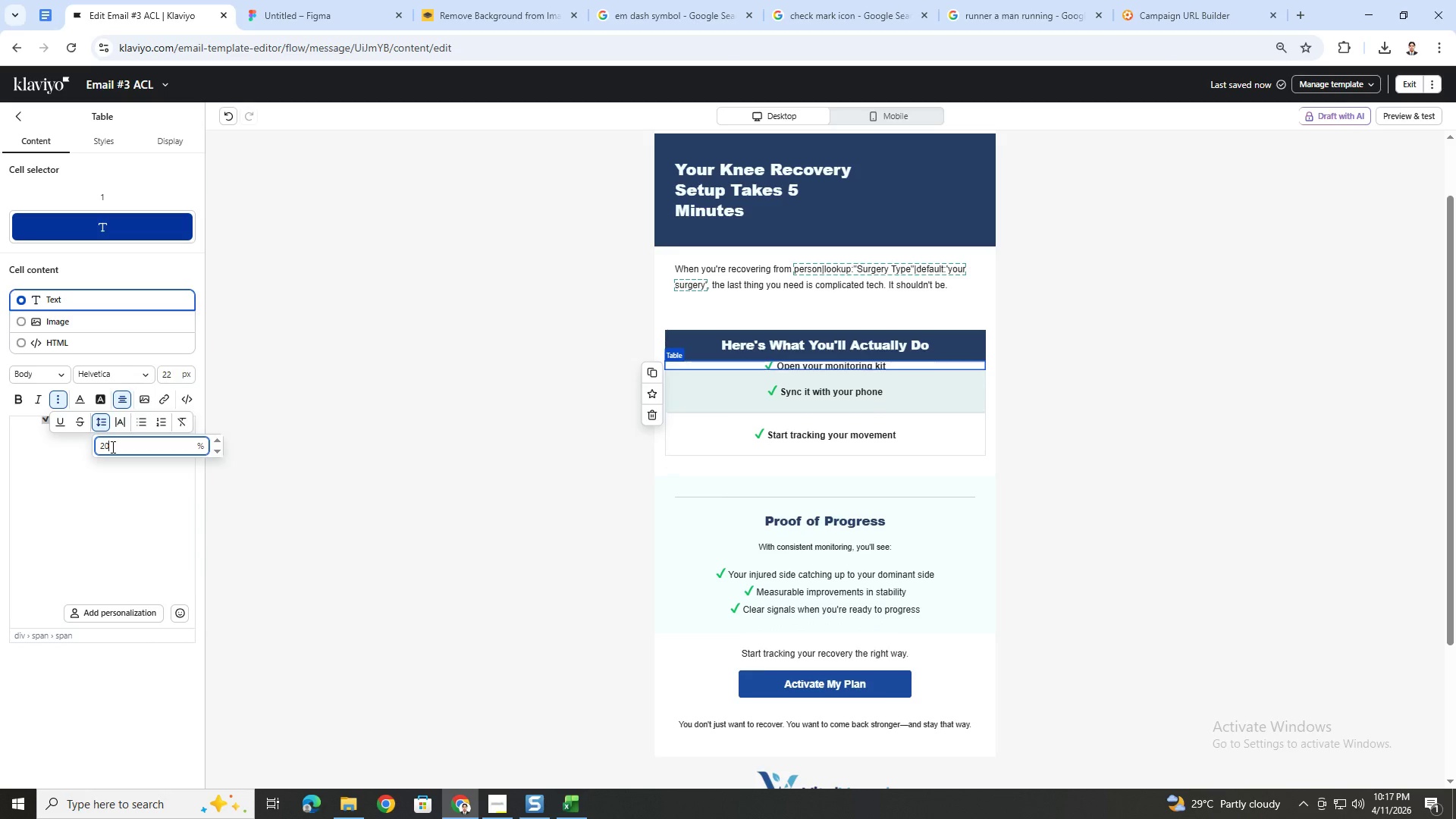 
key(Numpad0)
 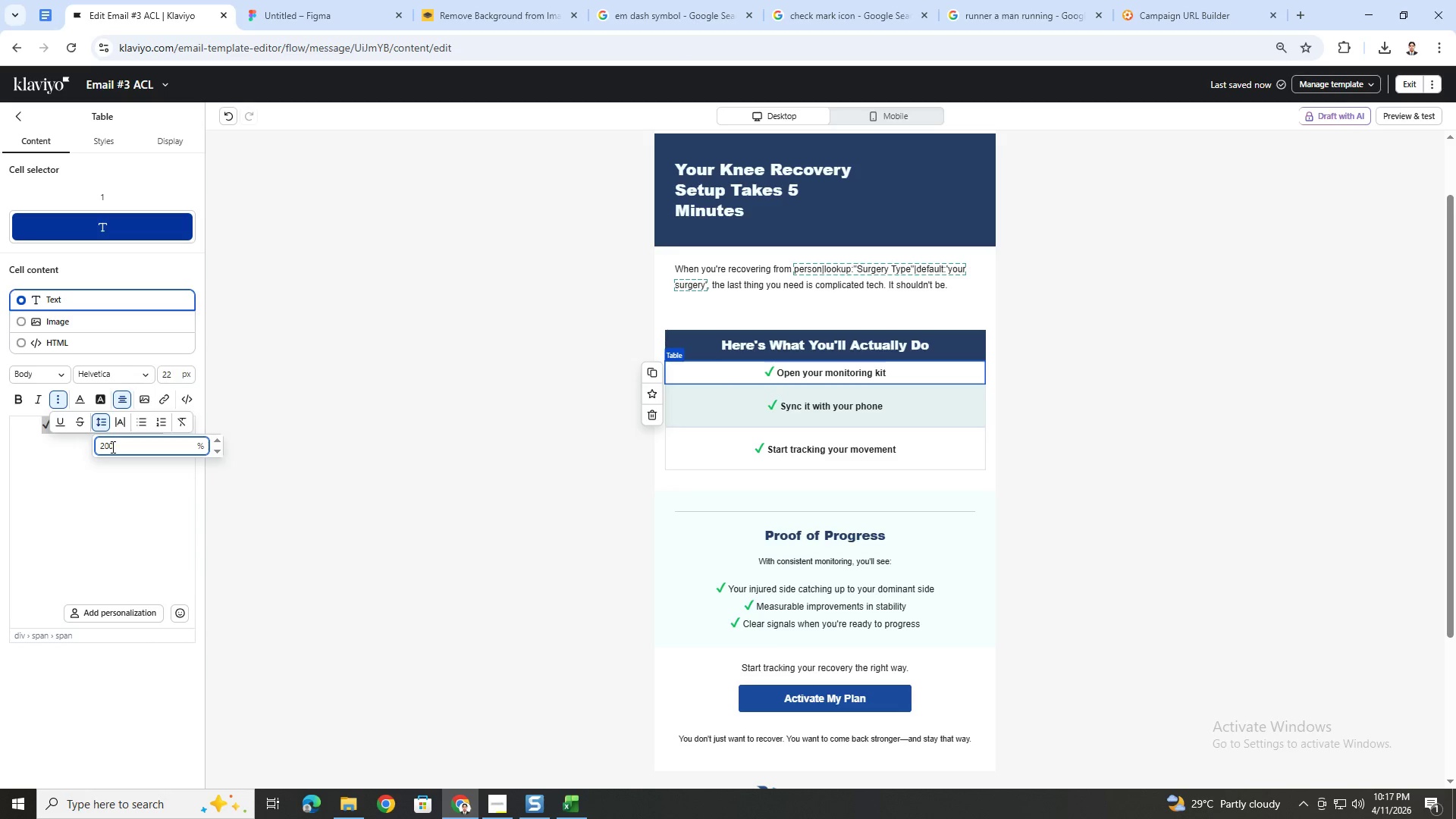 
double_click([111, 447])
 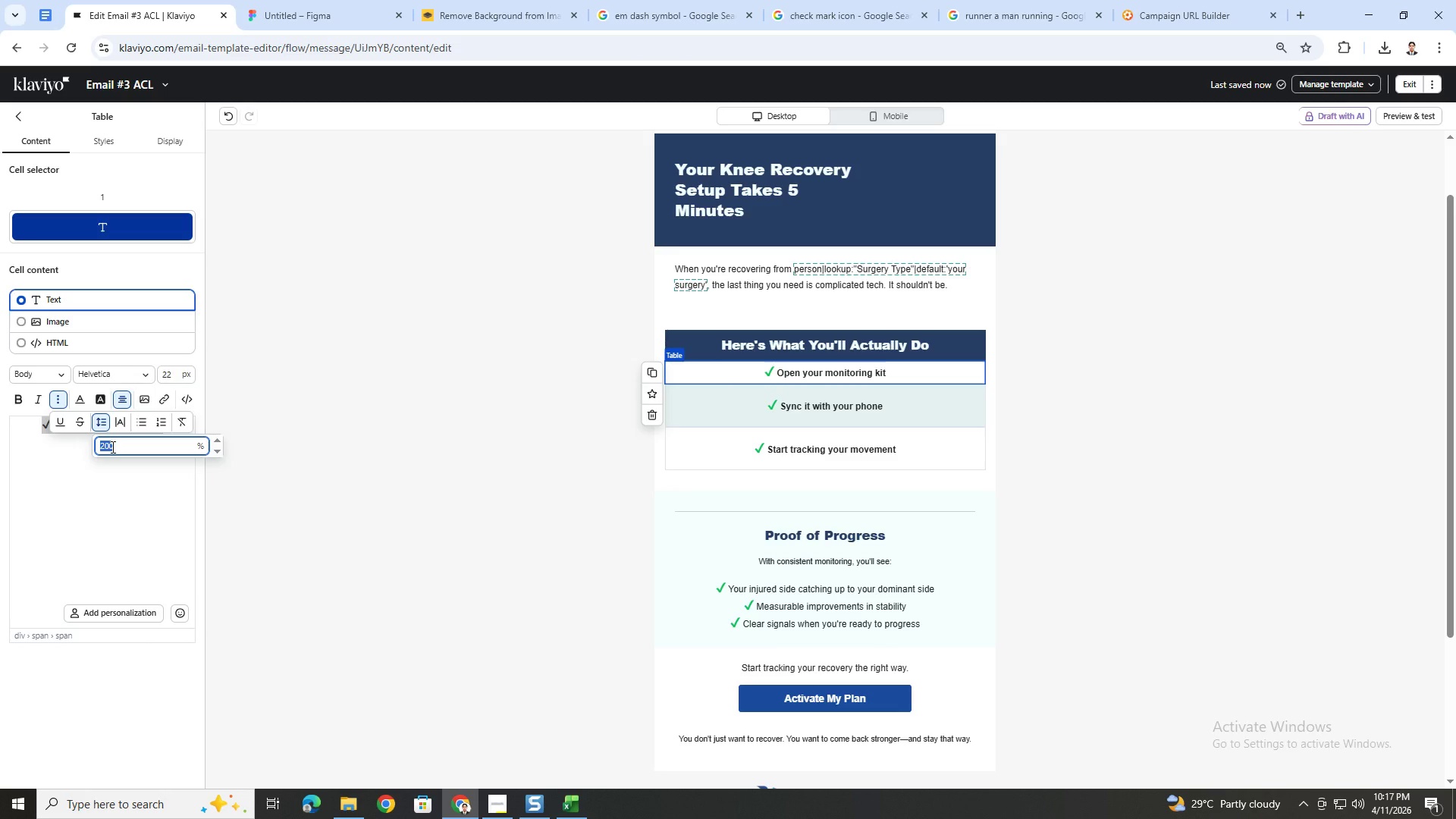 
key(Numpad3)
 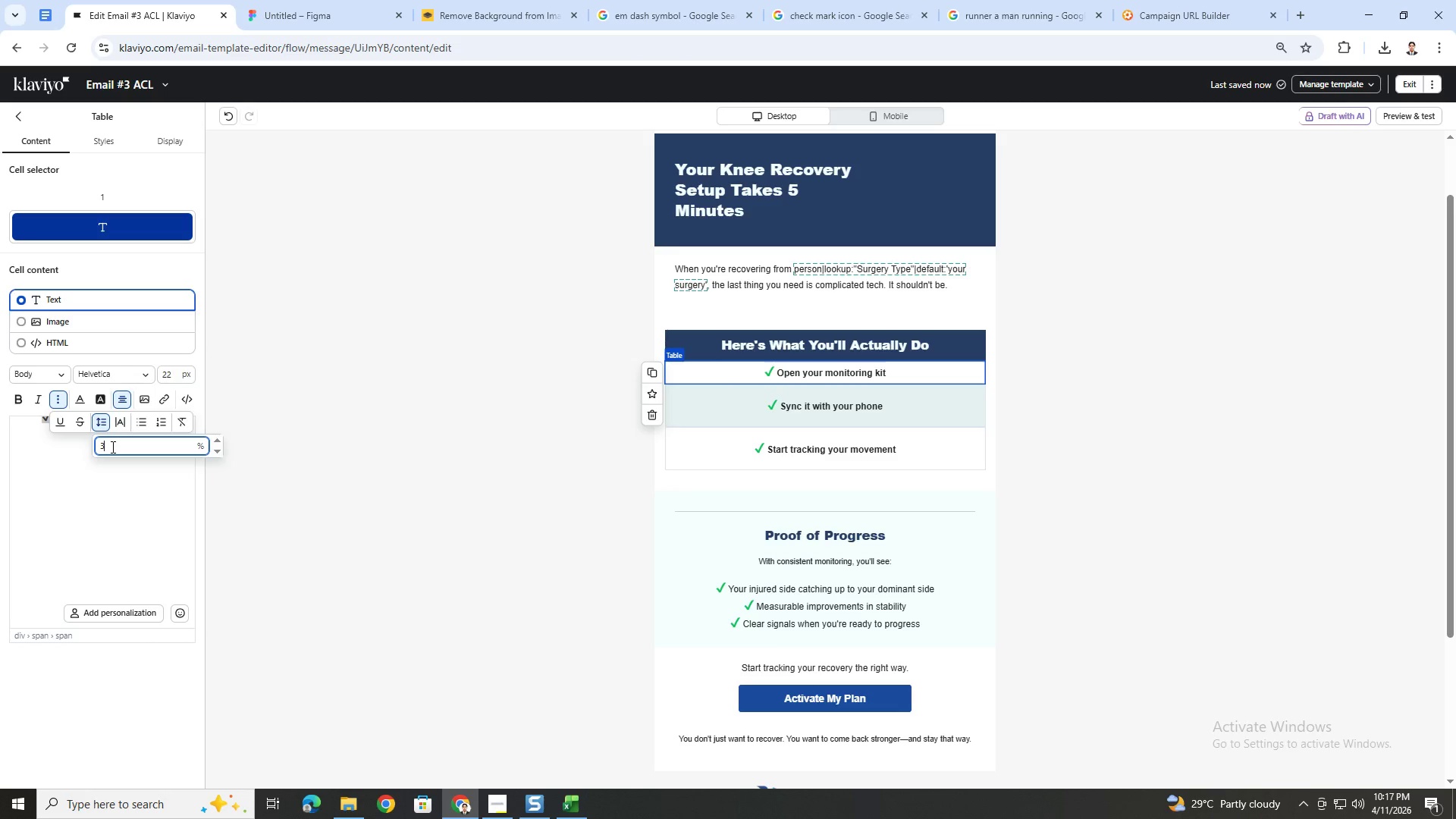 
key(Numpad0)
 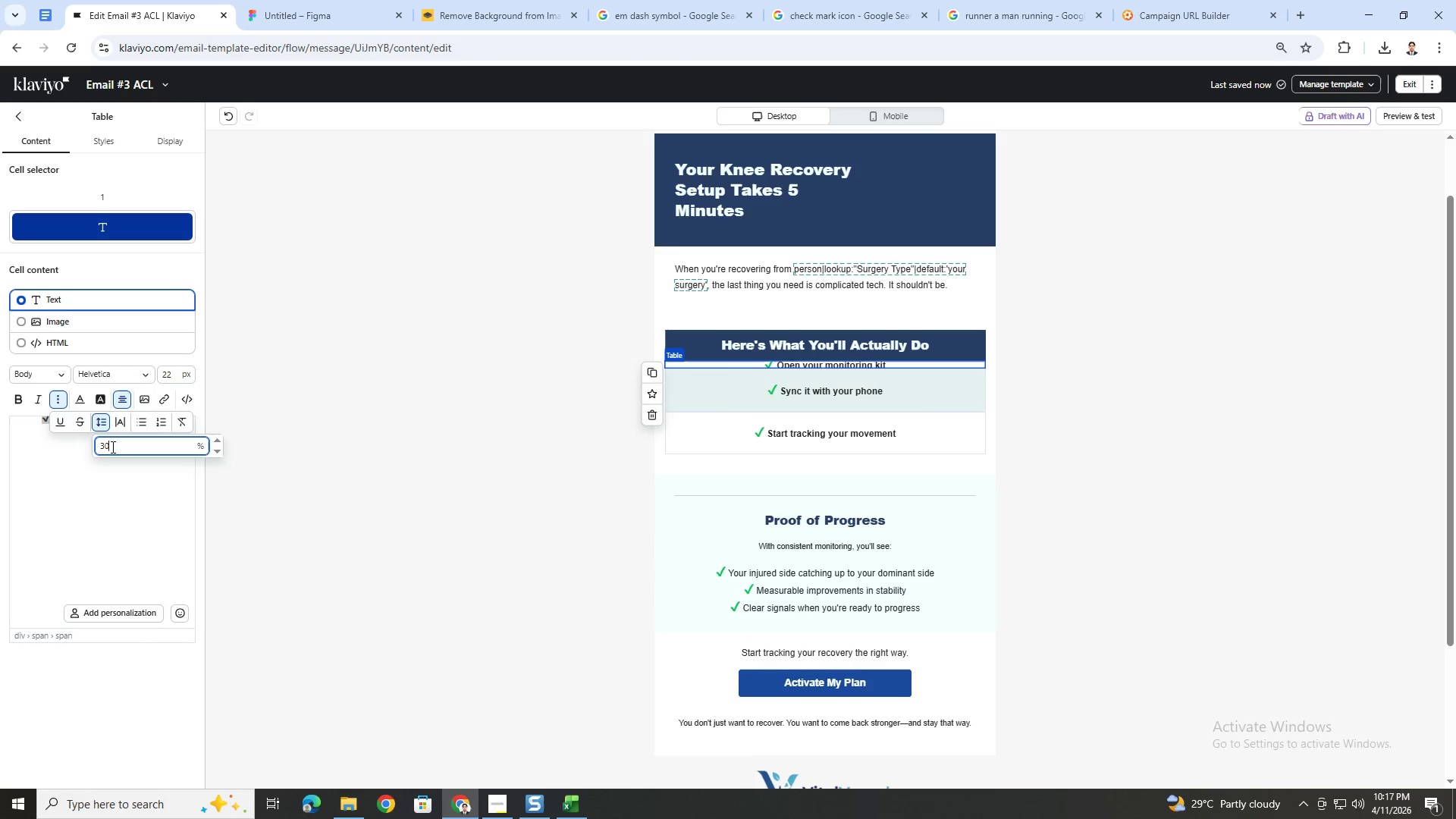 
key(Numpad0)
 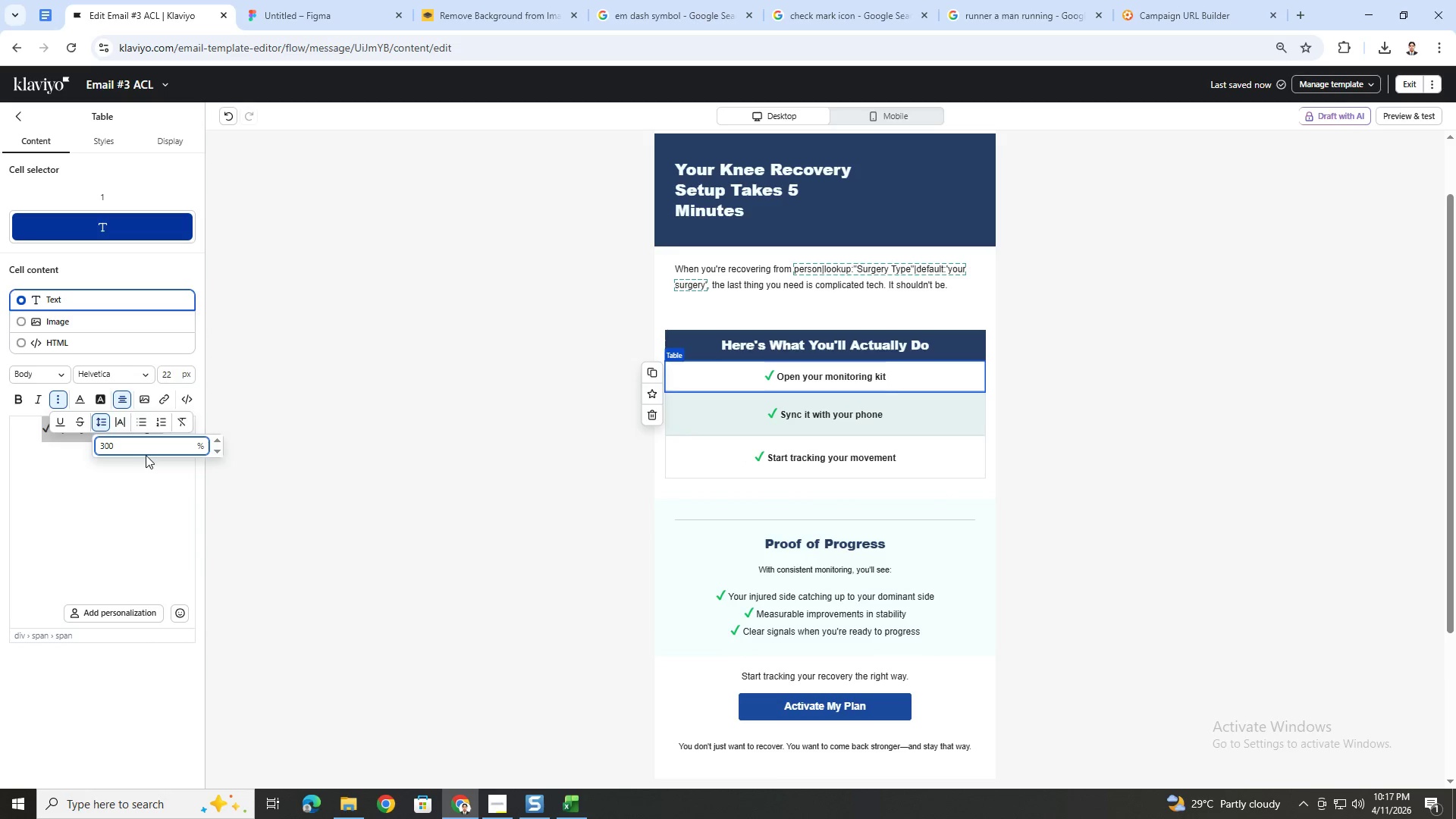 
left_click([143, 469])
 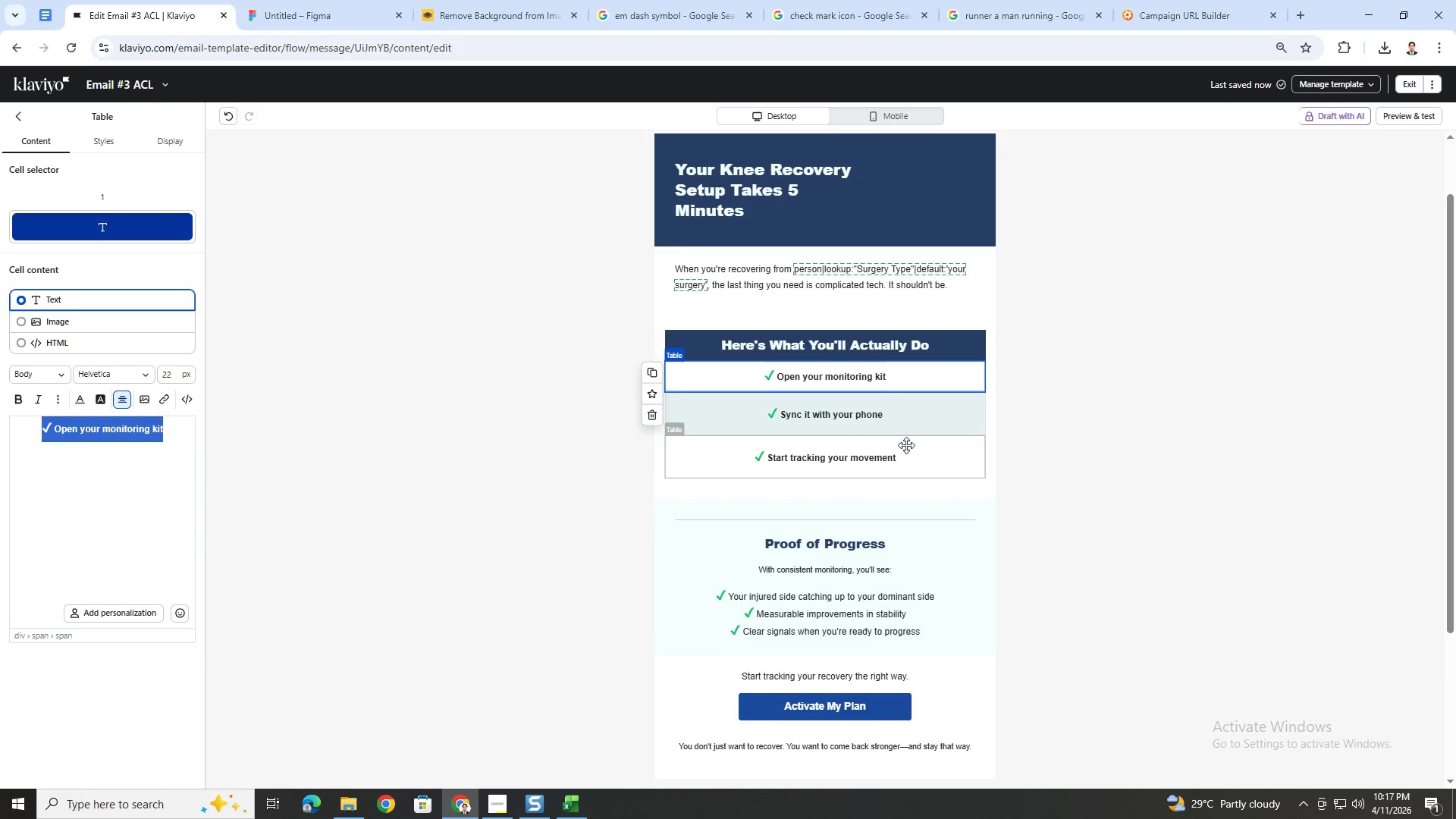 
left_click([916, 417])
 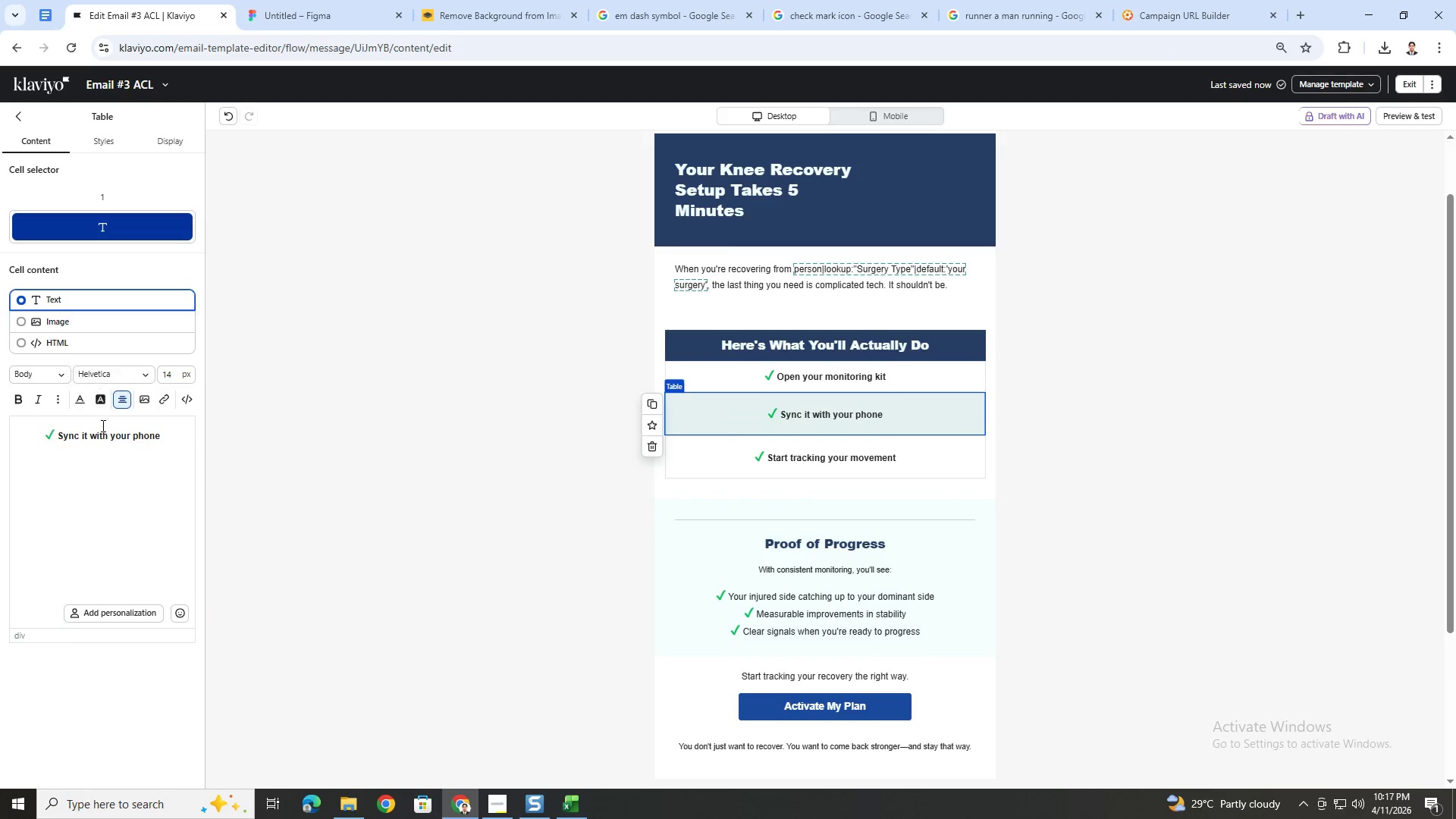 
left_click([108, 449])
 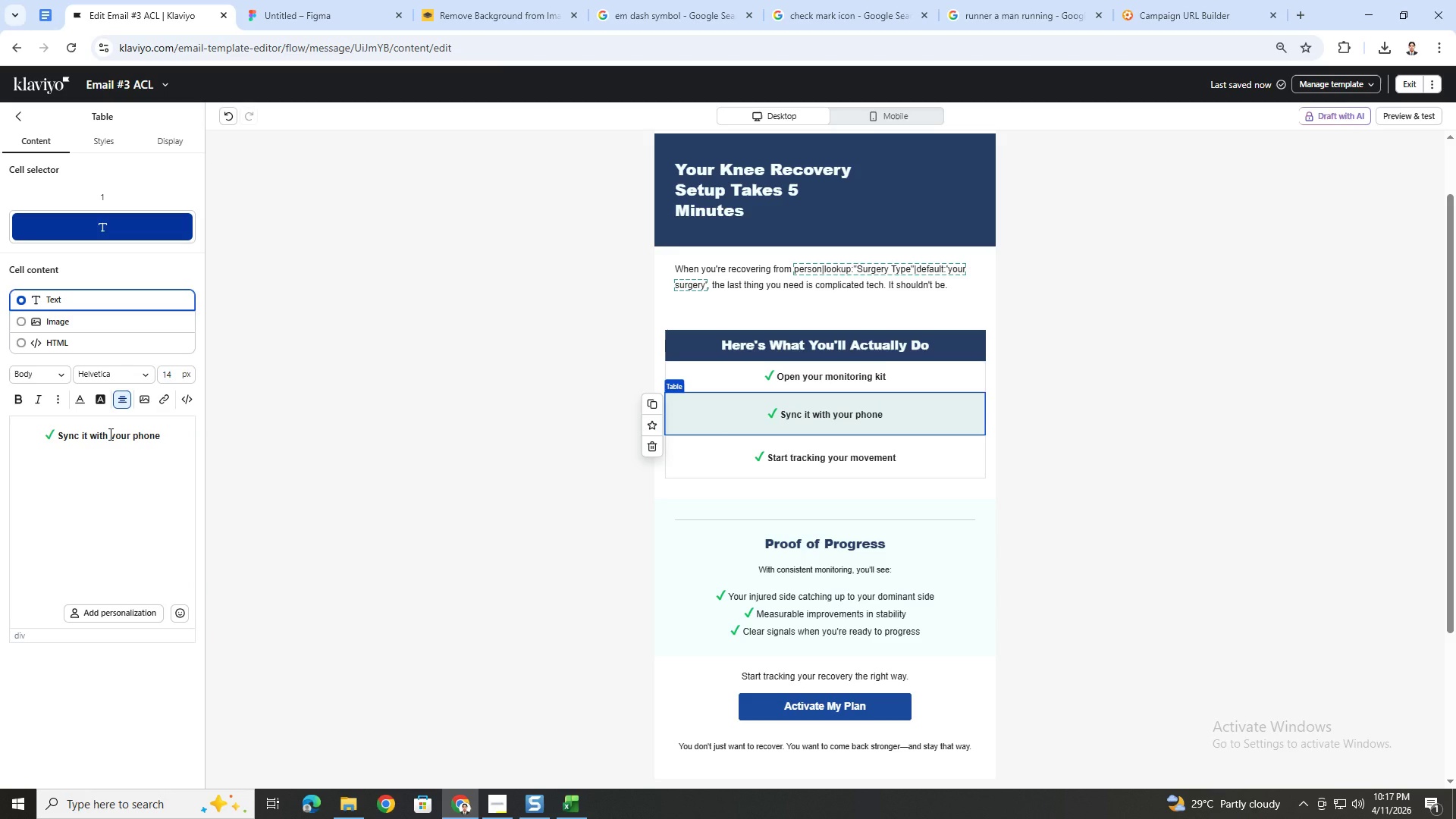 
key(Backspace)
 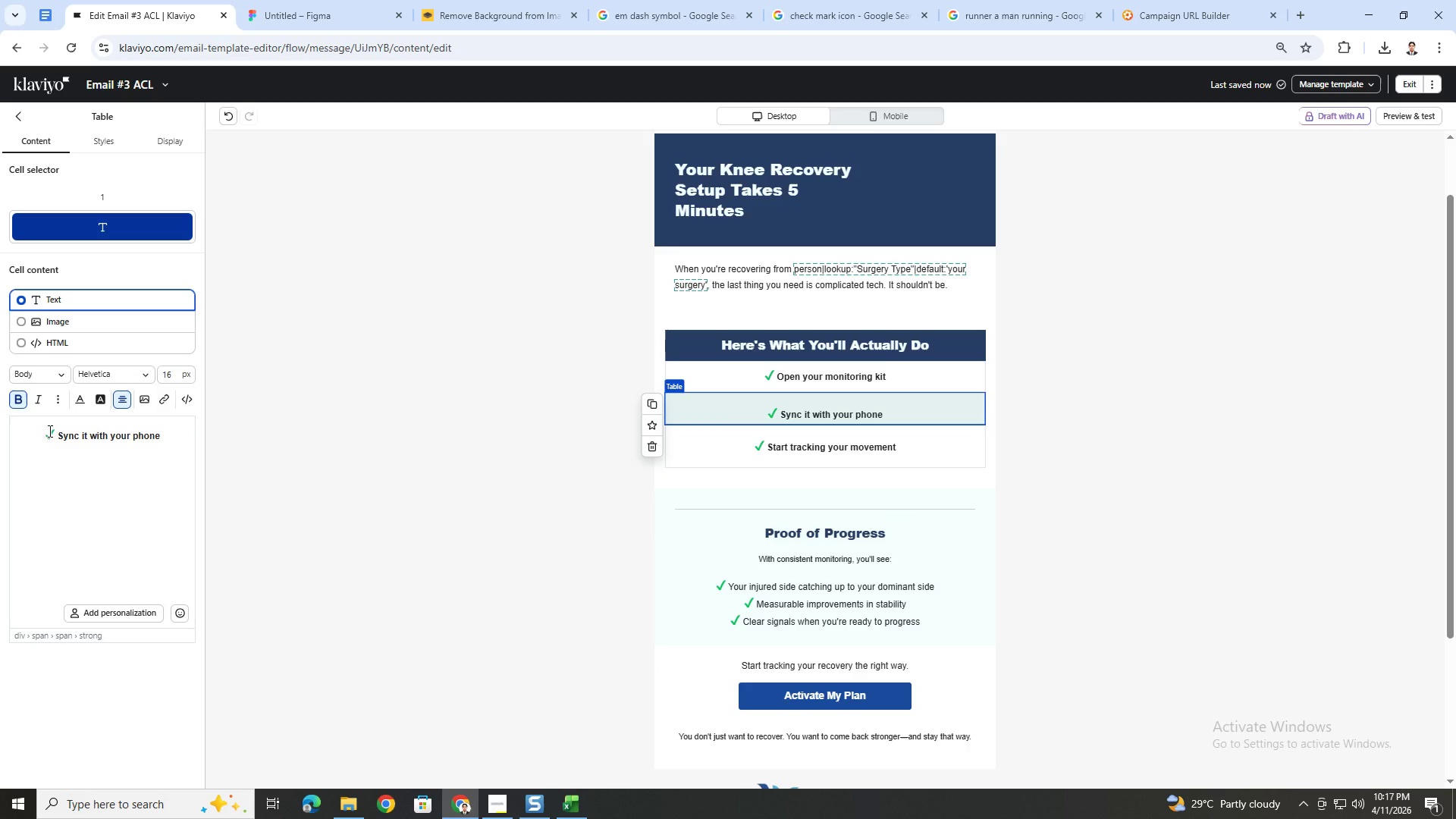 
left_click([49, 431])
 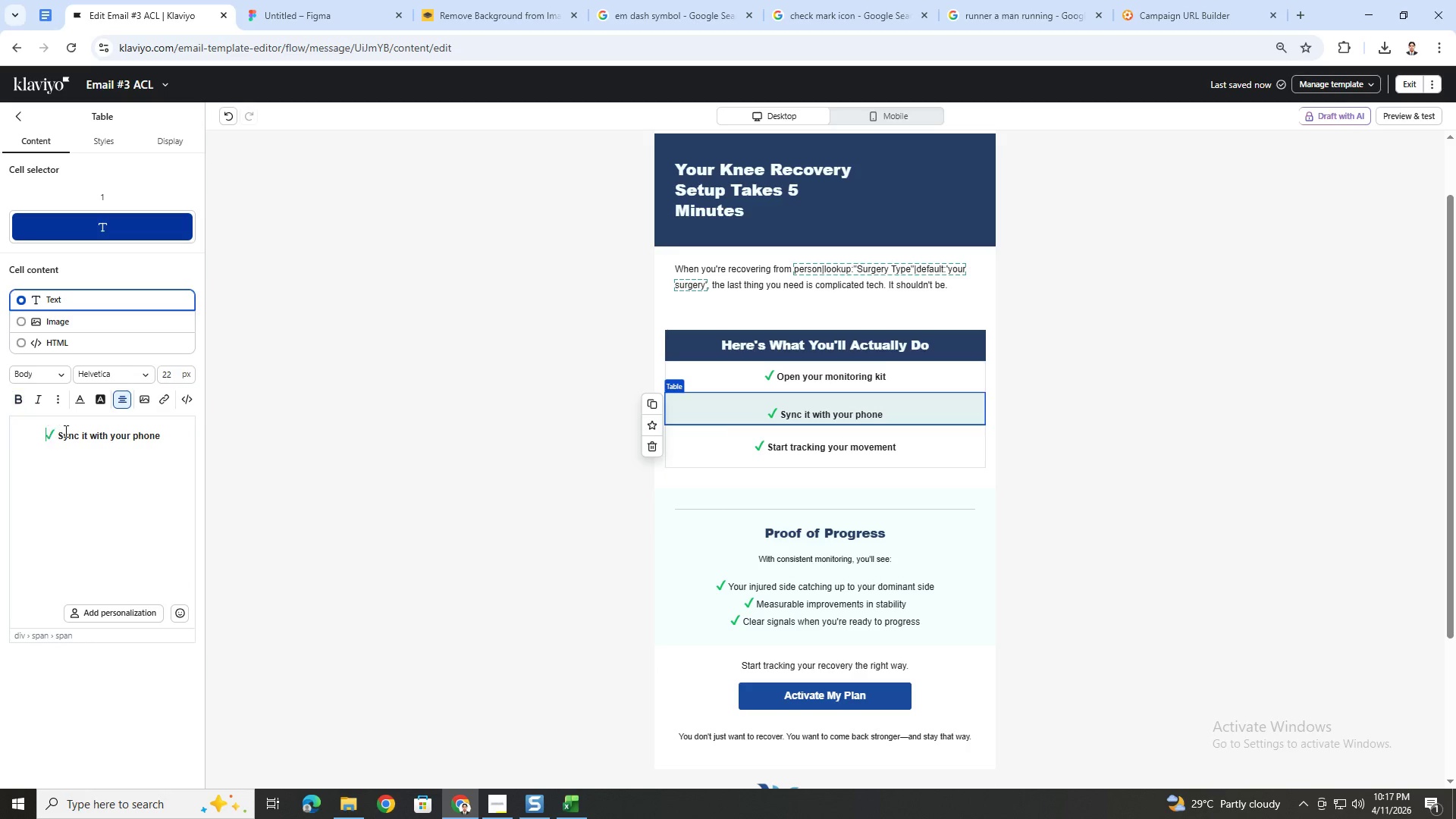 
key(Backspace)
 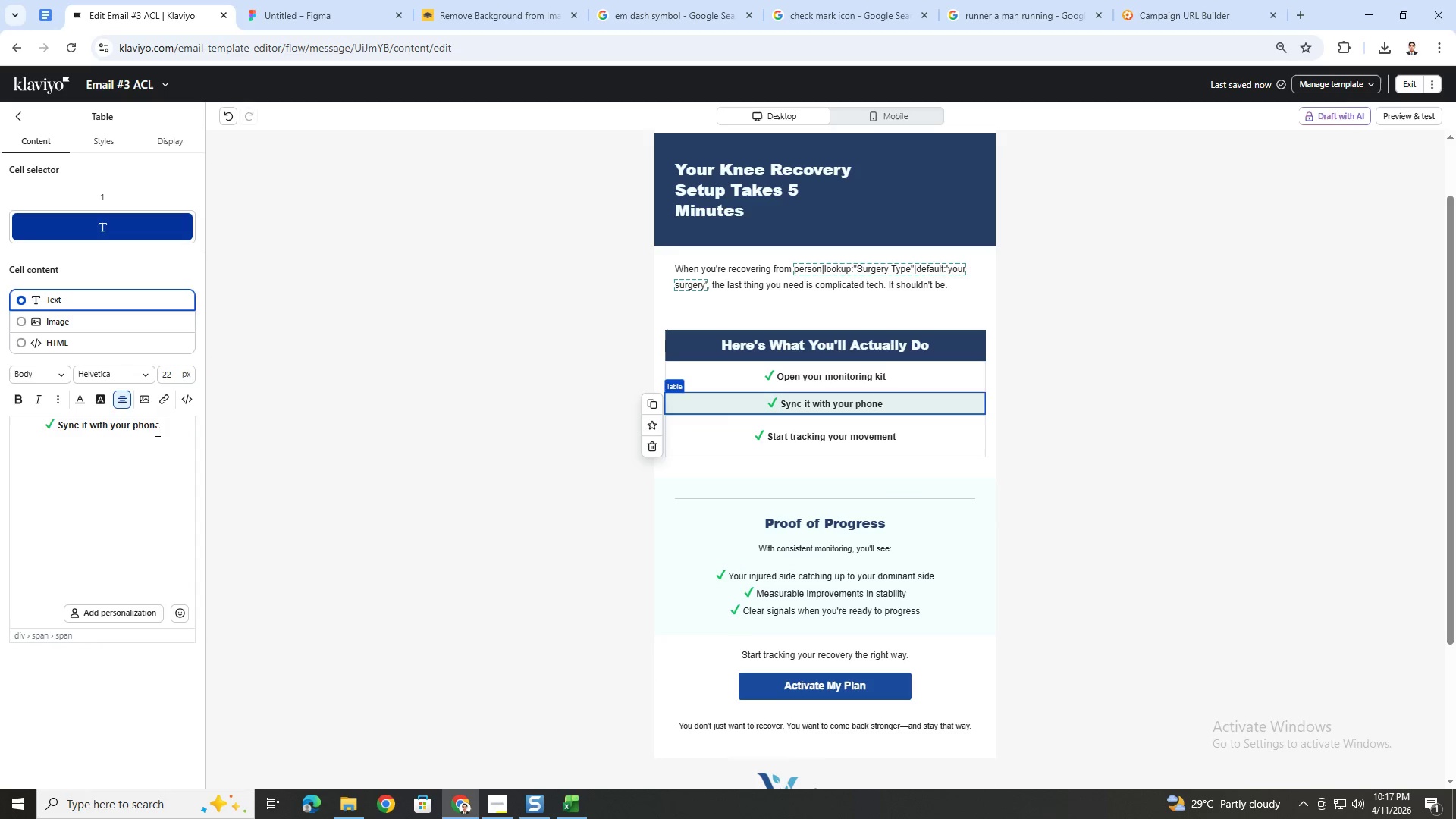 
double_click([156, 430])
 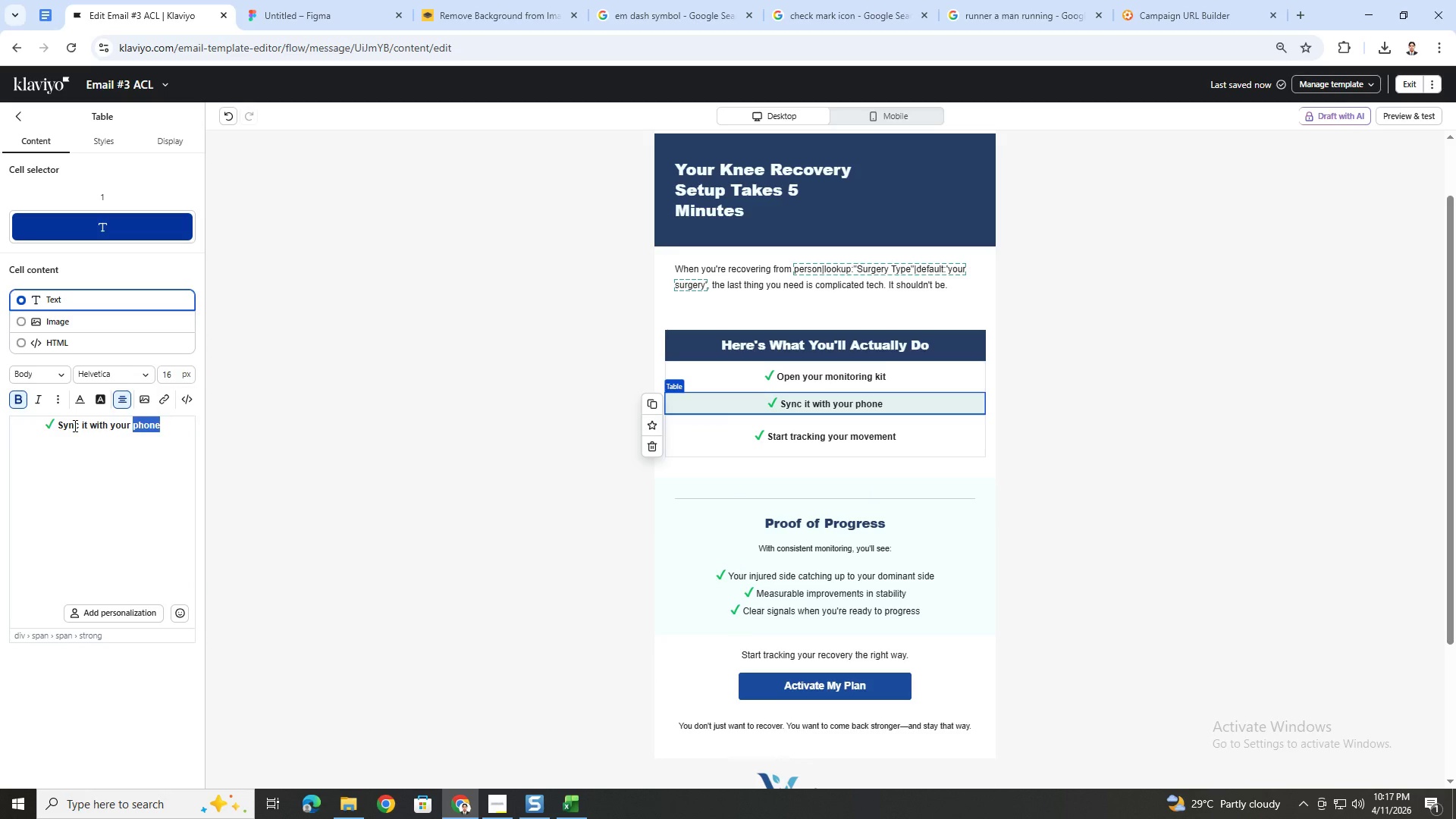 
double_click([74, 425])
 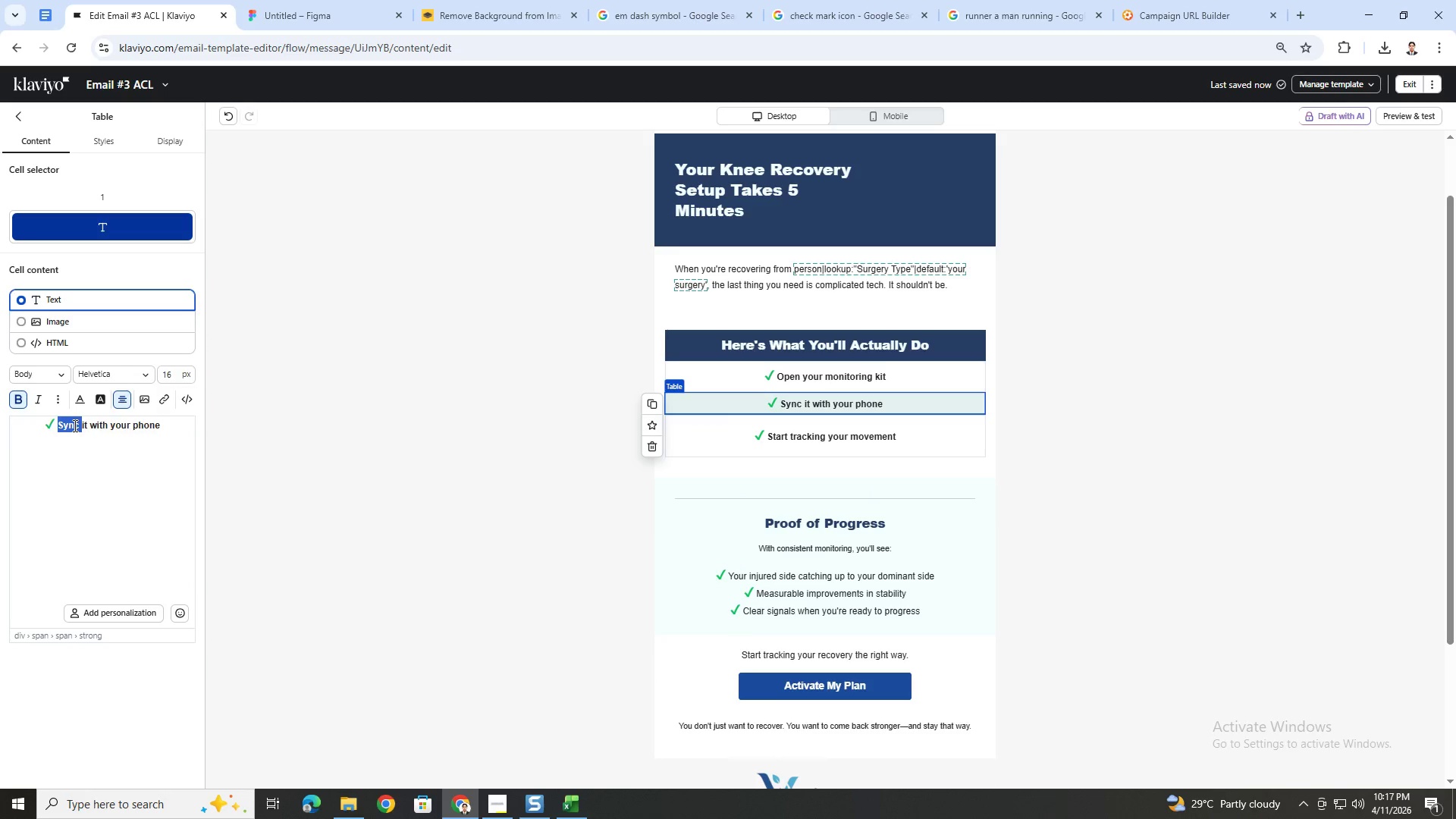 
triple_click([74, 425])
 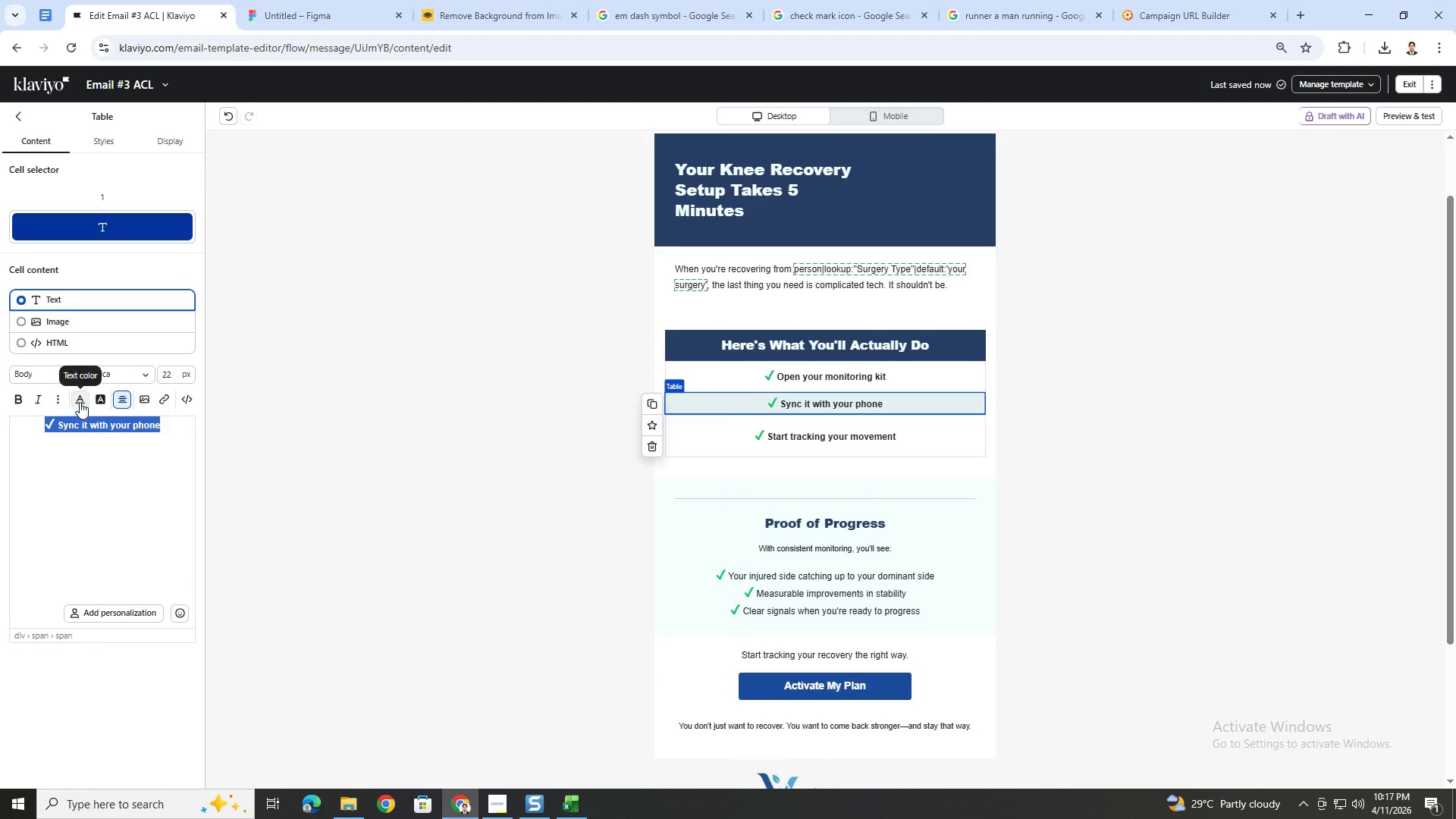 
left_click([64, 400])
 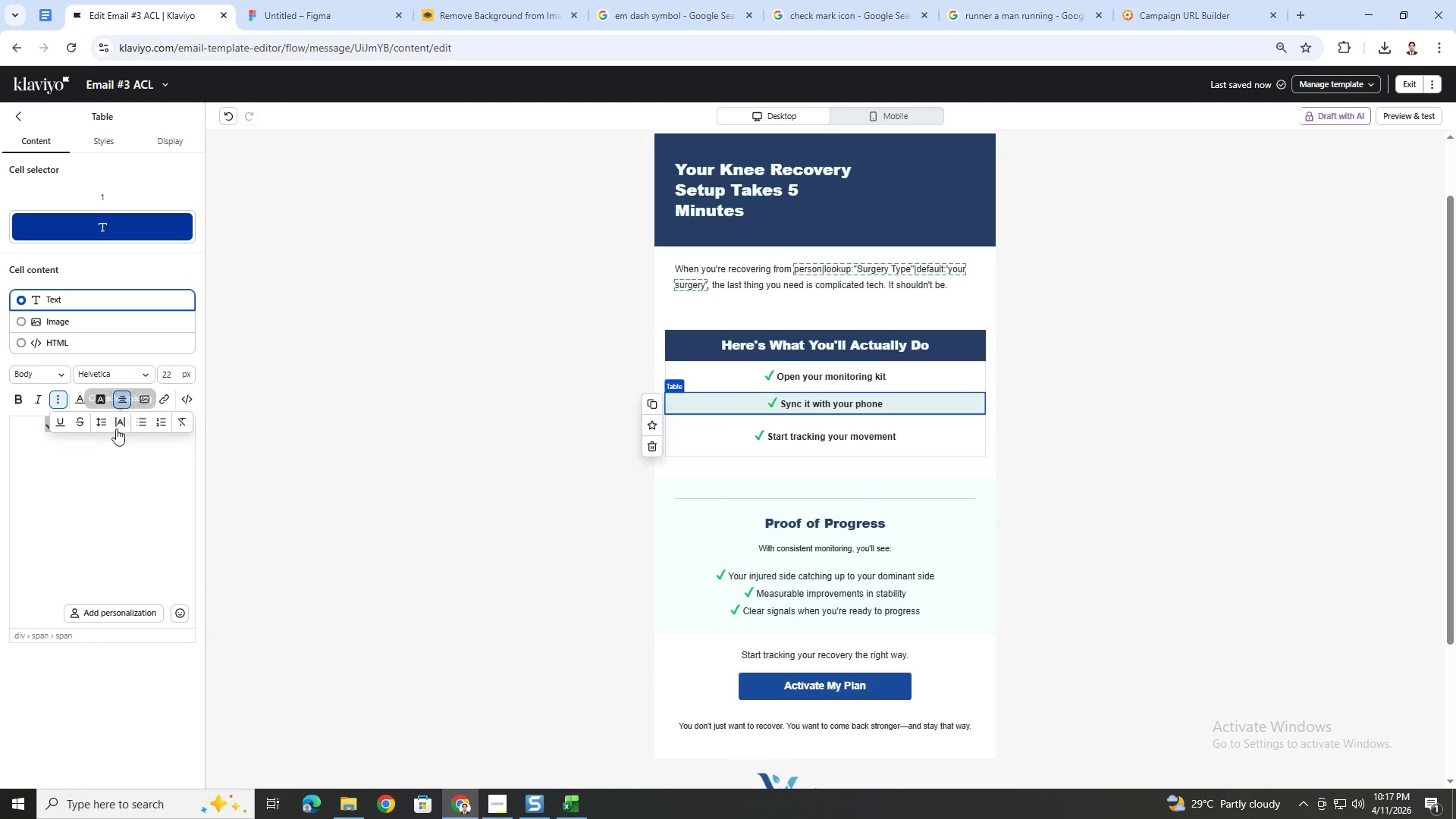 
left_click([107, 425])
 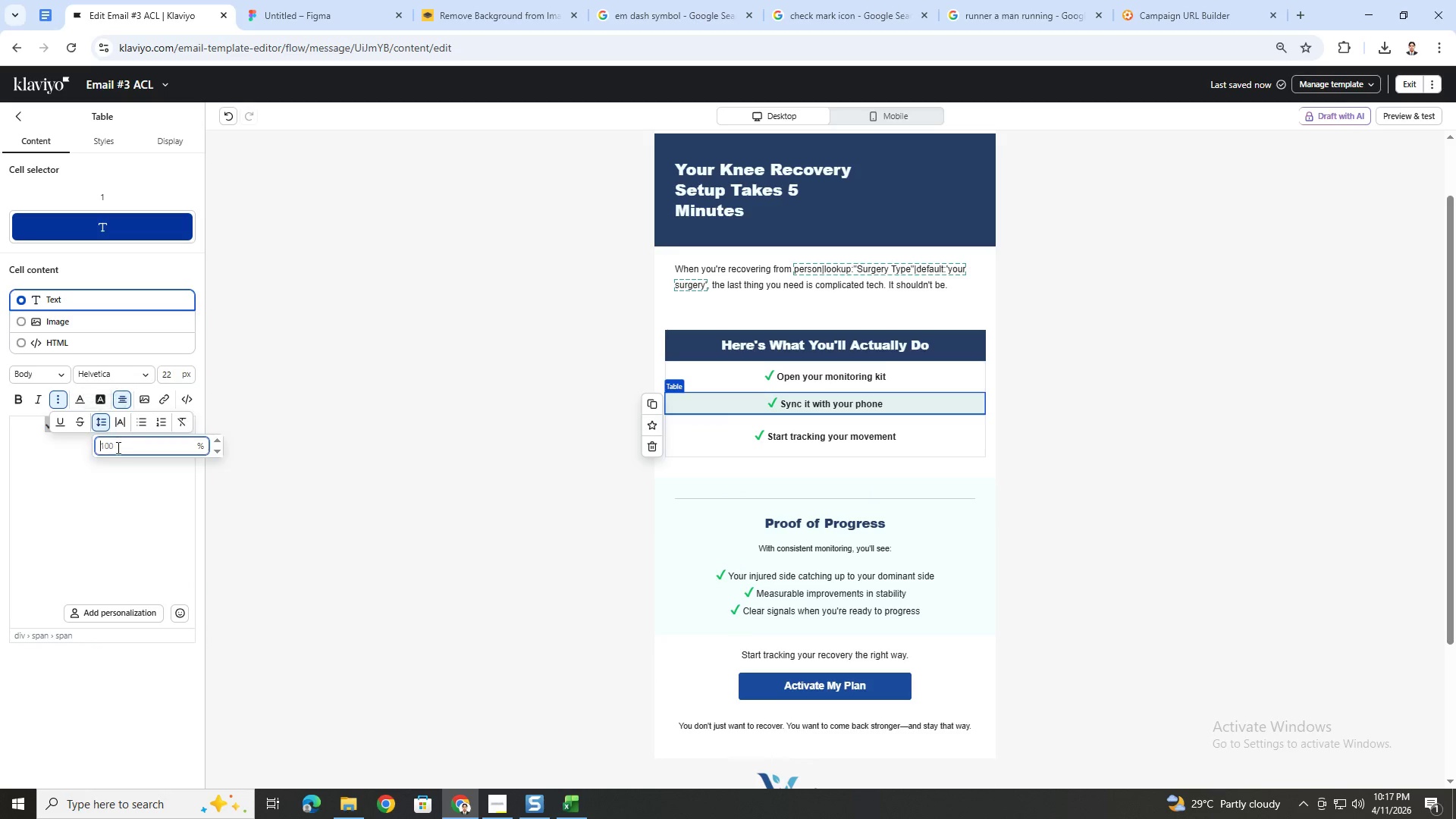 
left_click([117, 448])
 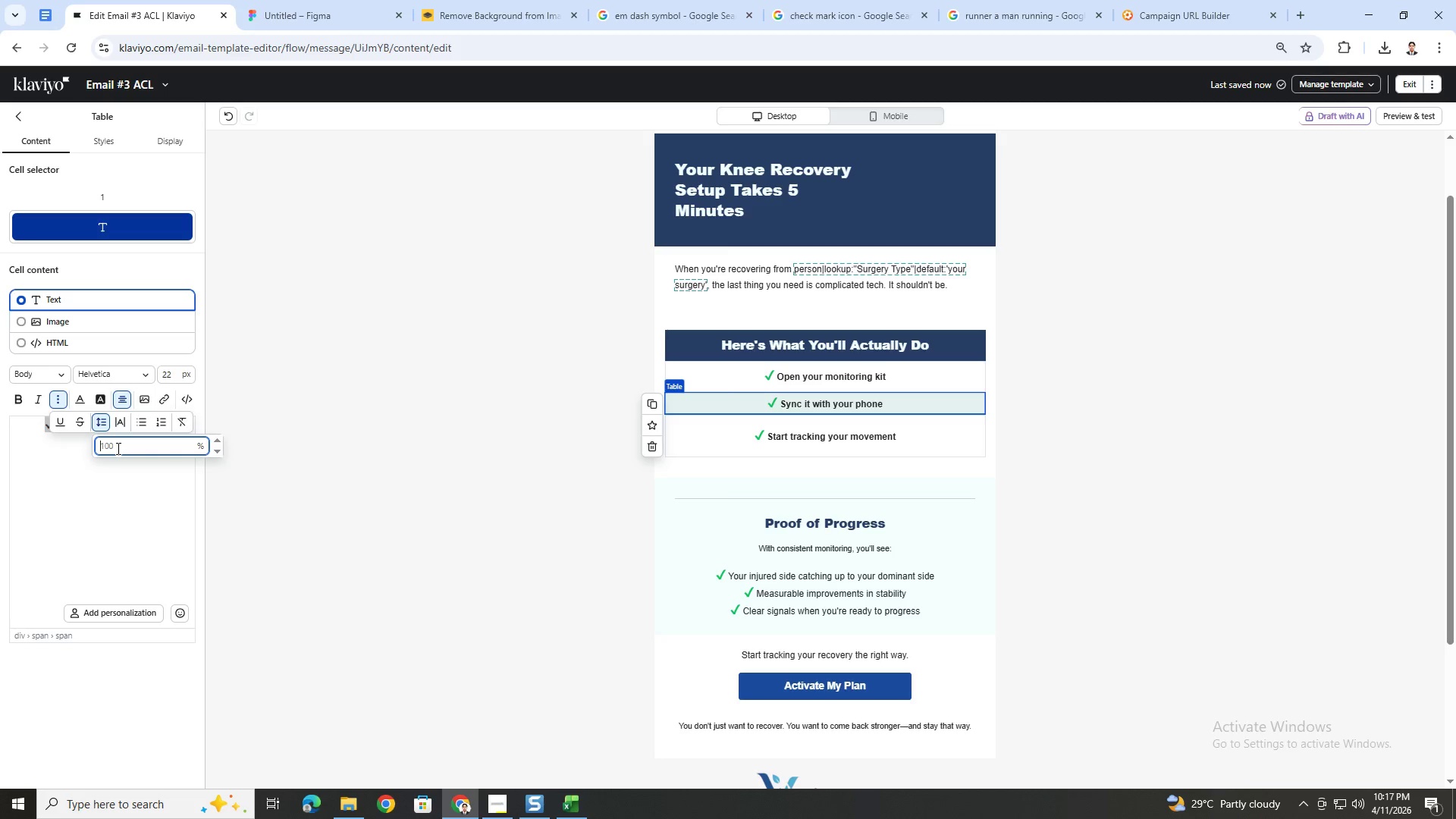 
key(Numpad3)
 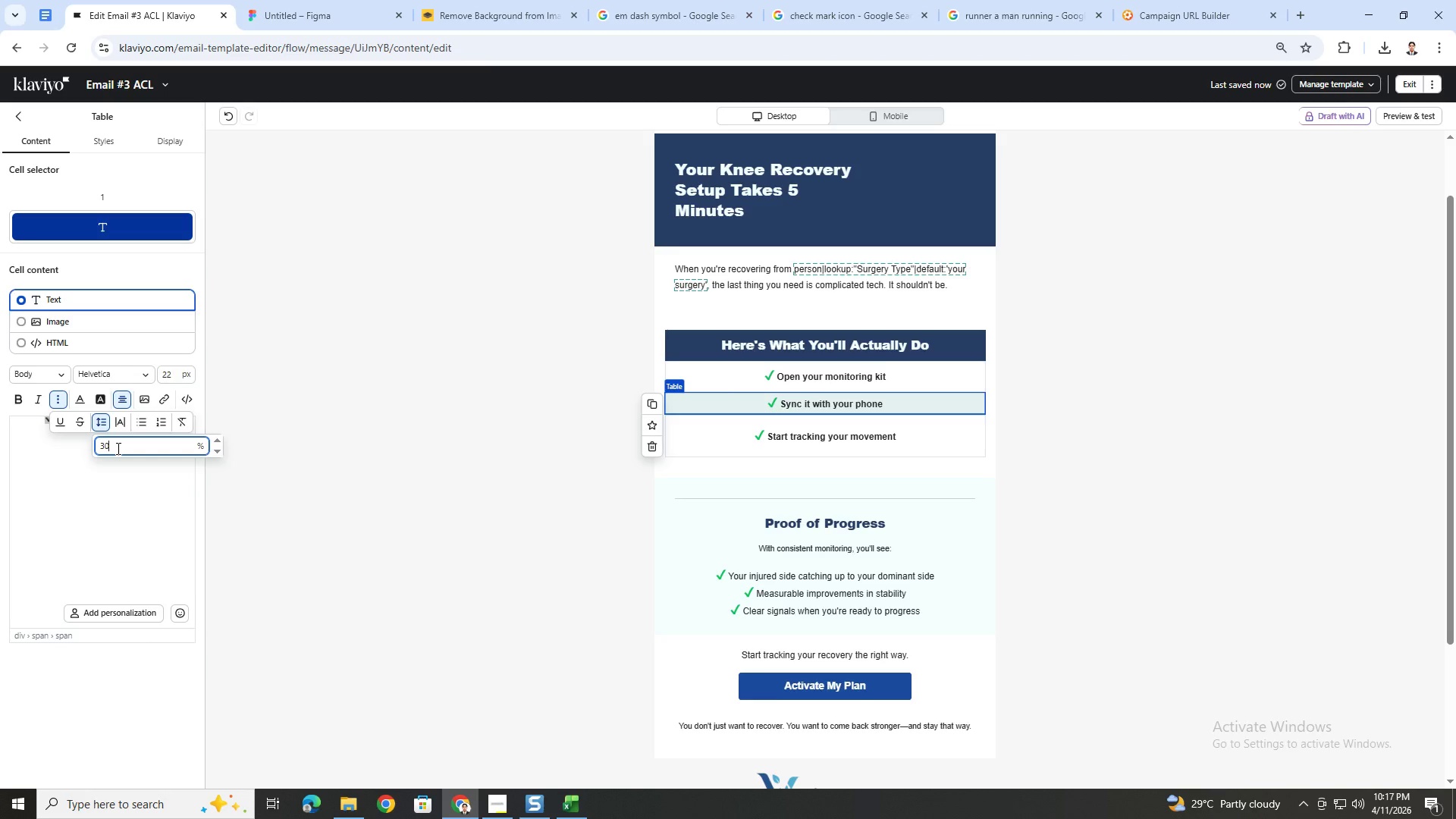 
key(Numpad0)
 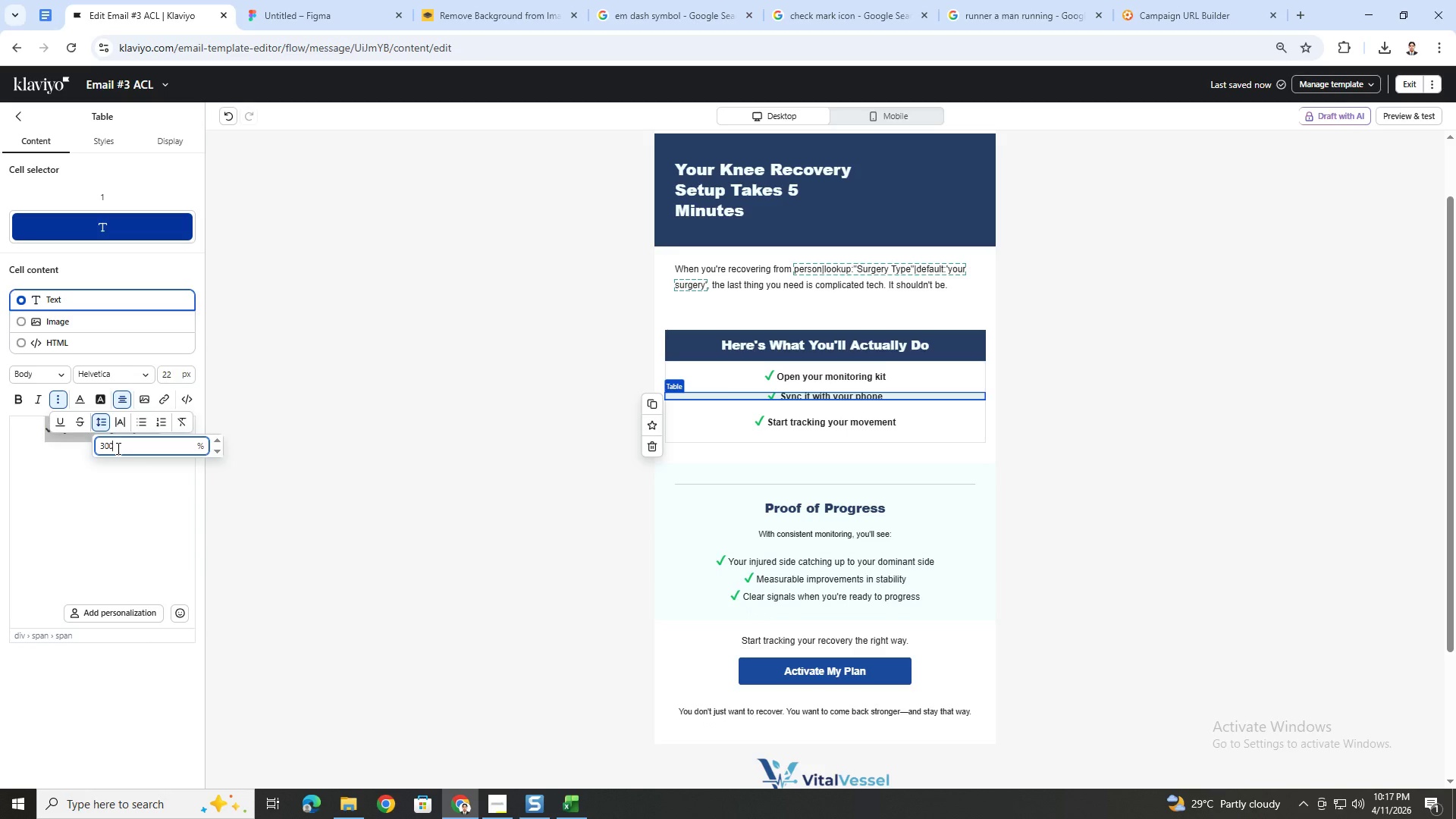 
key(Numpad0)
 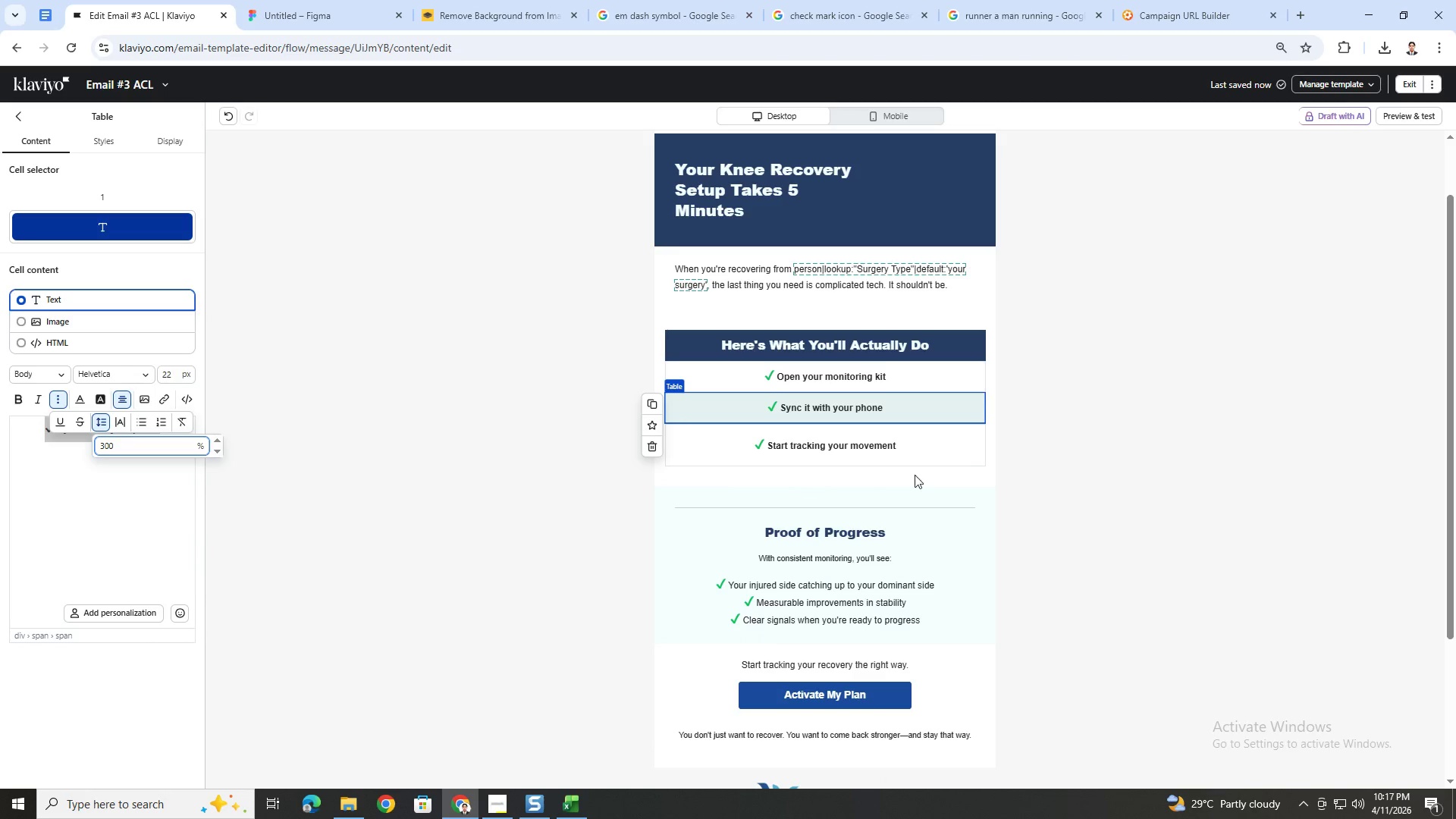 
left_click([952, 440])
 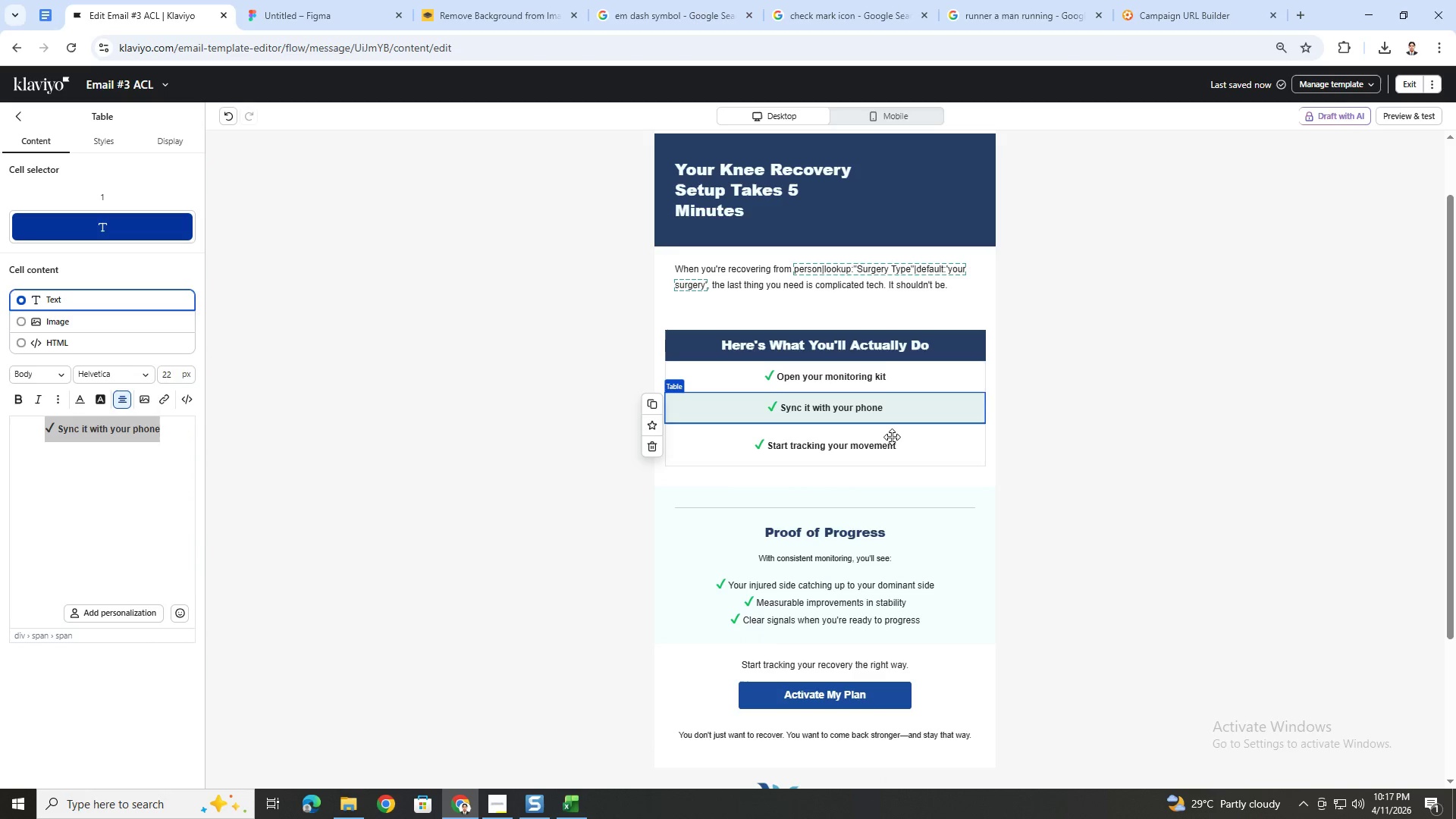 
left_click([872, 435])
 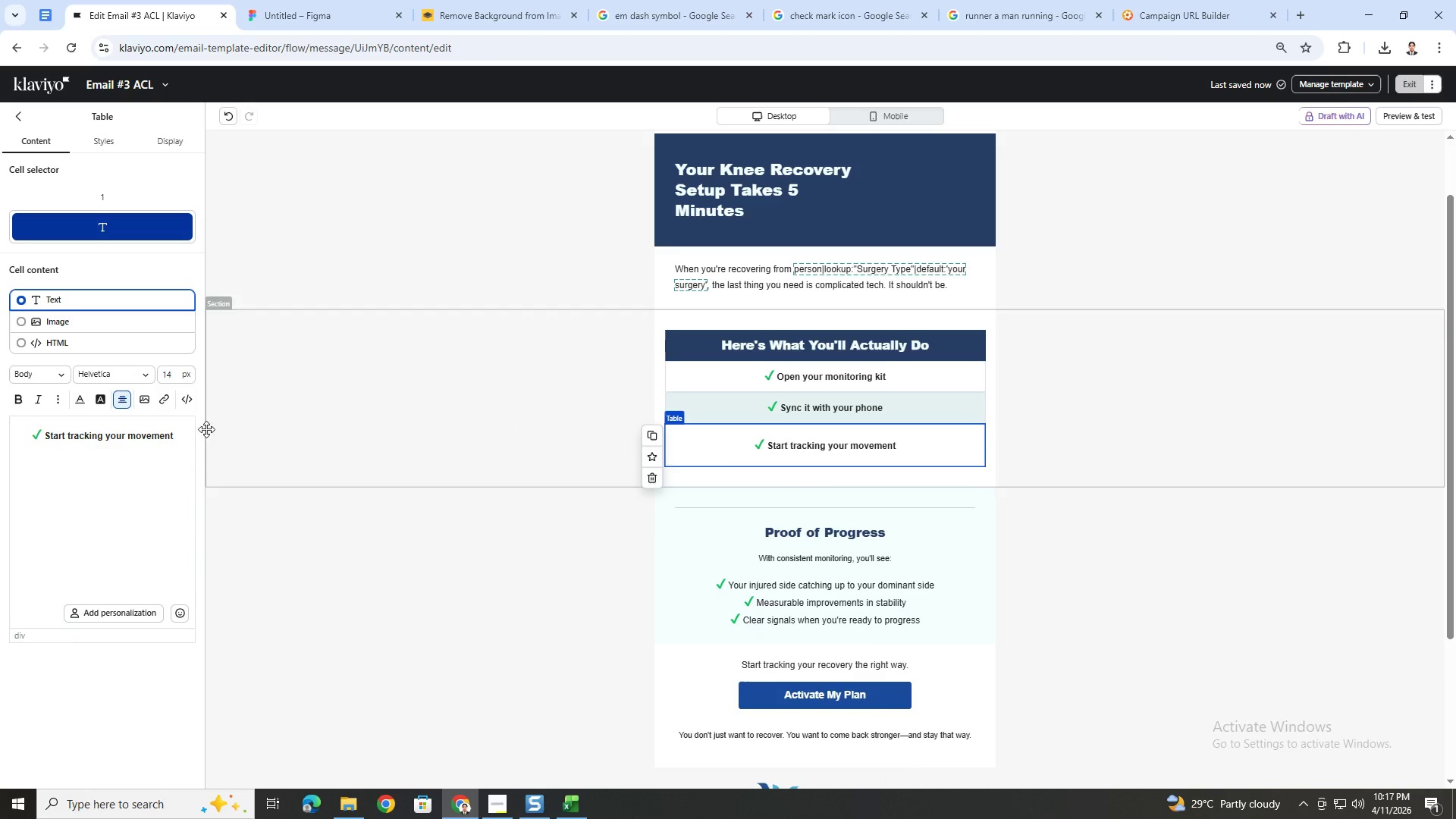 
mouse_move([78, 423])
 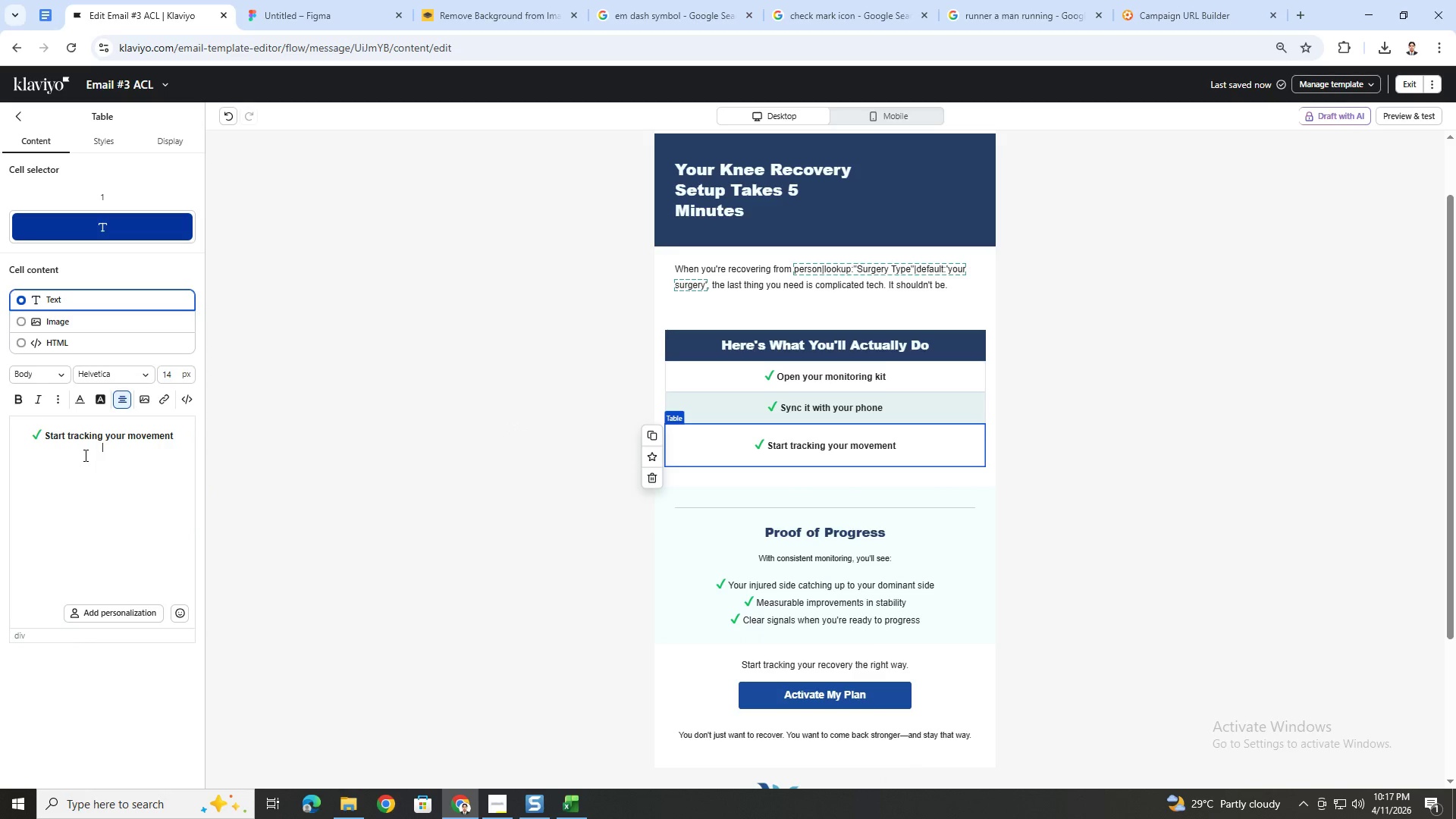 
key(Backspace)
 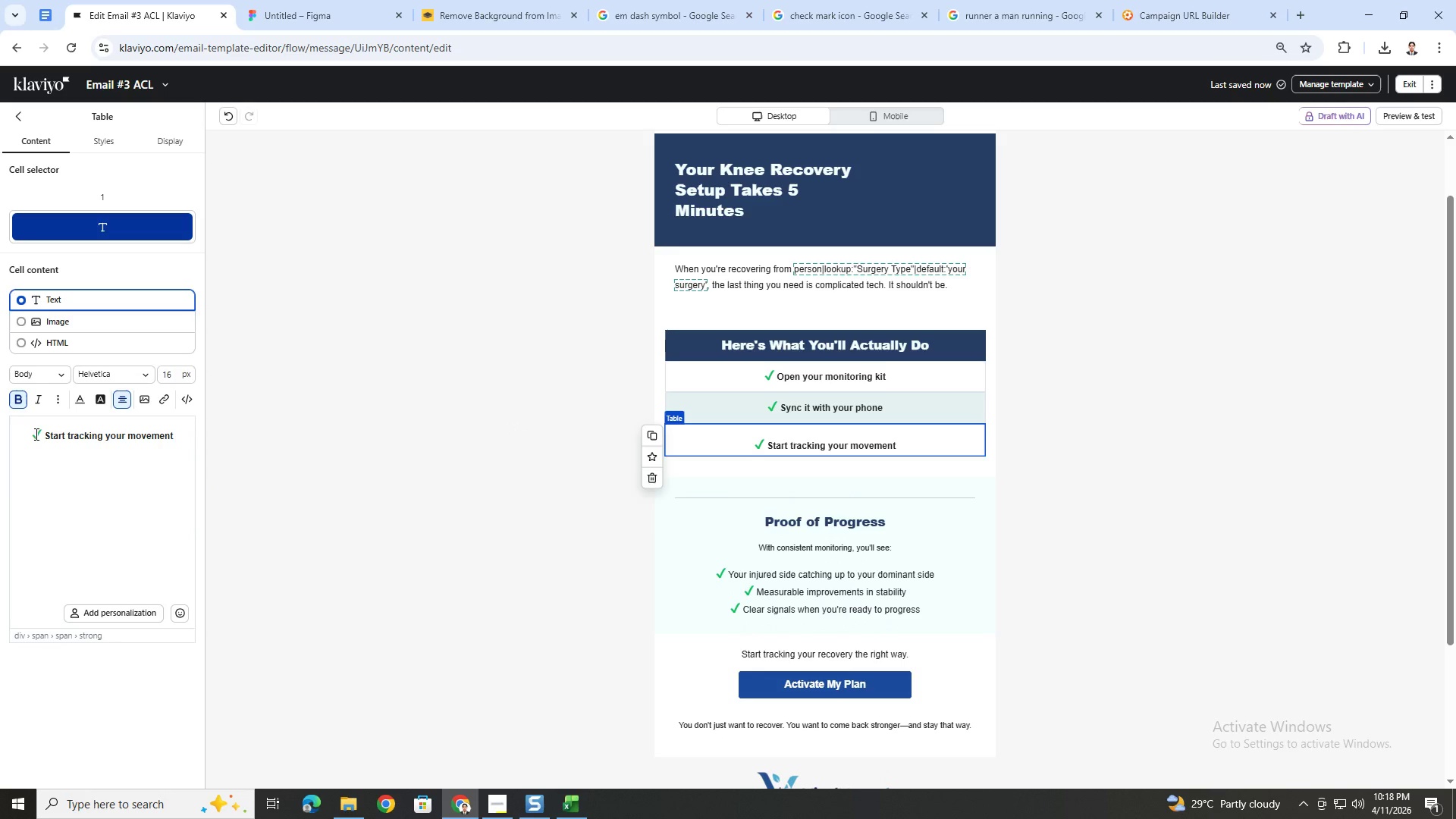 
left_click([35, 434])
 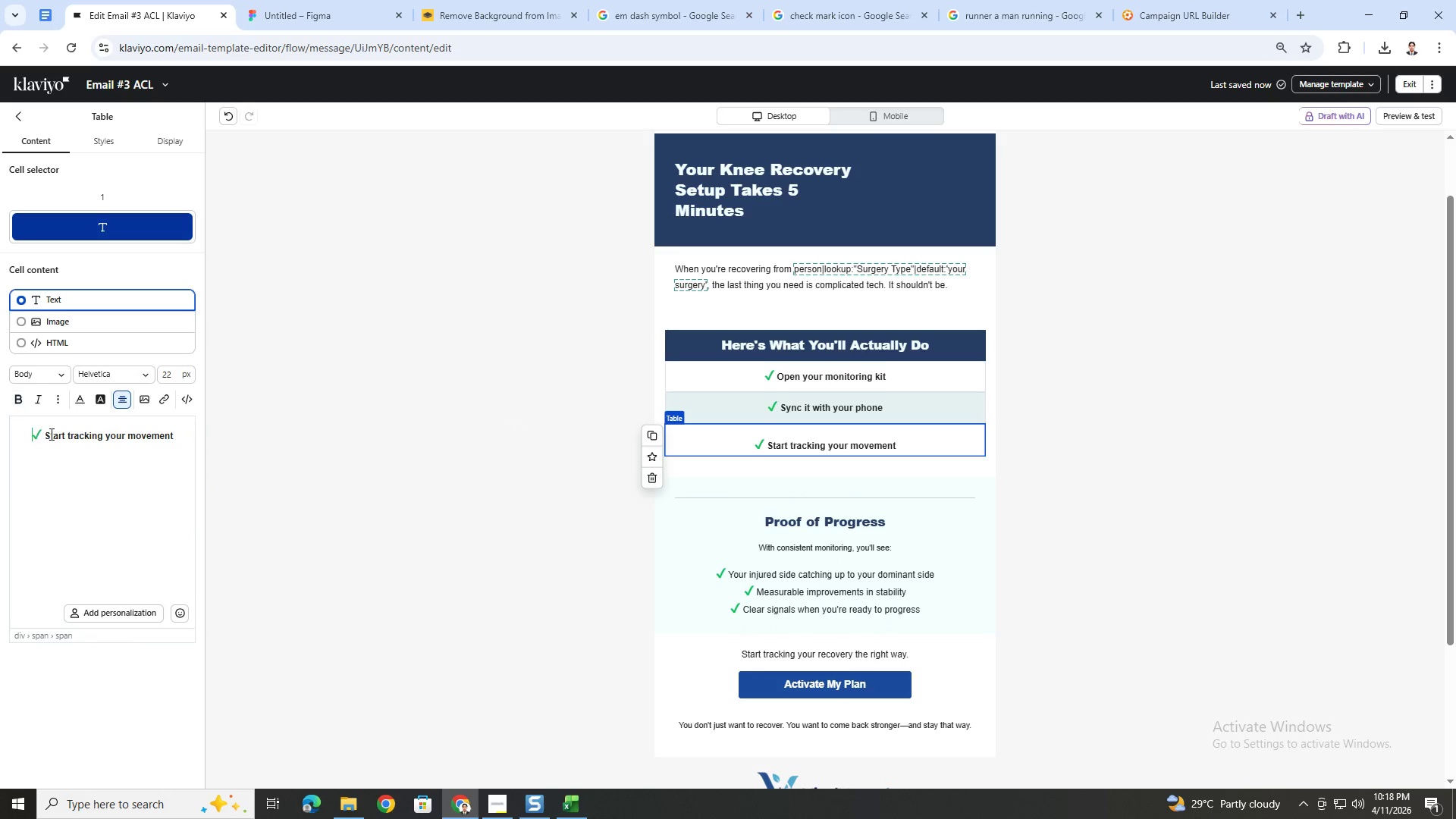 
key(Backspace)
 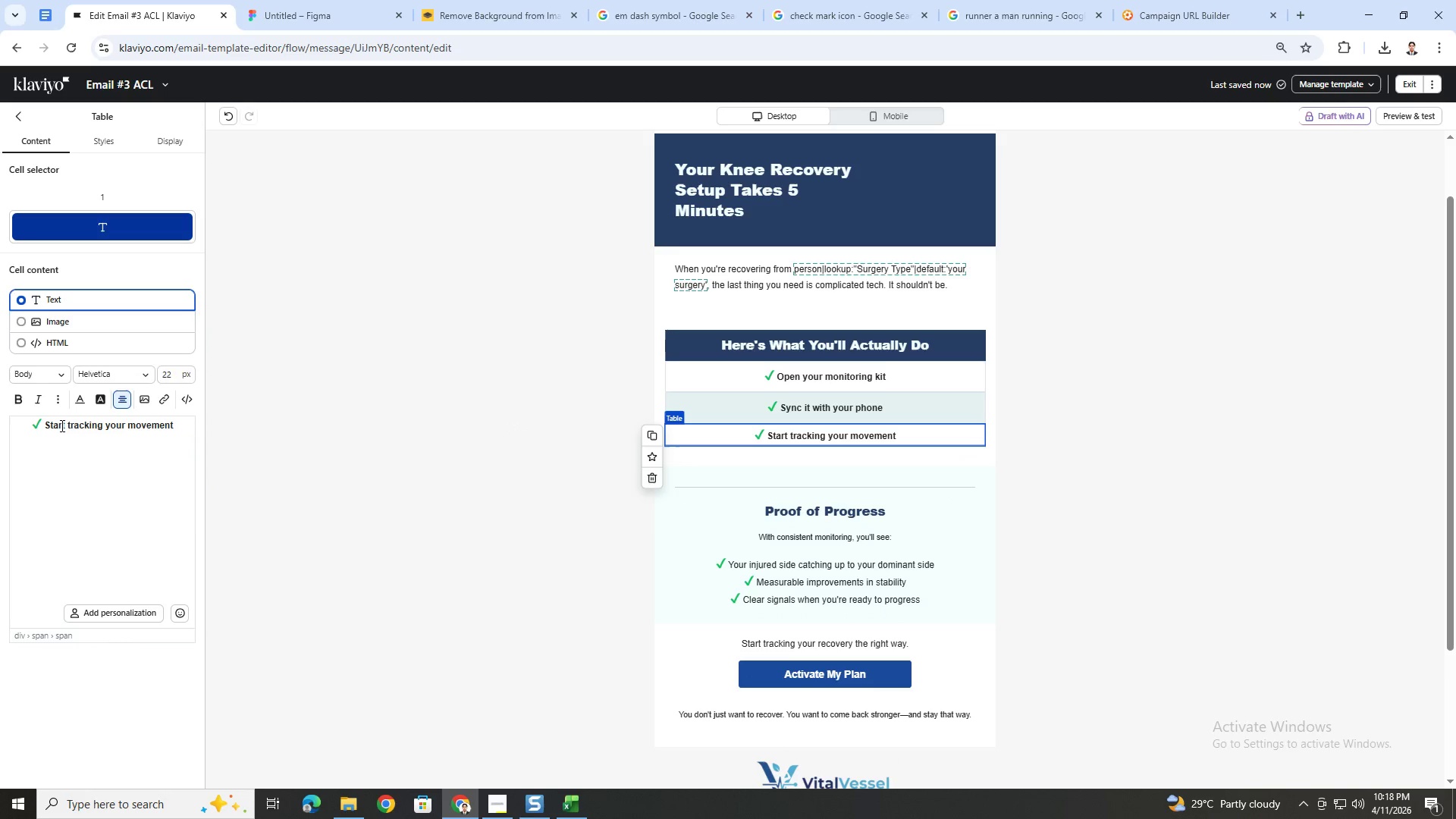 
double_click([61, 425])
 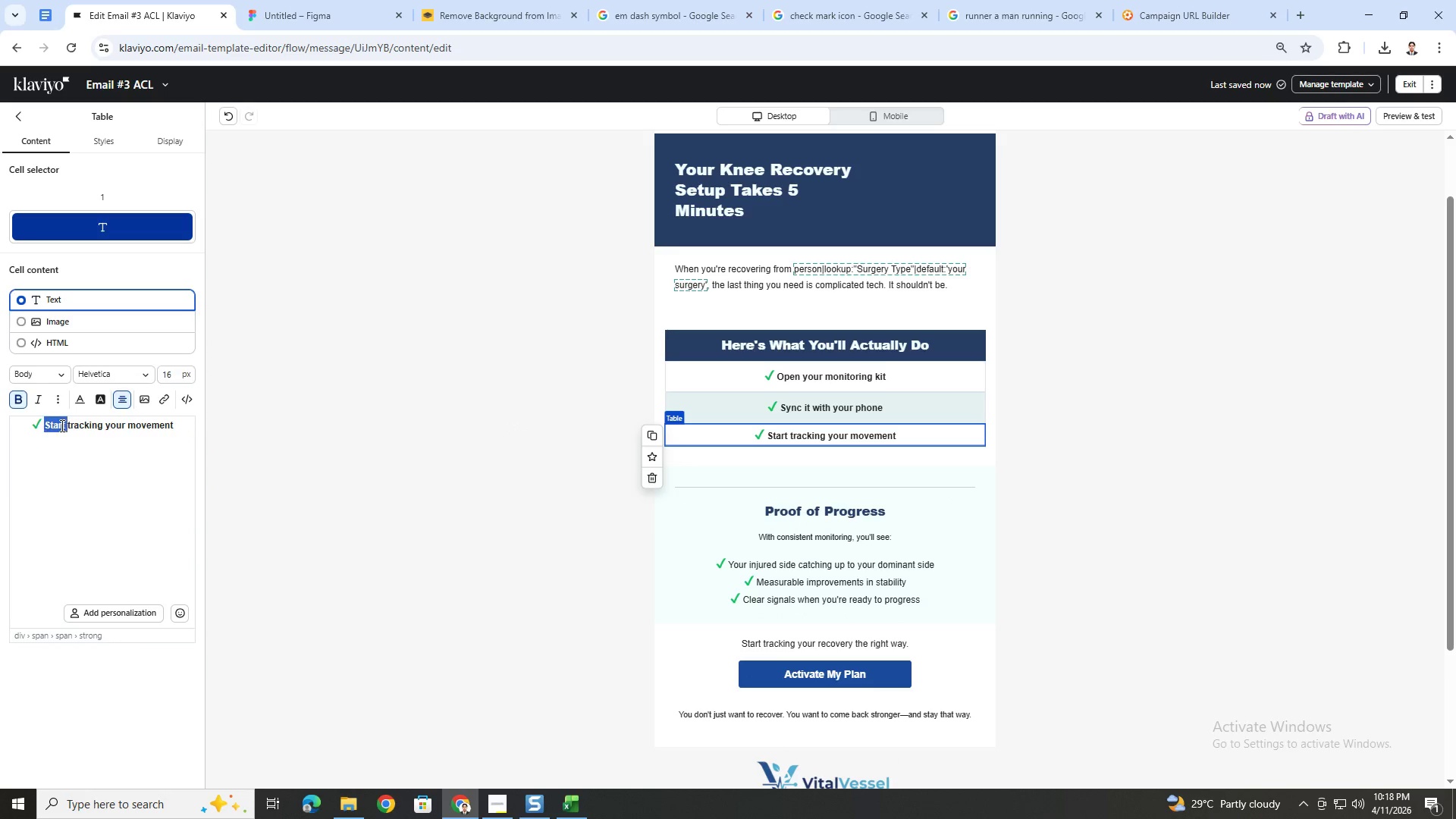 
triple_click([61, 425])
 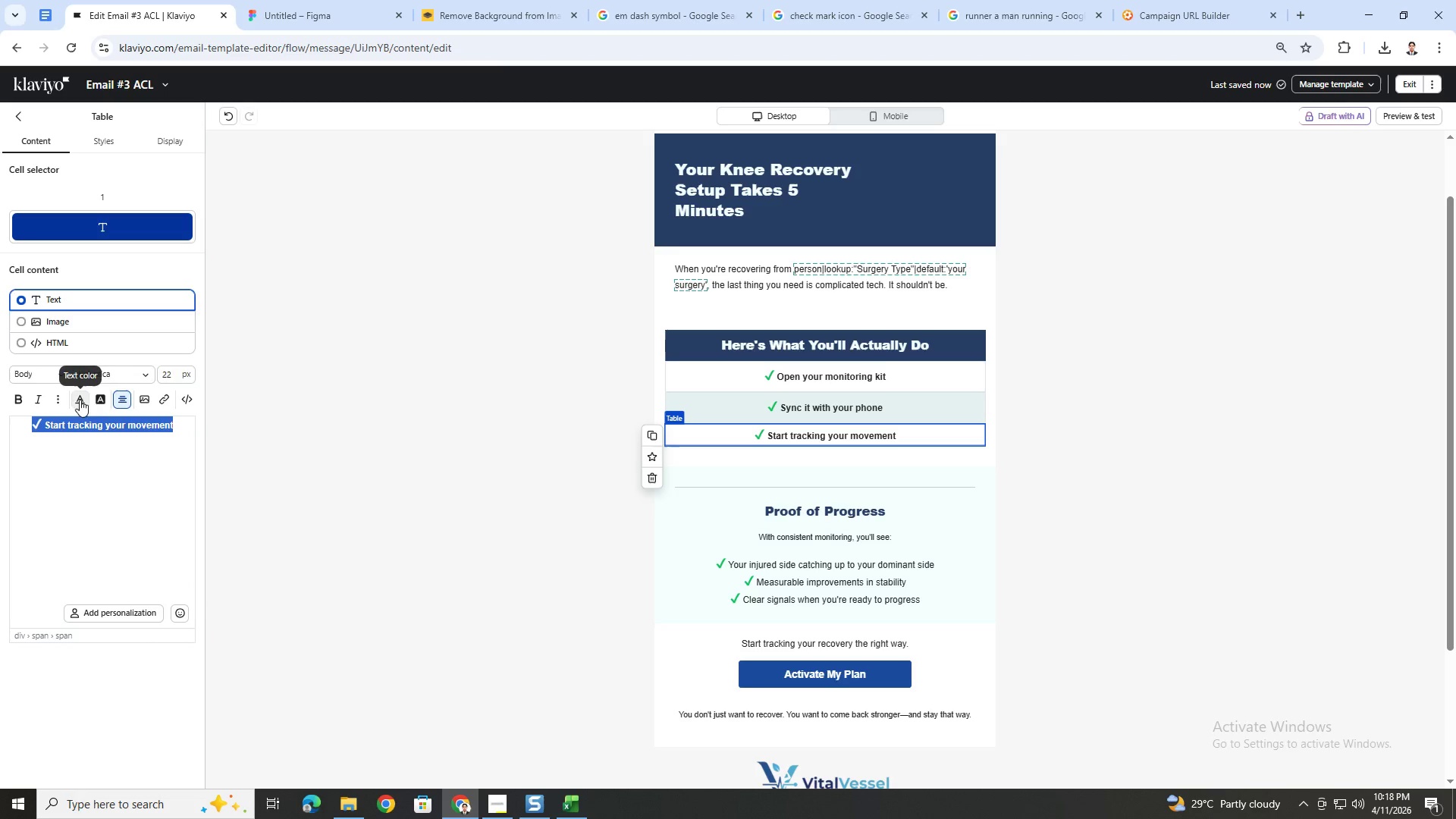 
left_click([63, 400])
 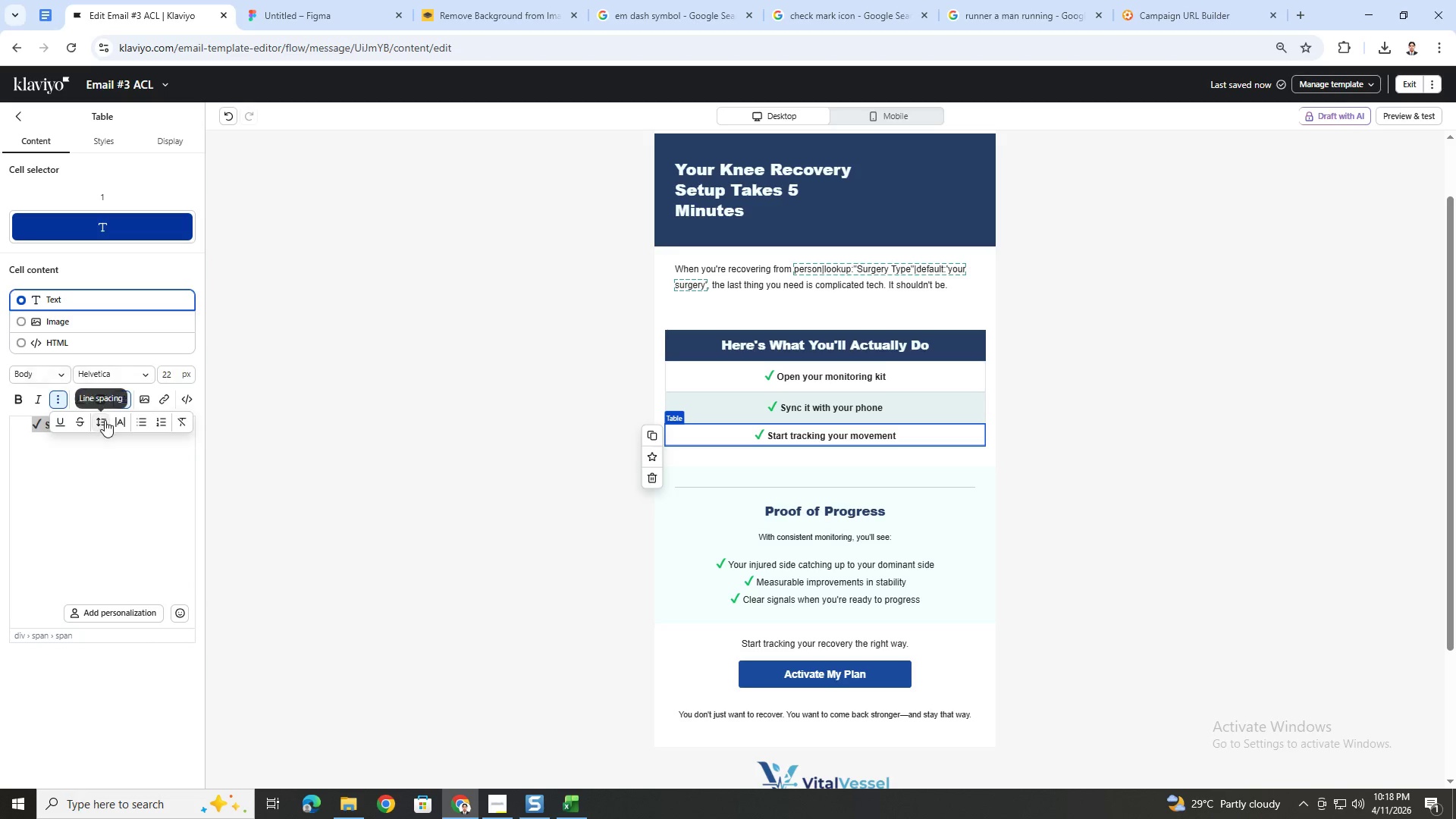 
left_click([105, 420])
 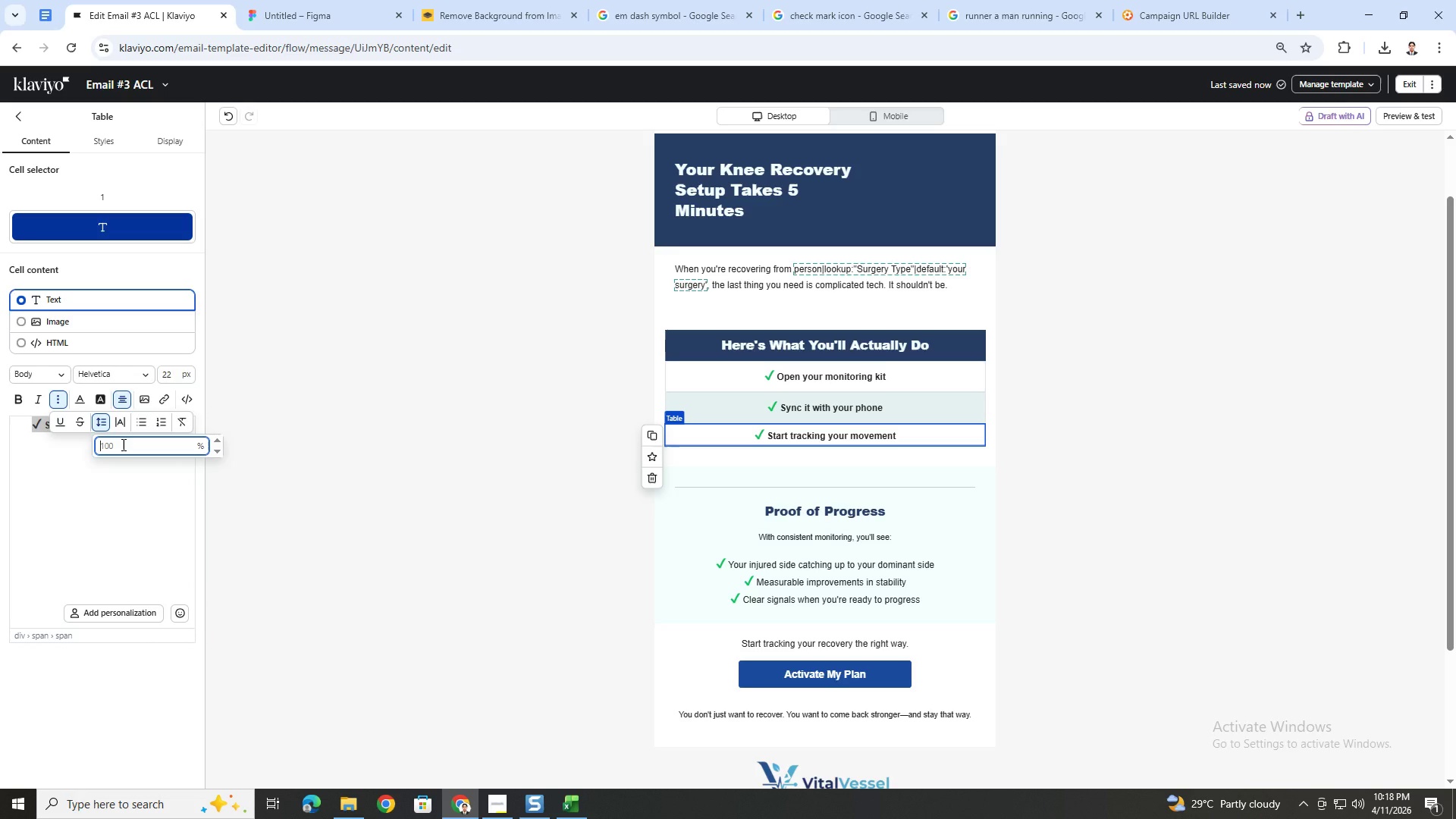 
key(Numpad3)
 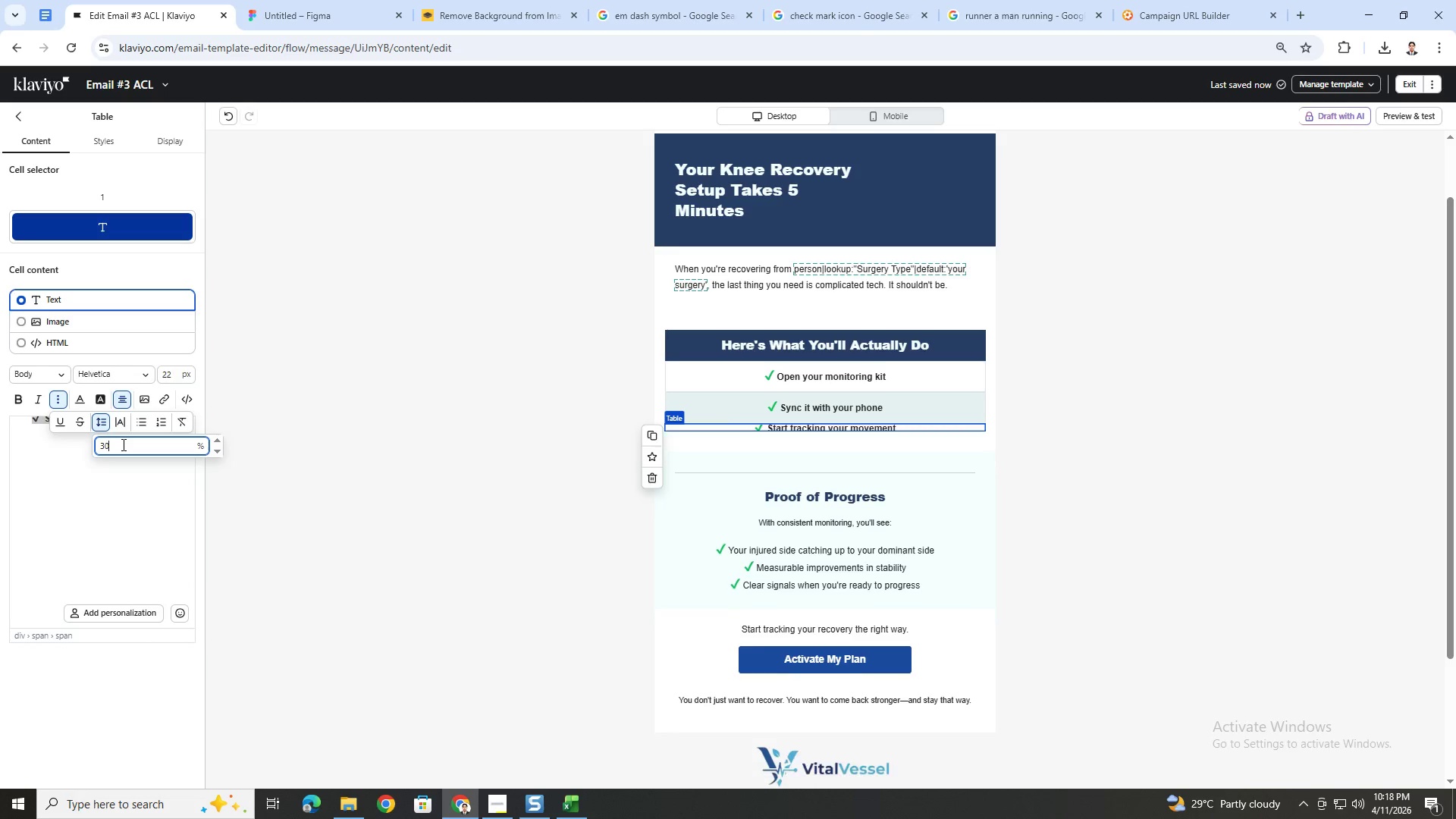 
key(Numpad0)
 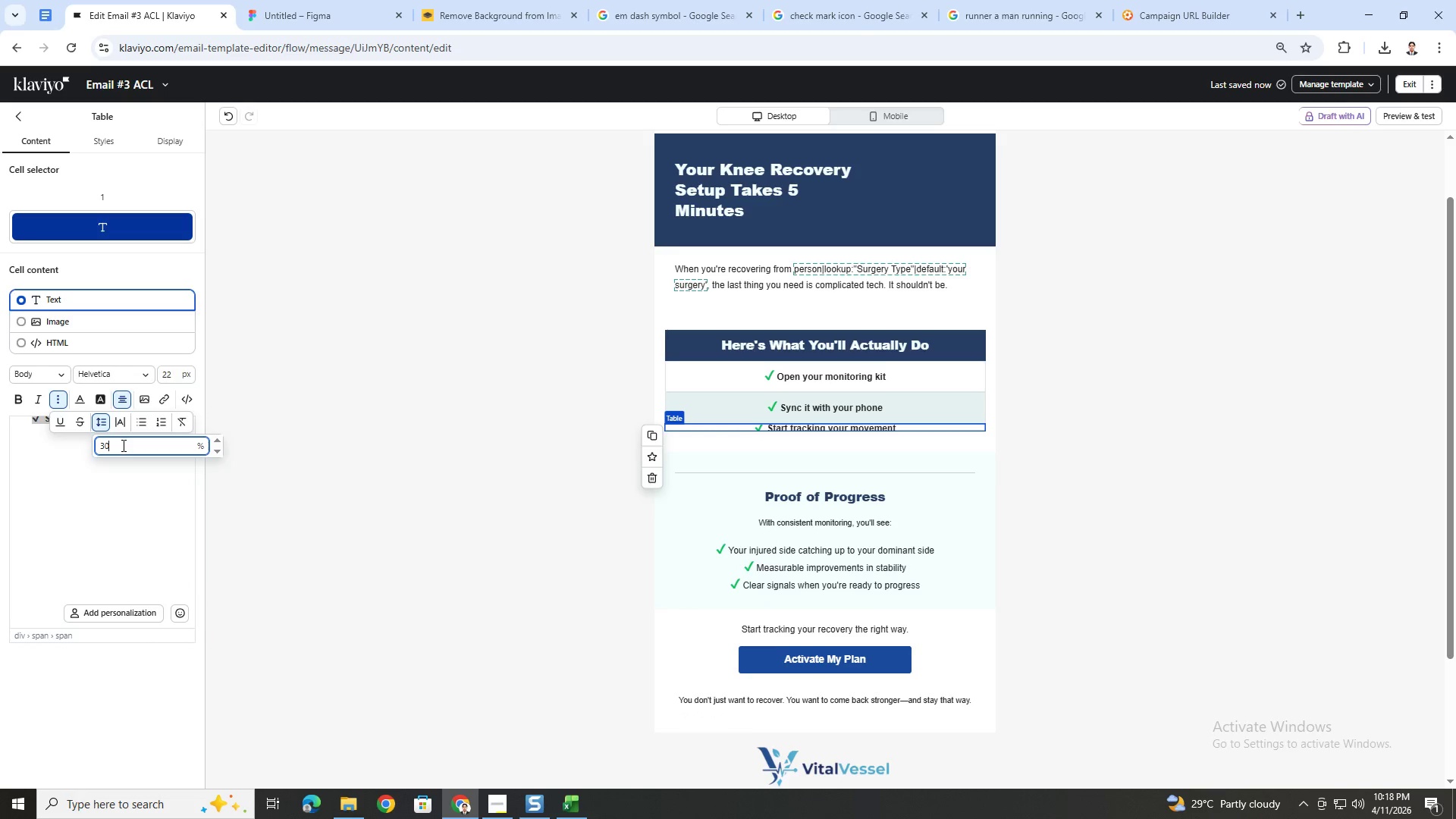 
key(Numpad0)
 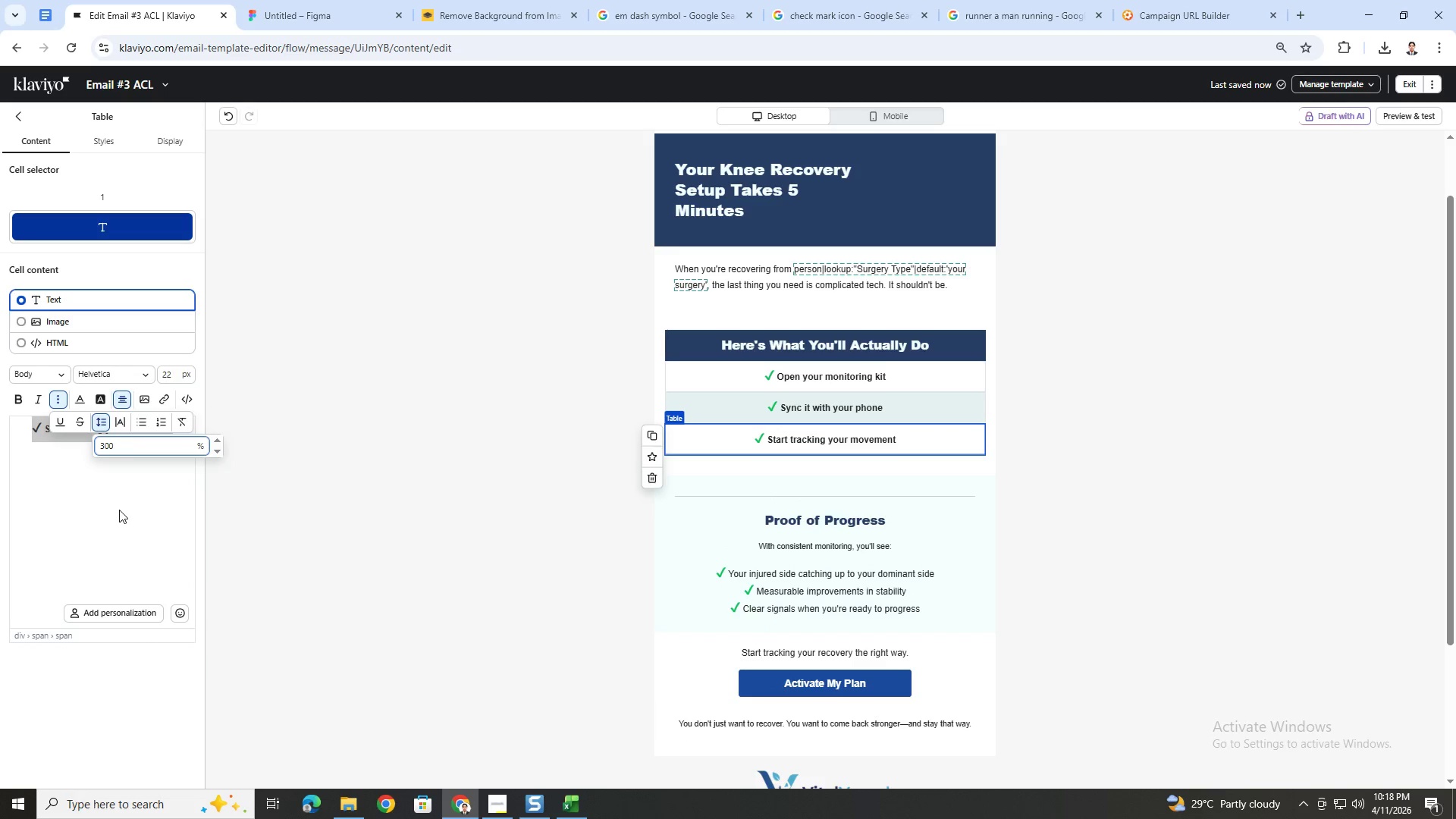 
left_click([123, 510])
 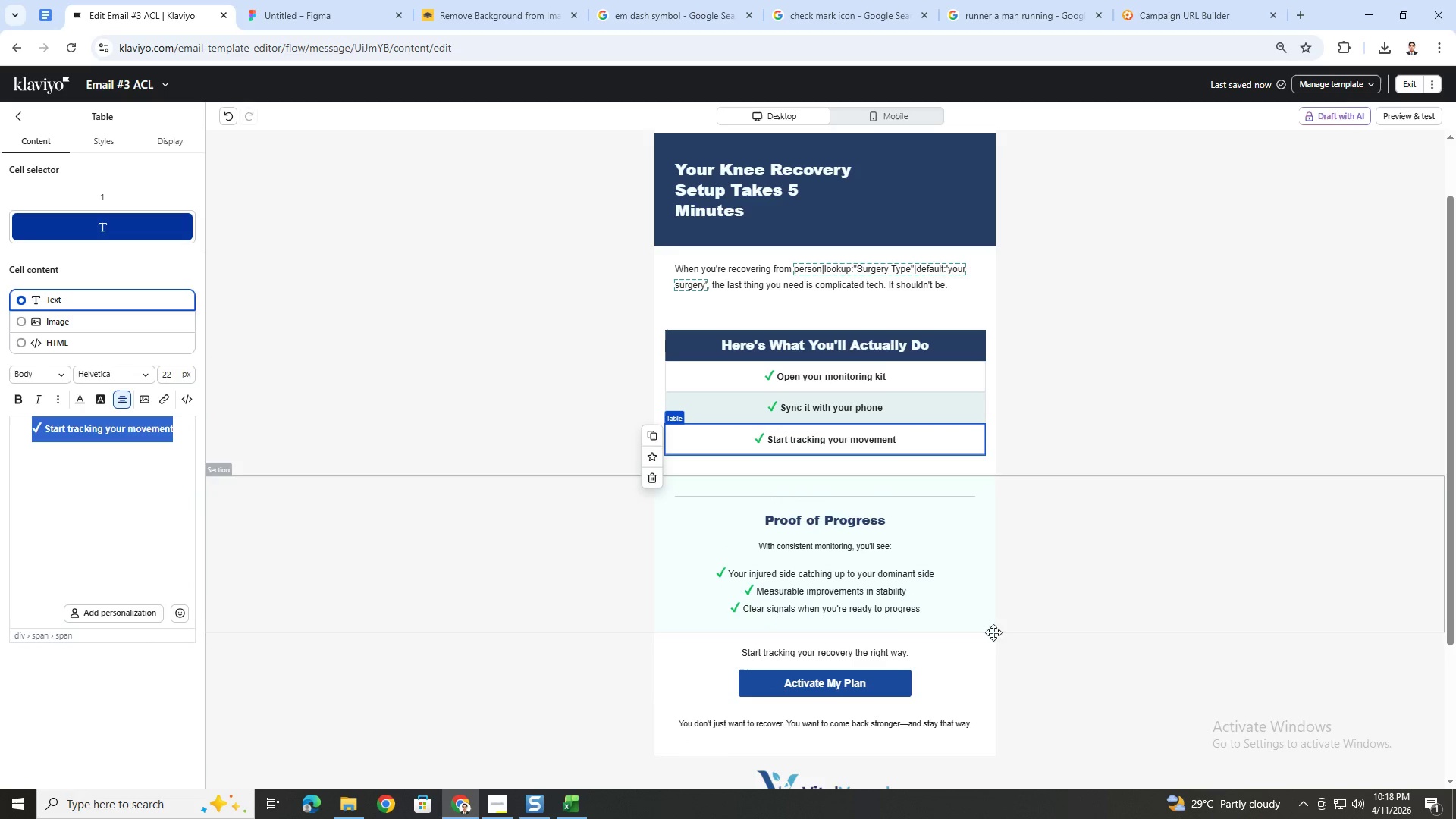 
left_click([1072, 638])
 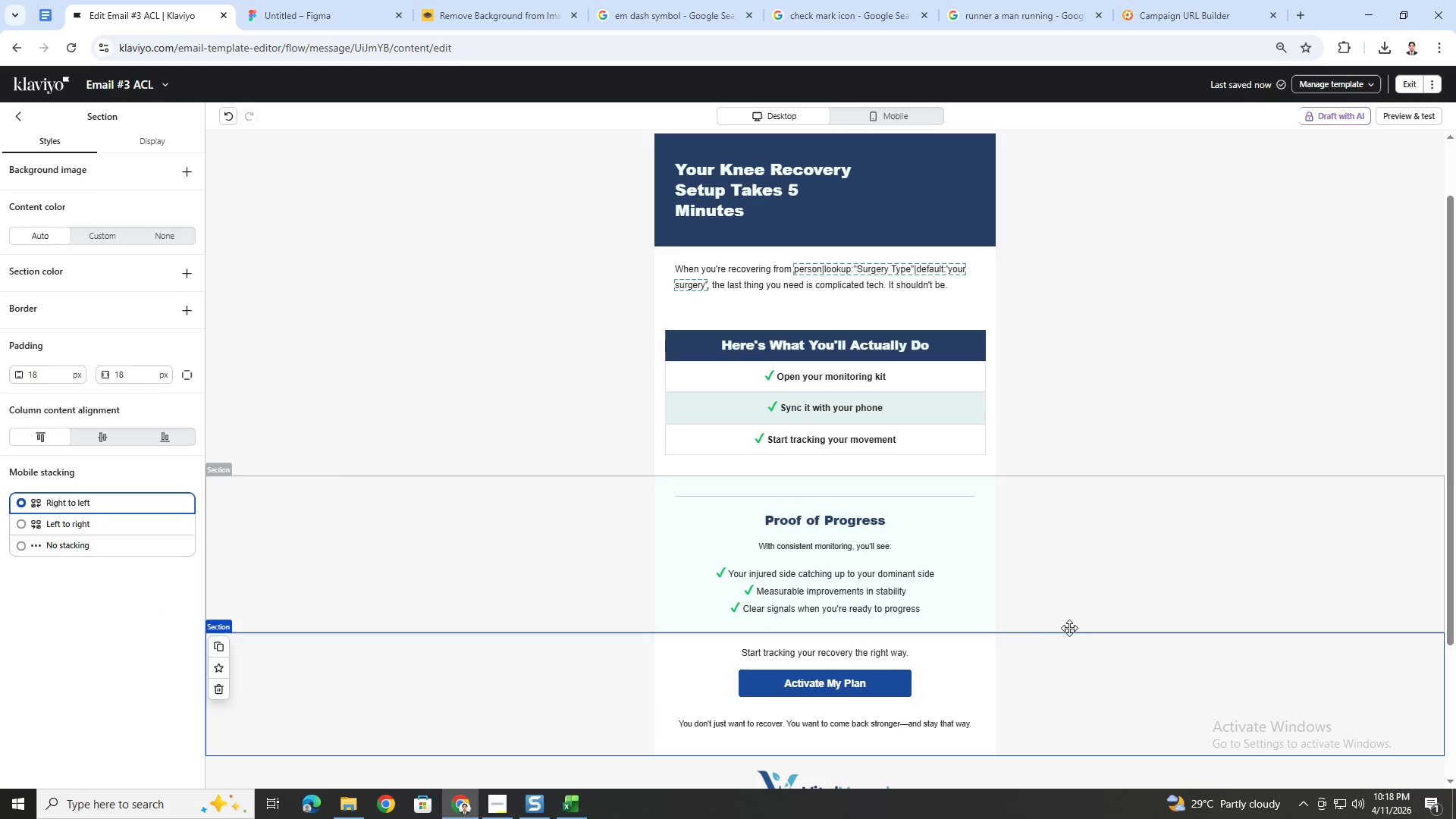 
left_click([510, 369])
 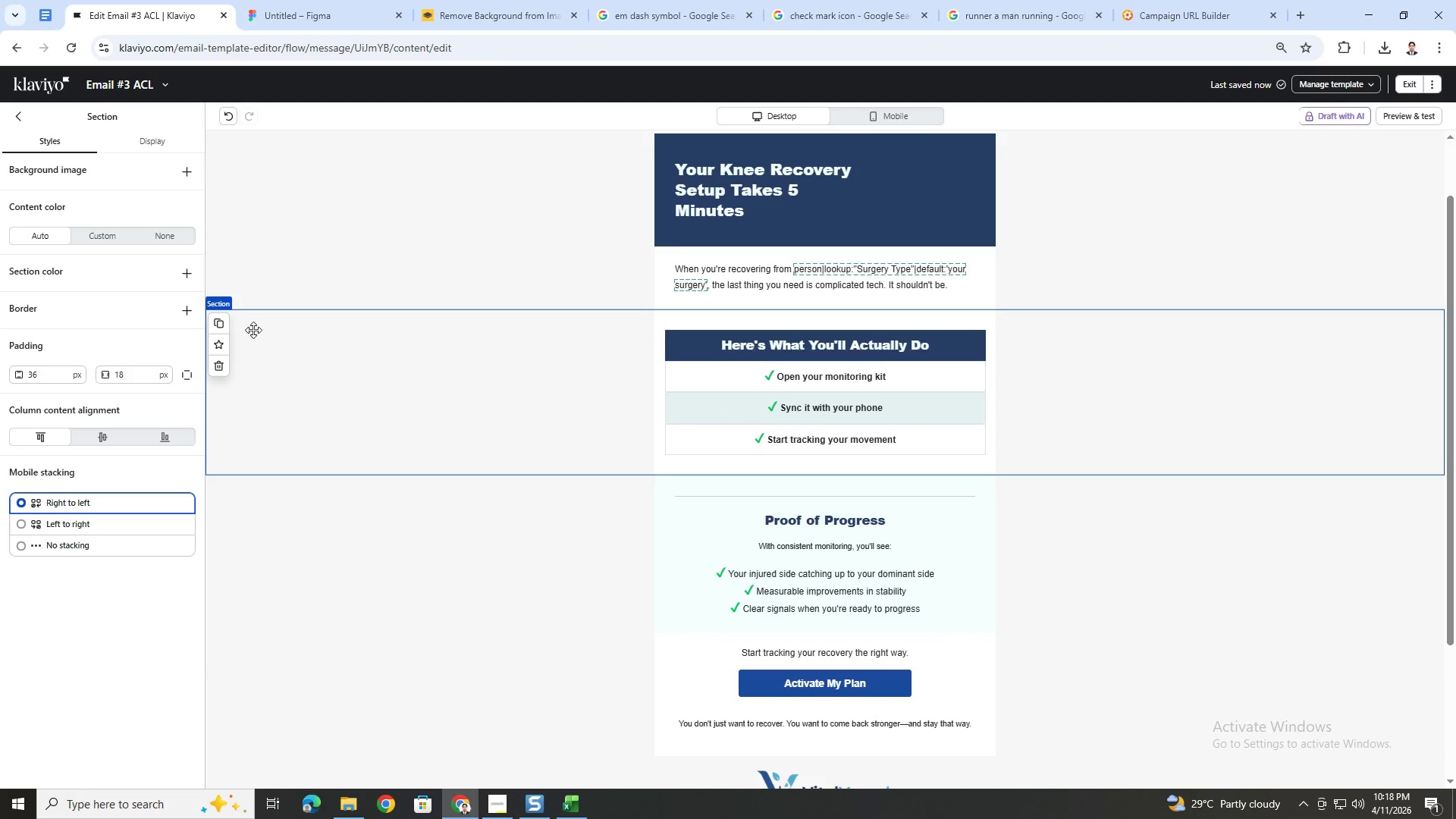 
left_click([219, 325])
 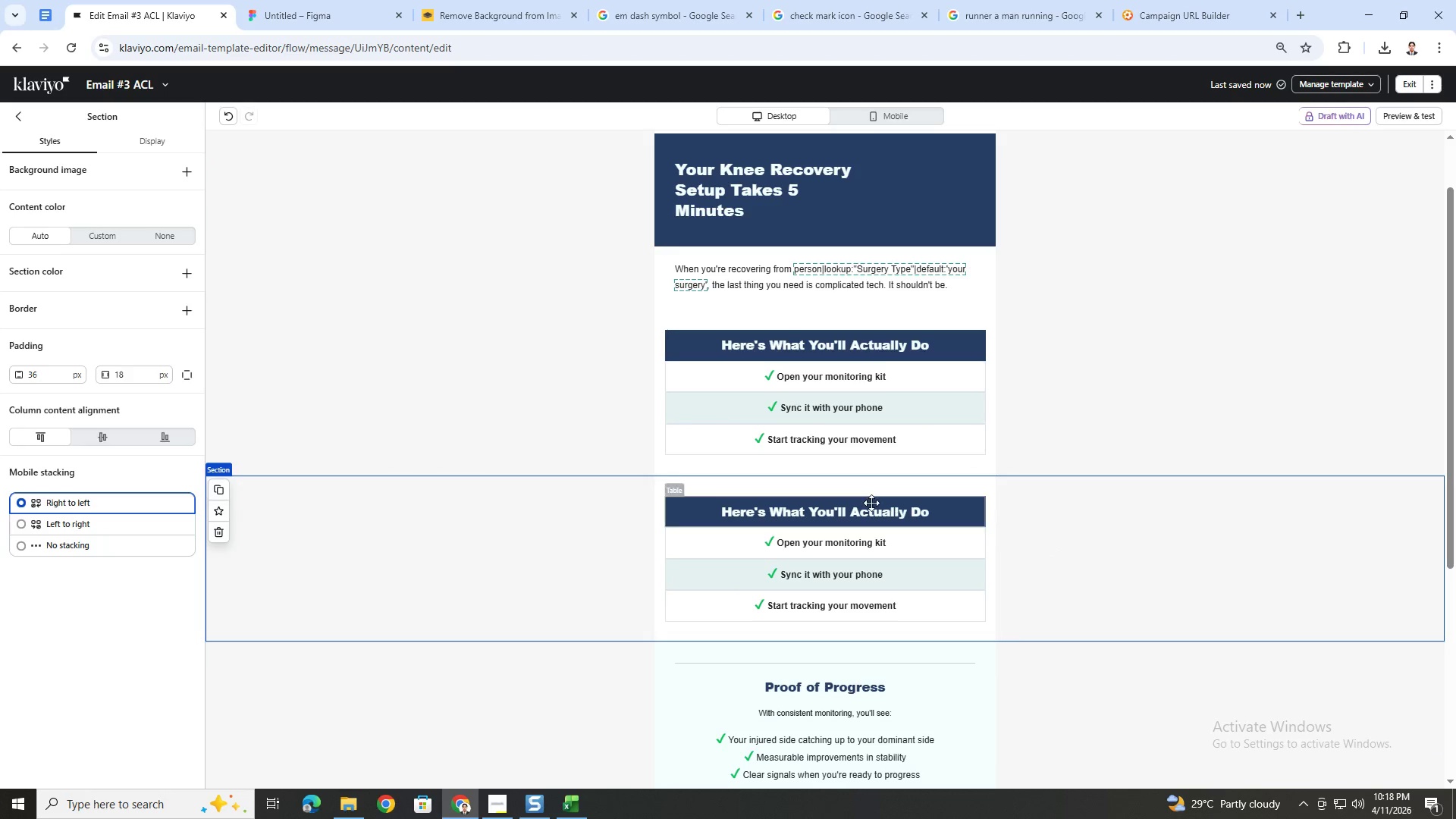 
left_click([877, 510])
 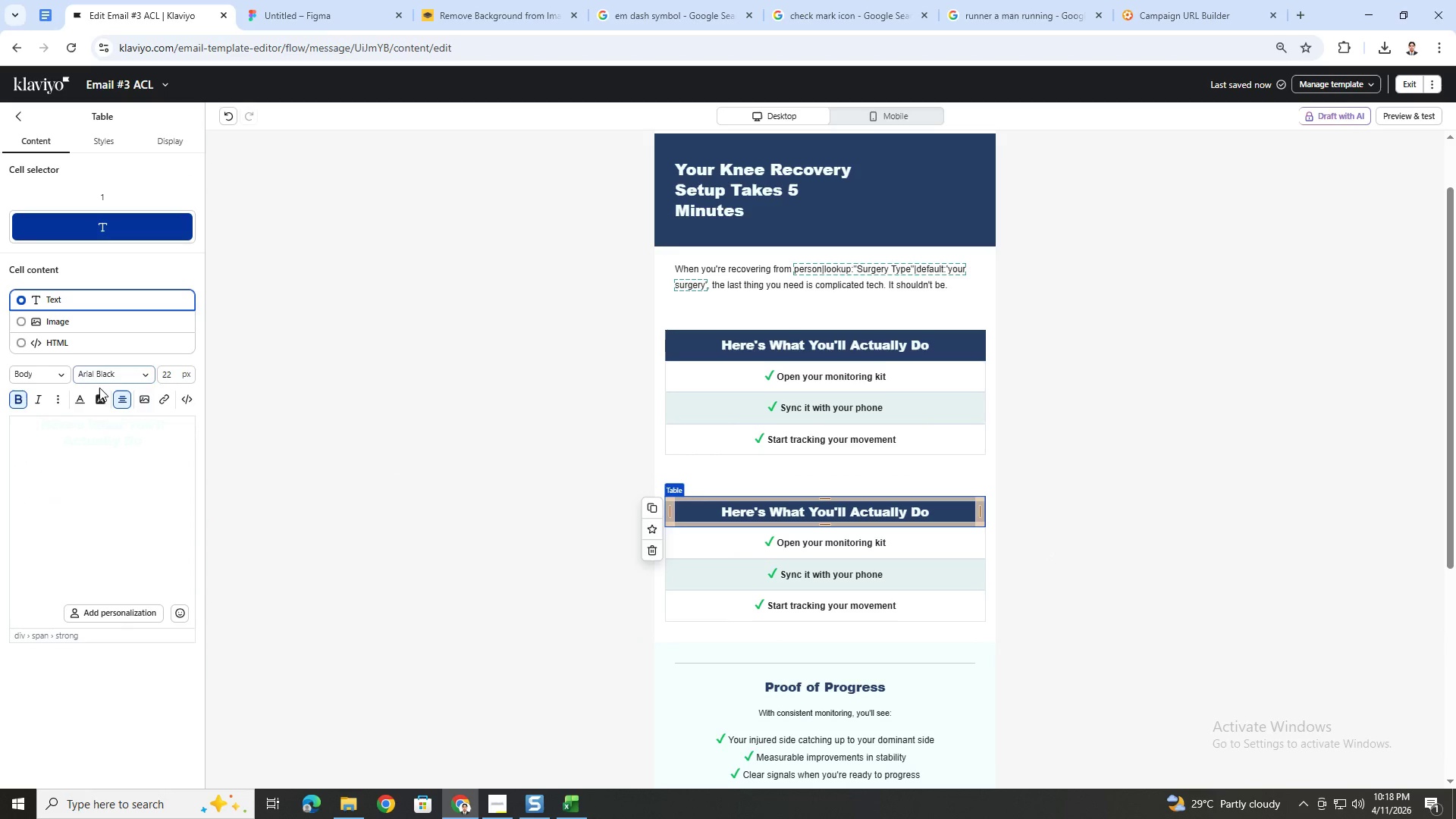 
double_click([98, 432])
 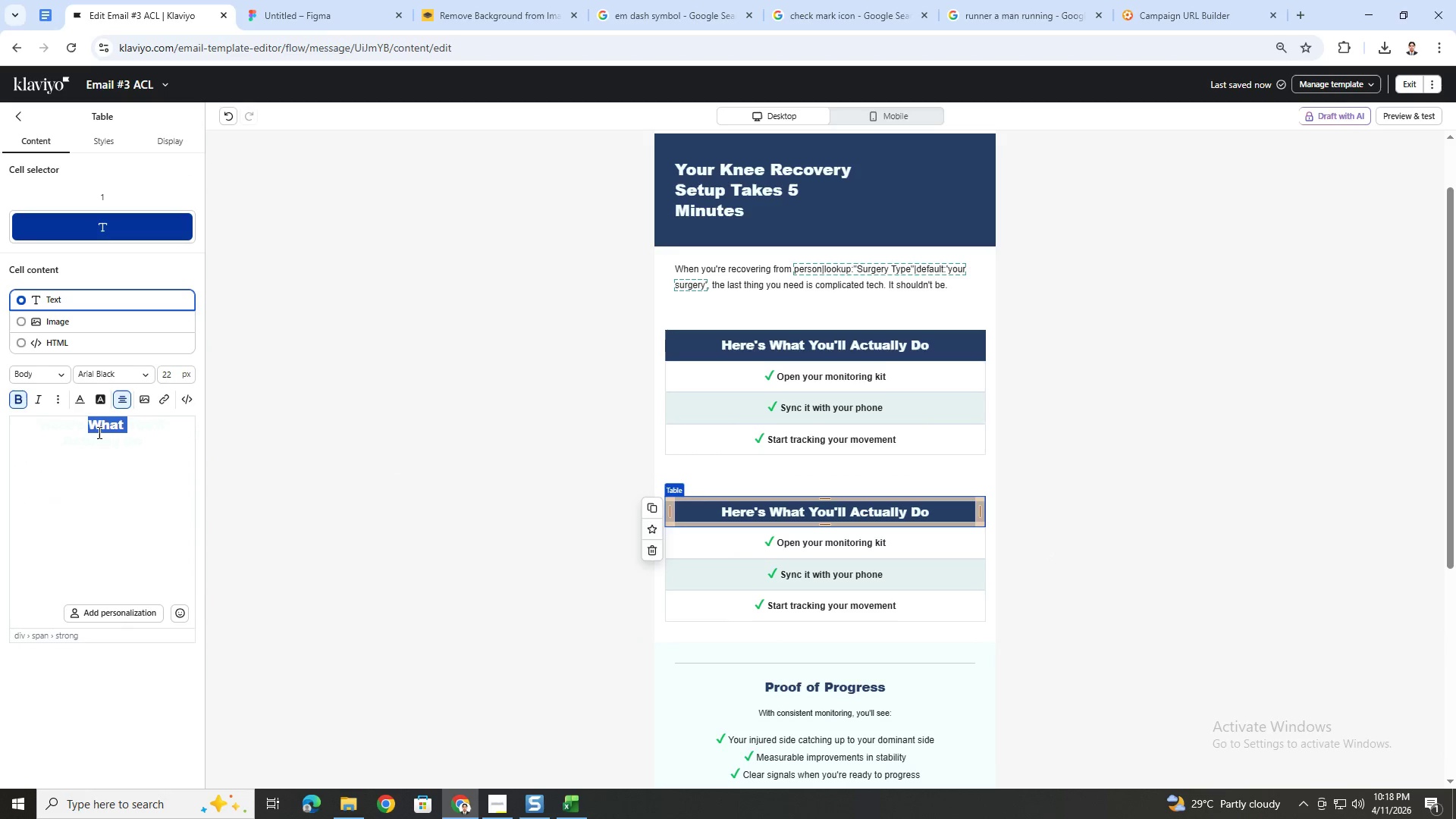 
triple_click([98, 432])
 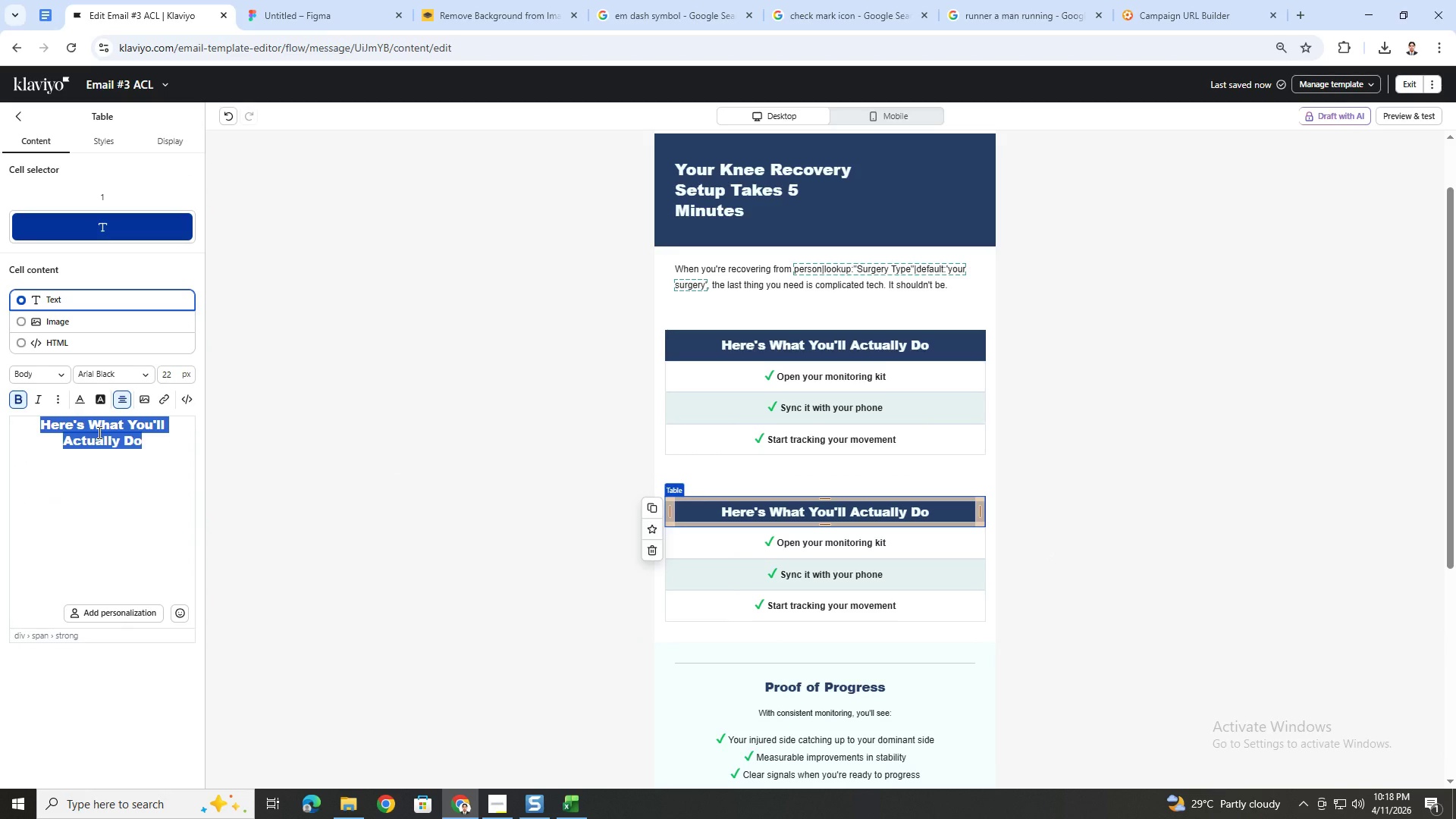 
type(Why This Matters fir)
key(Backspace)
key(Backspace)
type(or Lower Body Rev)
key(Backspace)
type(covery)
 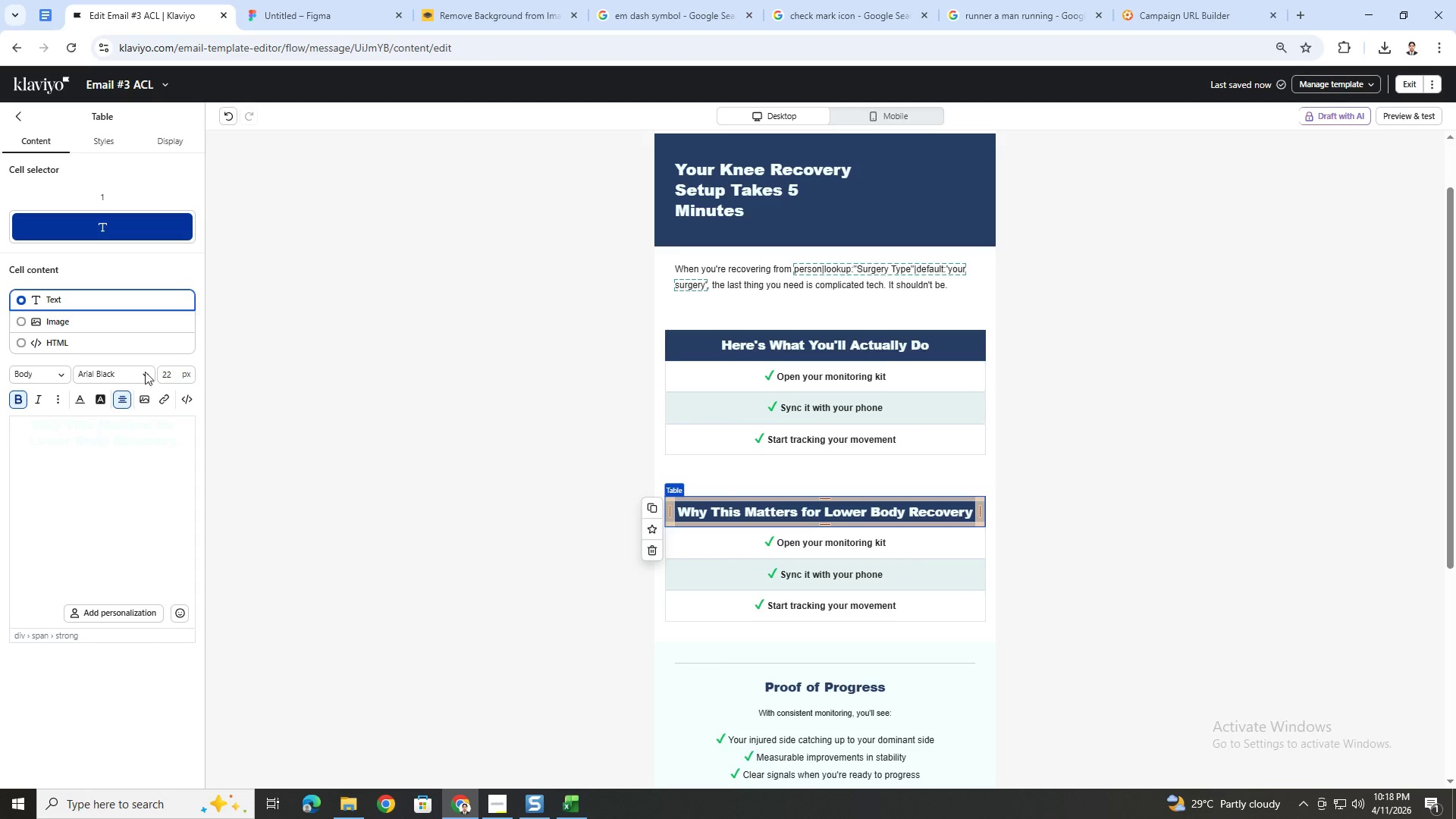 
left_click([1108, 485])
 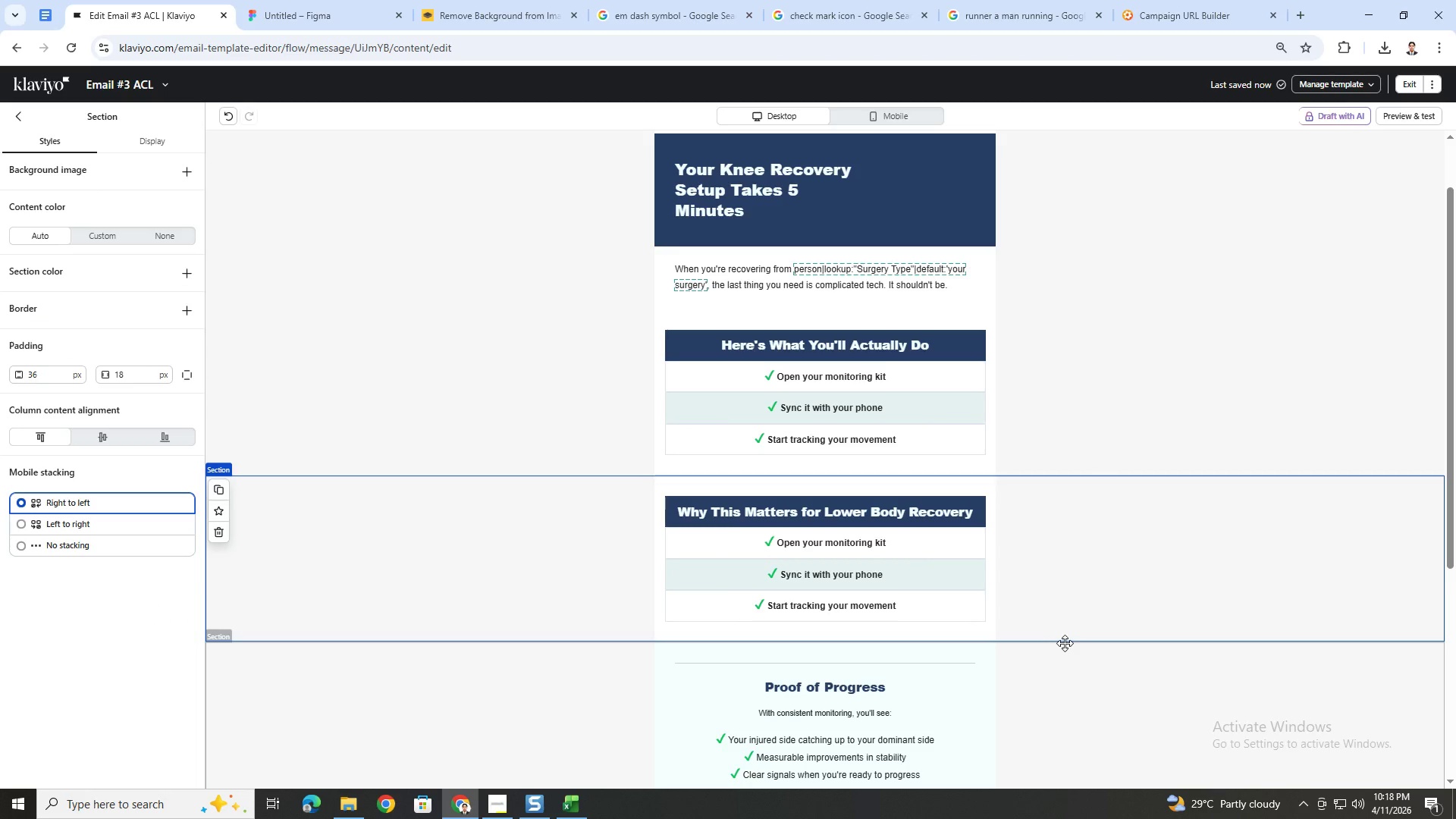 
wait(5.94)
 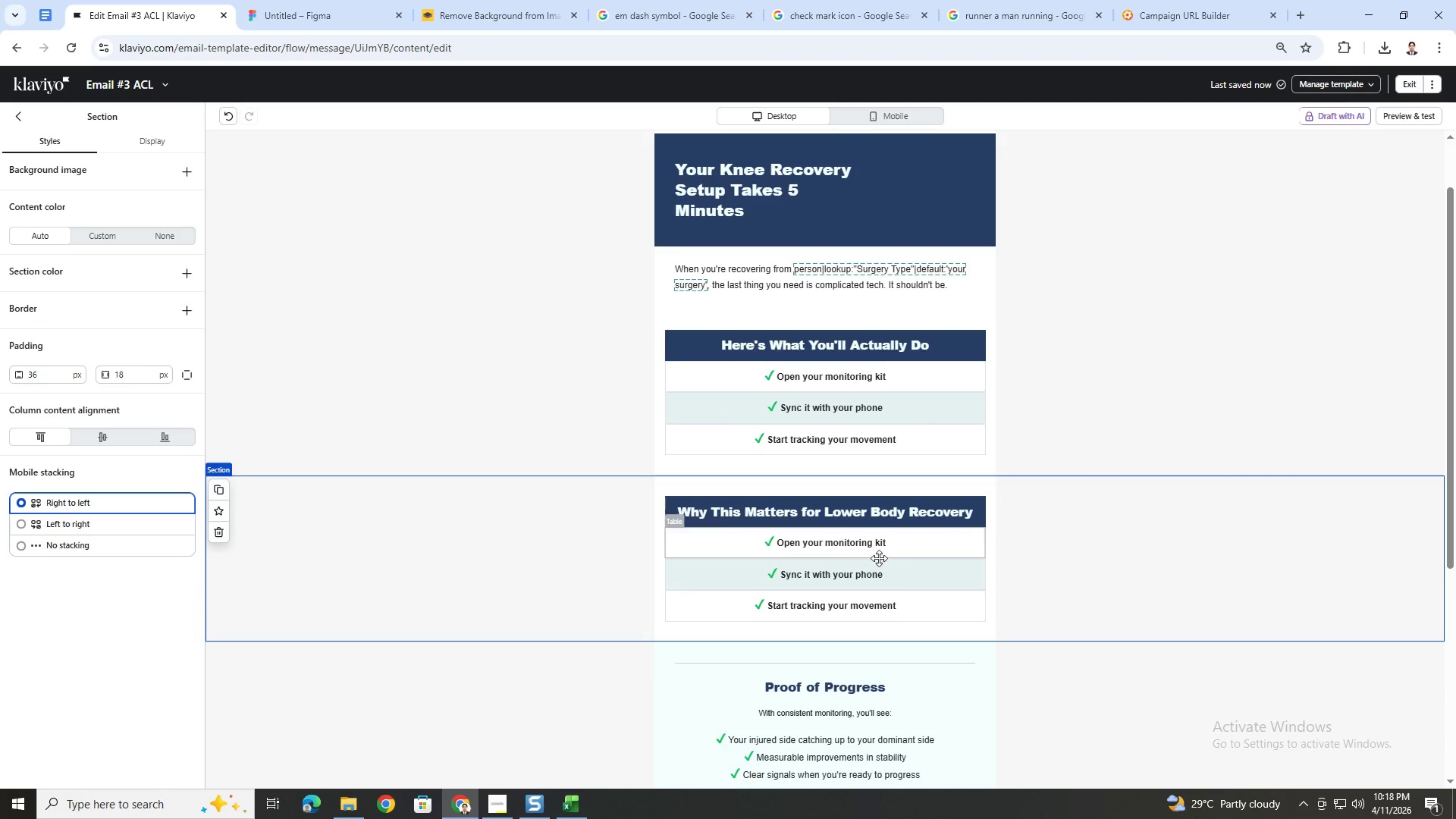 
left_click([877, 111])
 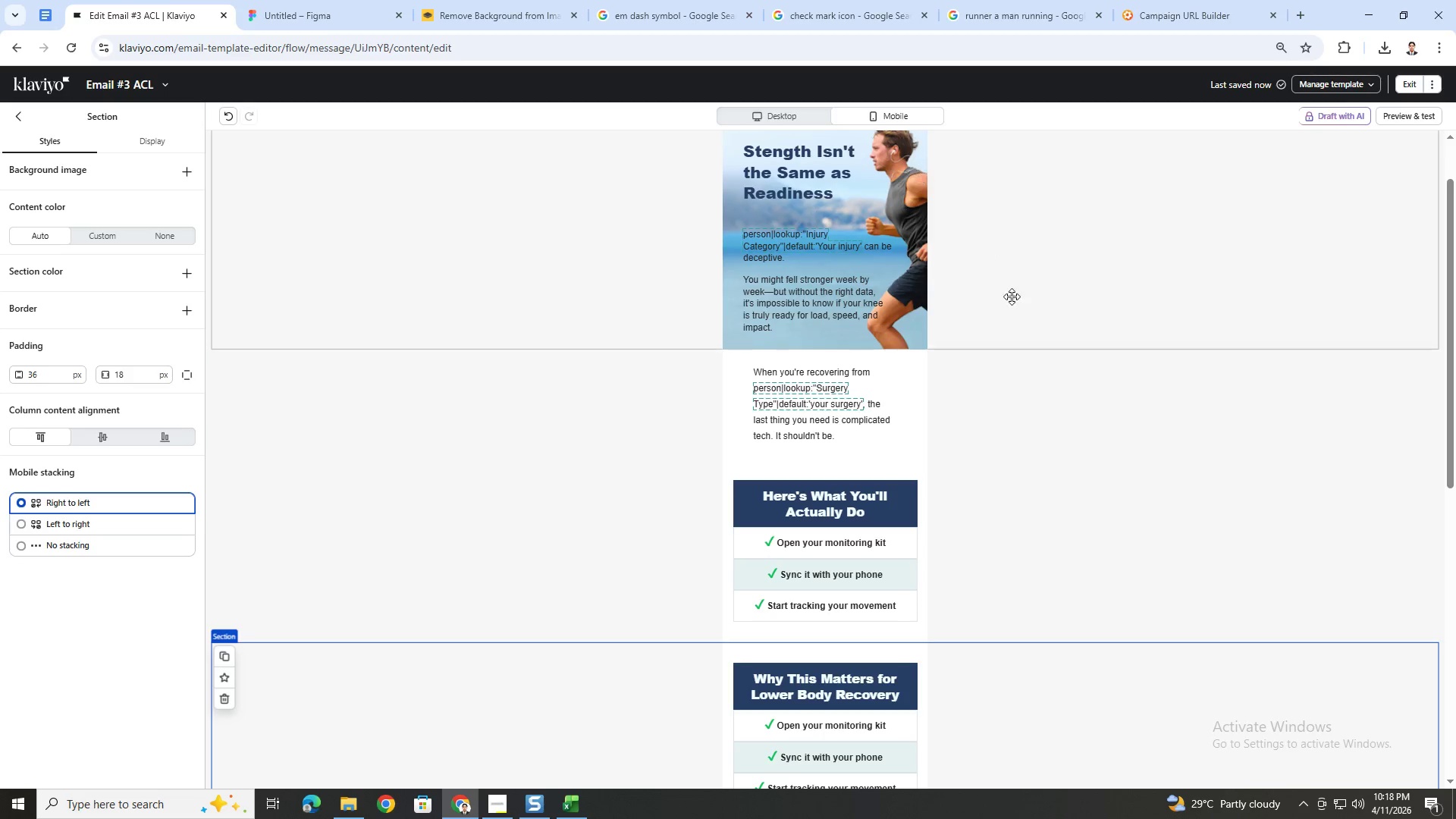 
scroll: coordinate [1018, 322], scroll_direction: down, amount: 4.0
 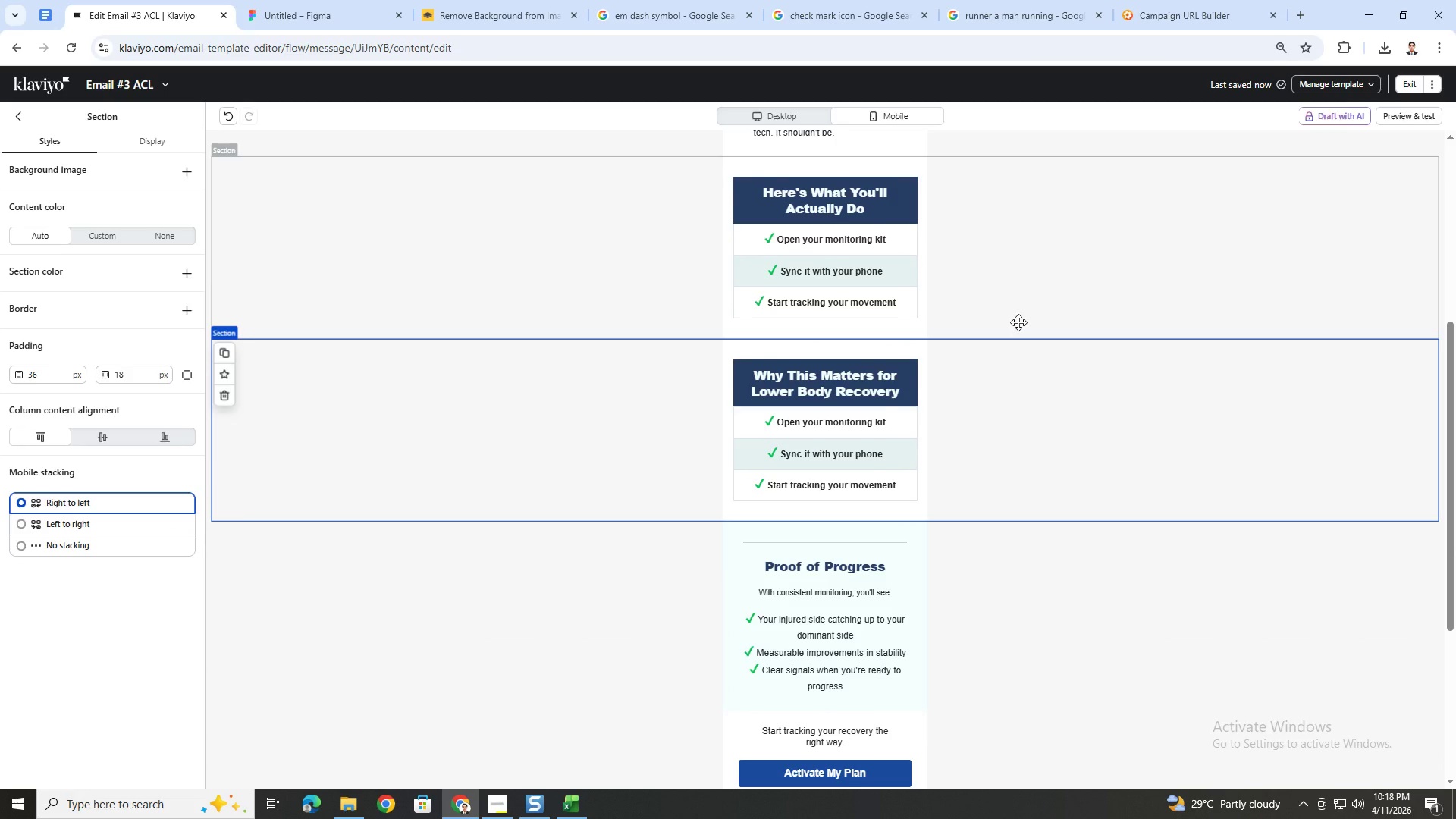 
scroll: coordinate [1018, 322], scroll_direction: up, amount: 5.0
 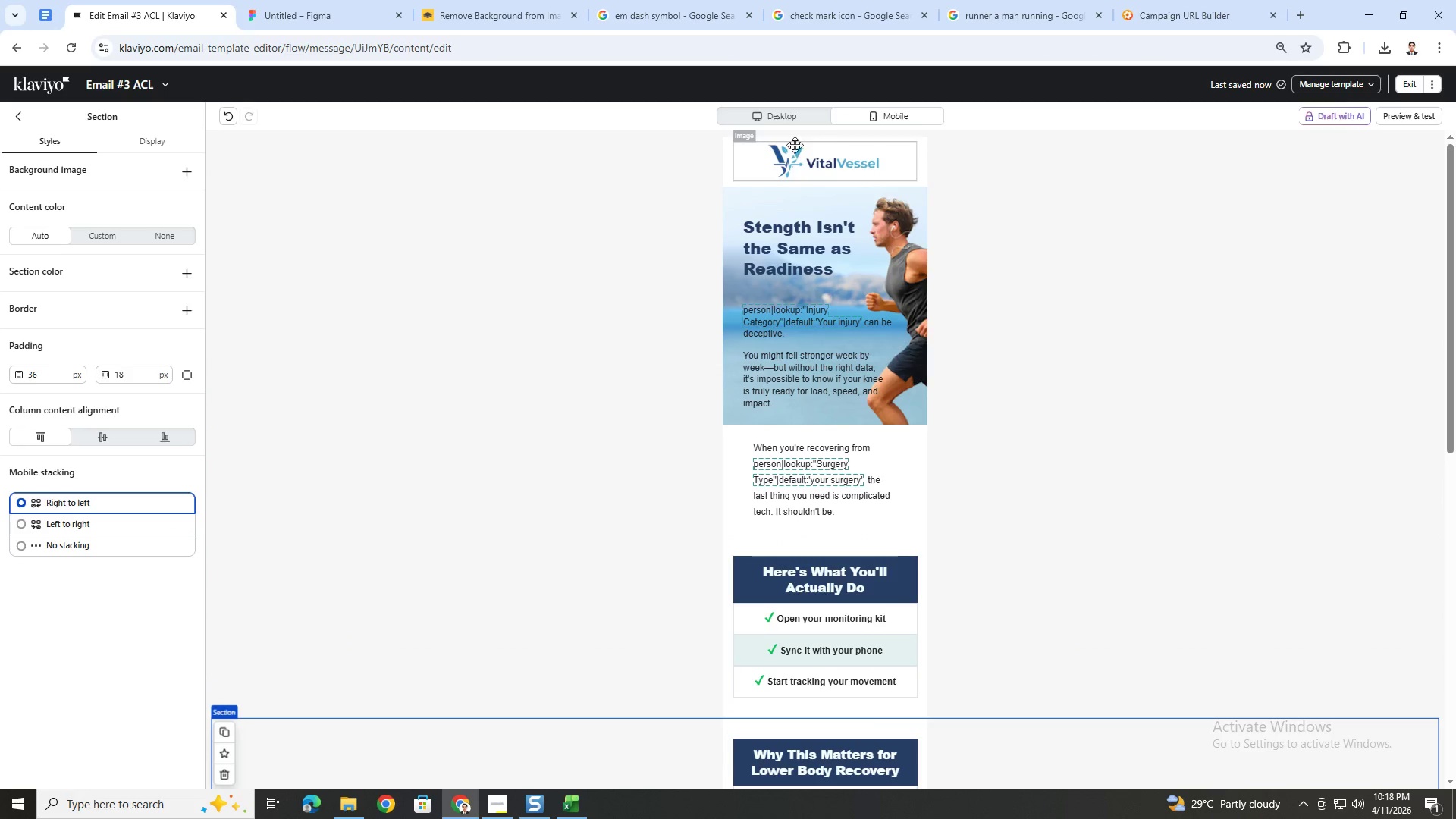 
left_click([636, 265])
 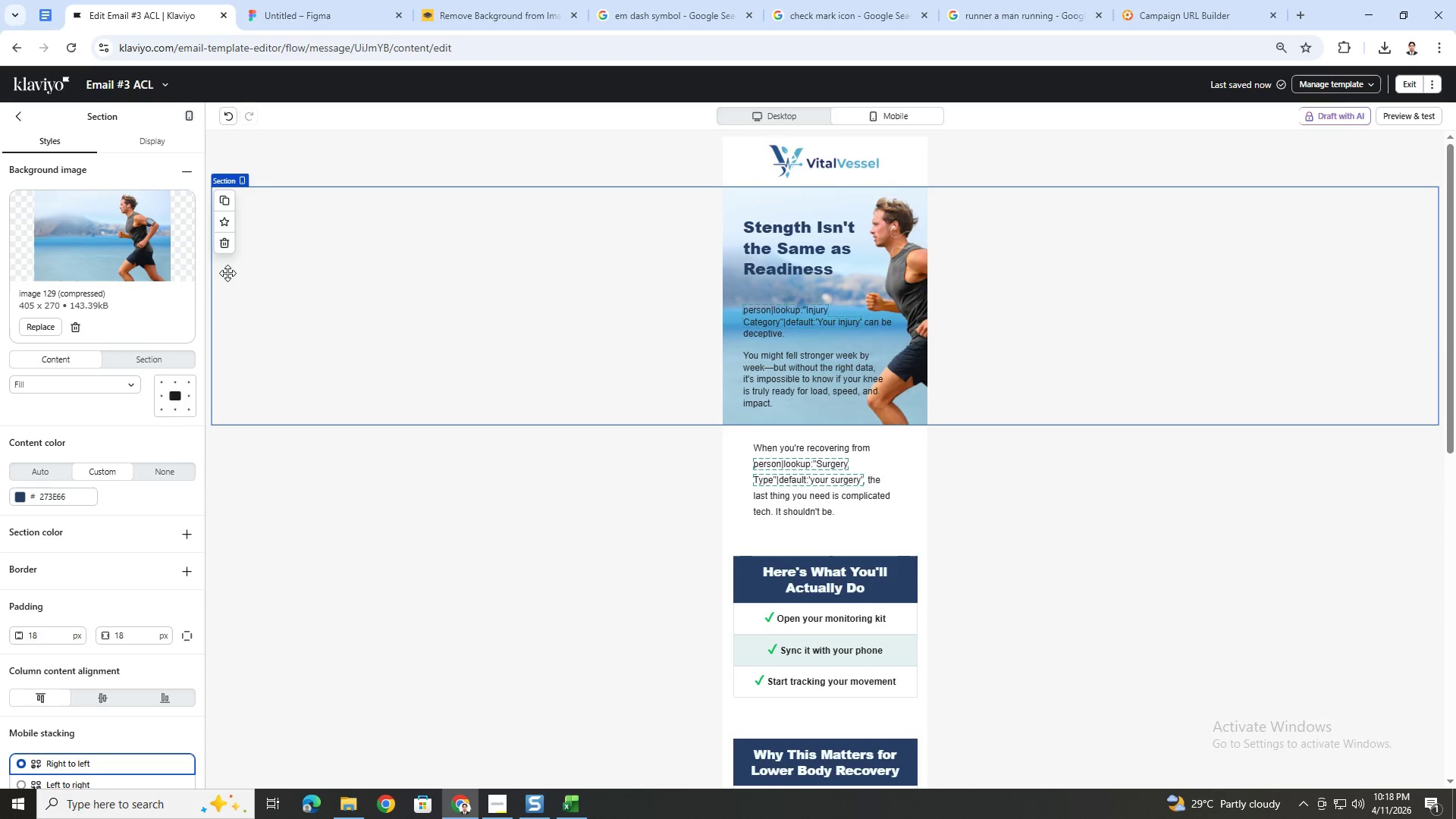 
left_click([228, 244])
 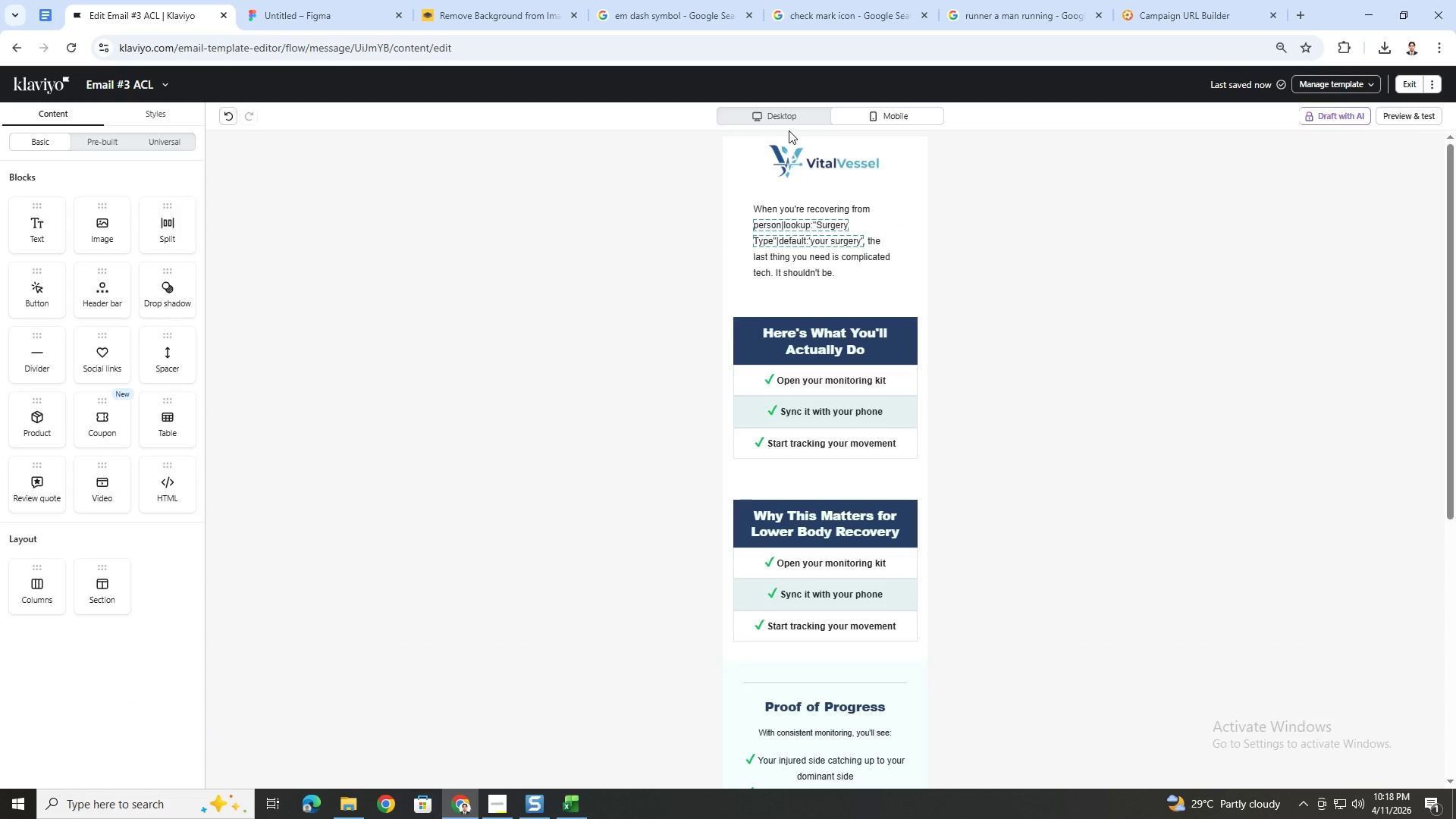 
left_click([786, 118])
 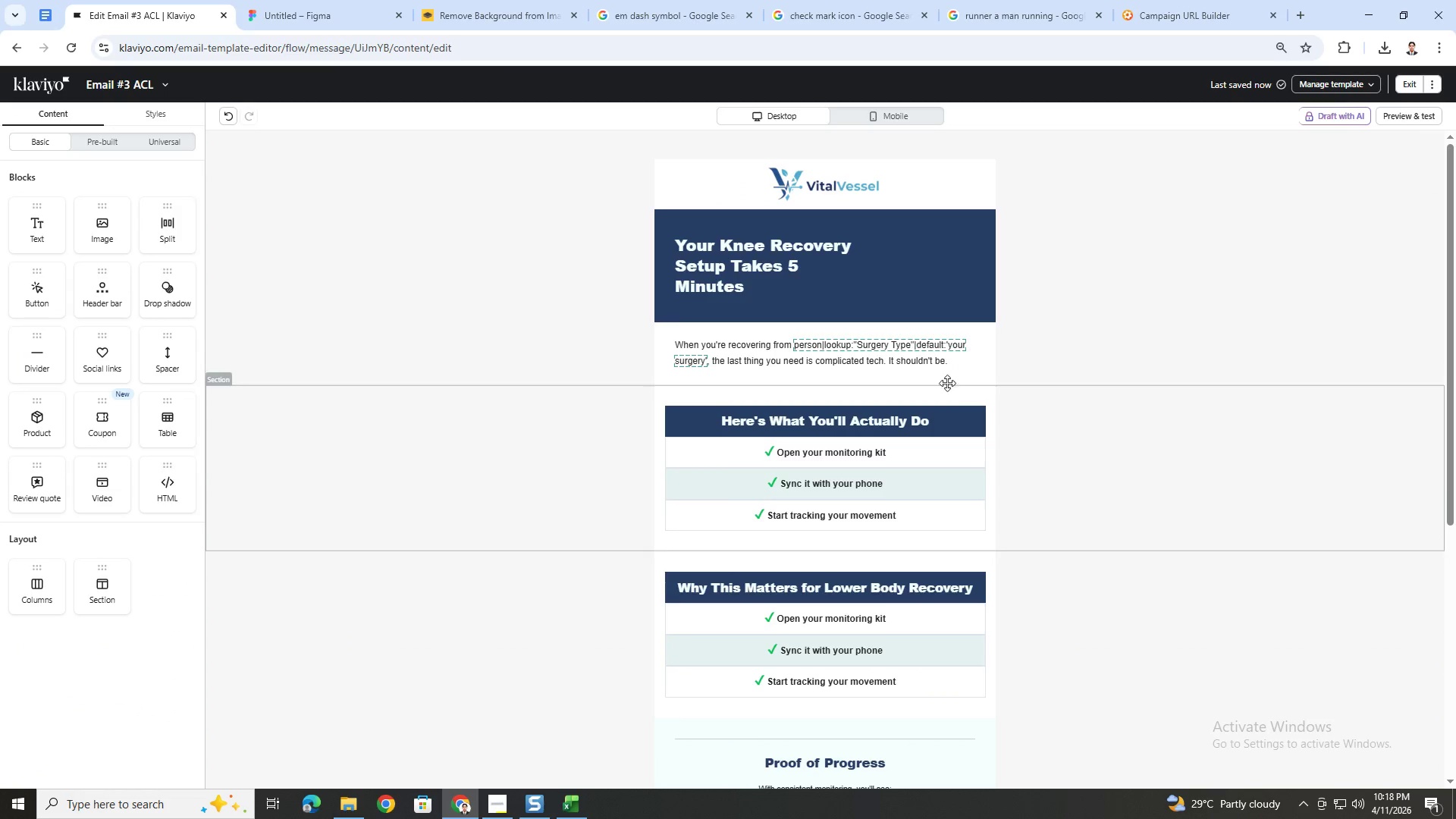 
left_click([538, 256])
 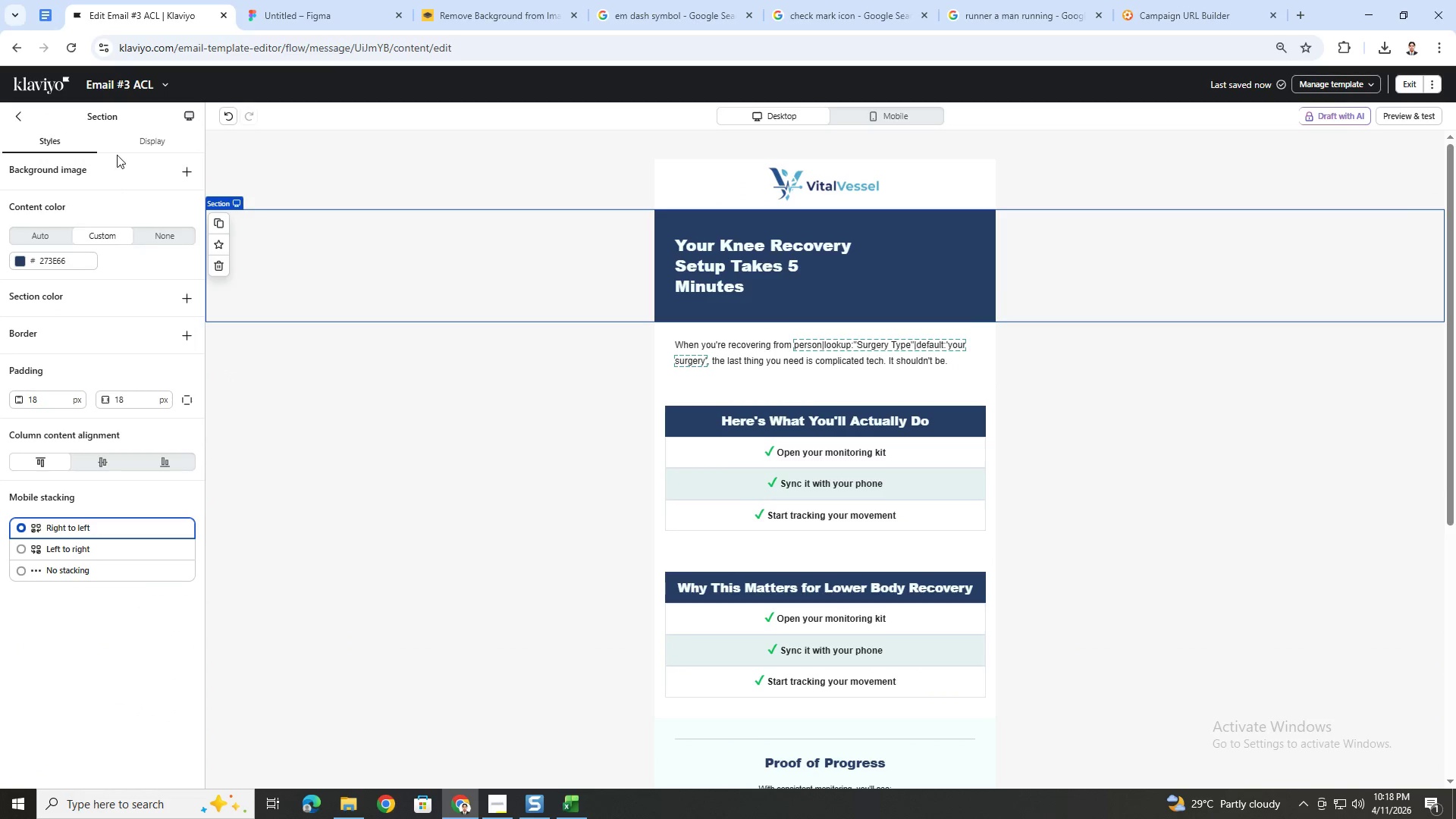 
left_click([141, 143])
 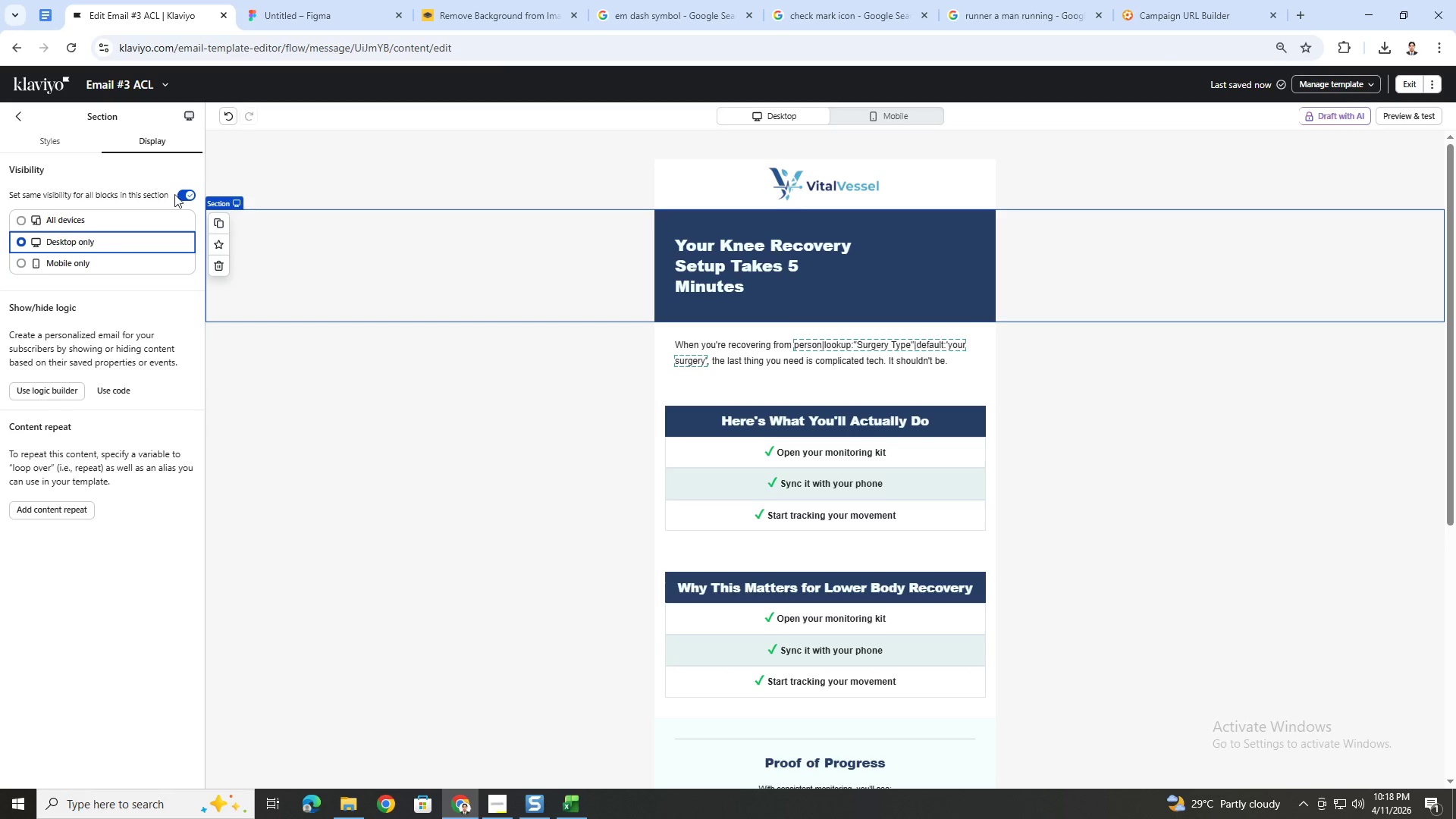 
left_click([185, 194])
 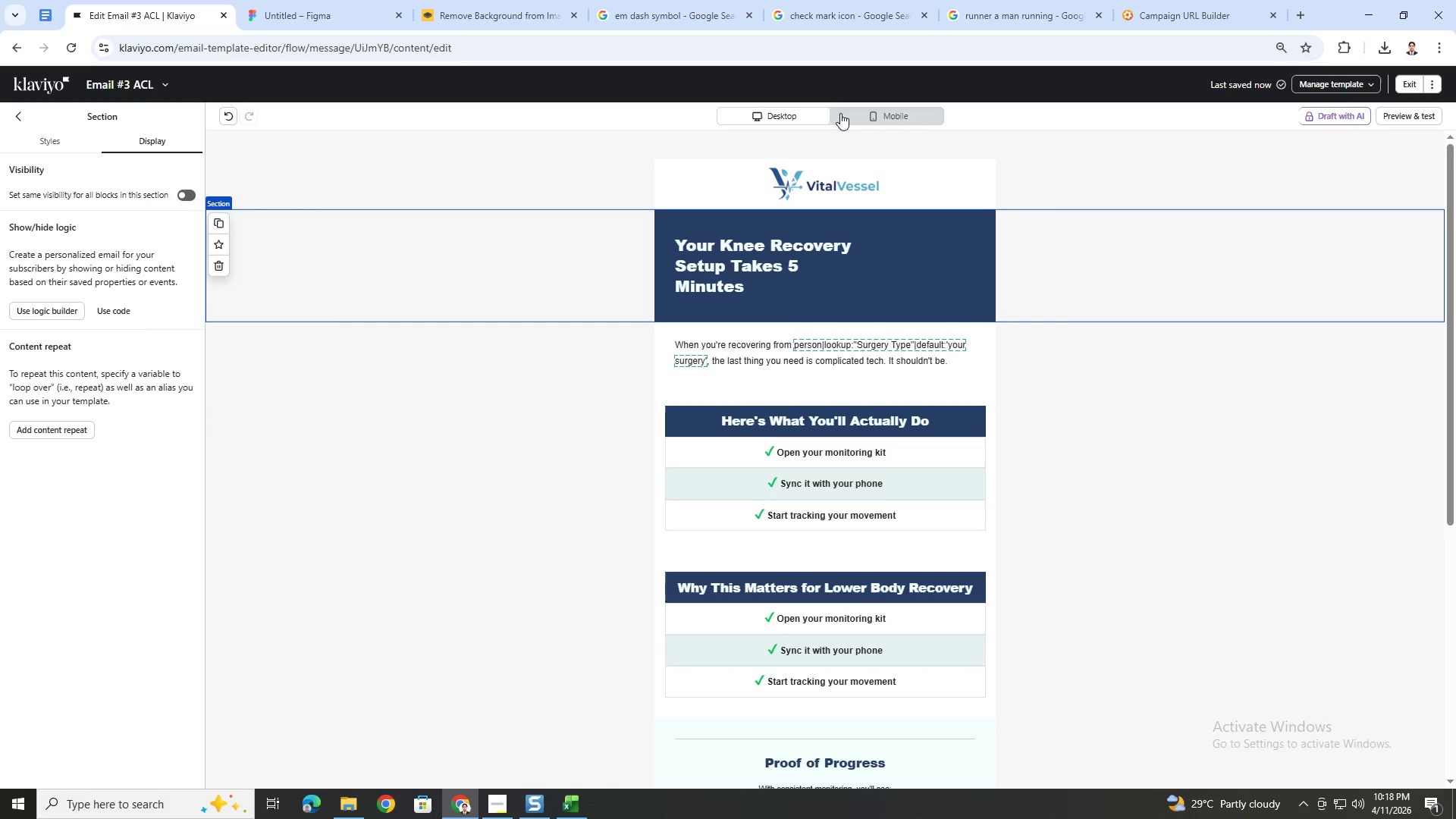 
left_click([875, 110])
 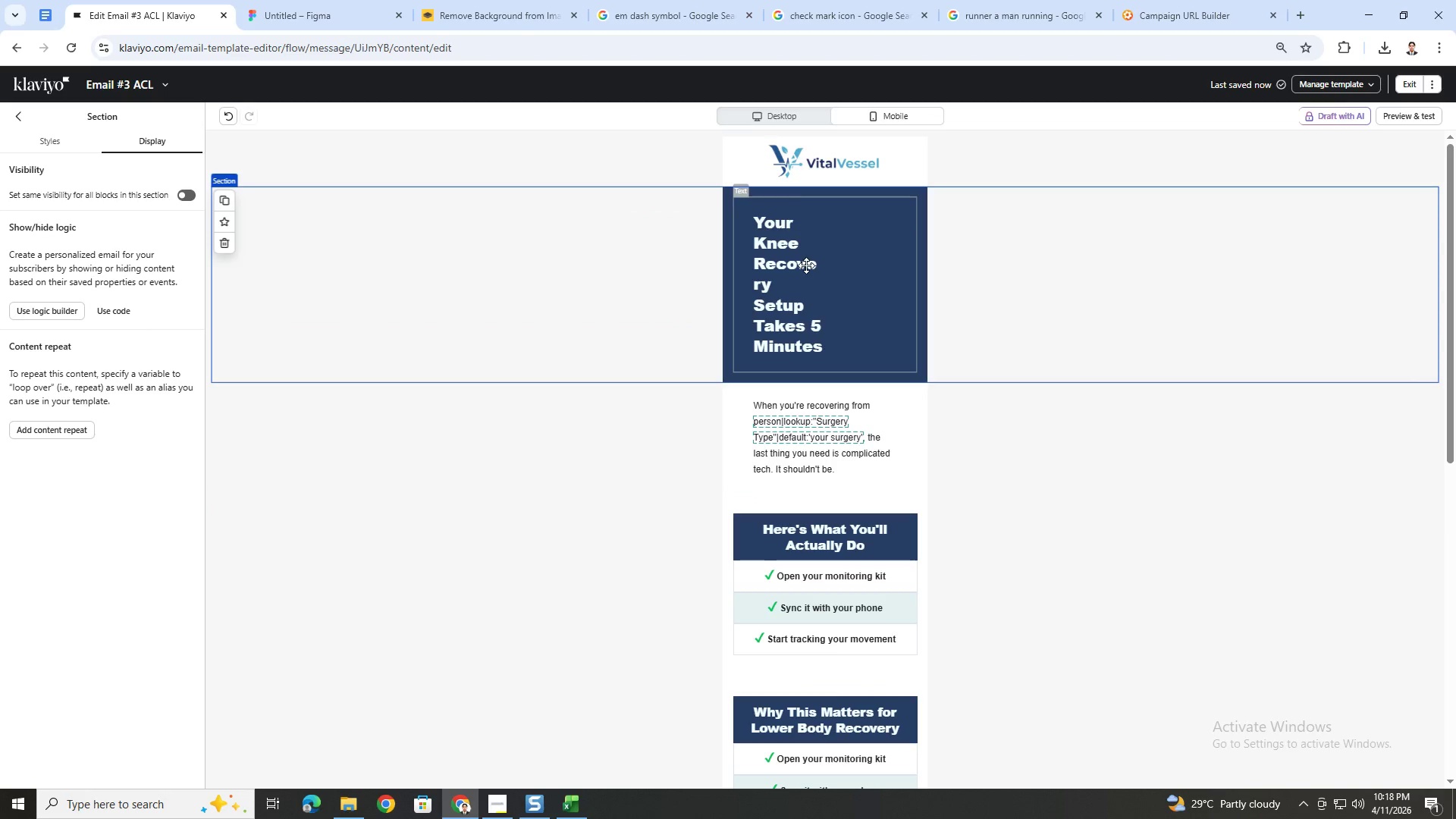 
left_click([774, 118])
 